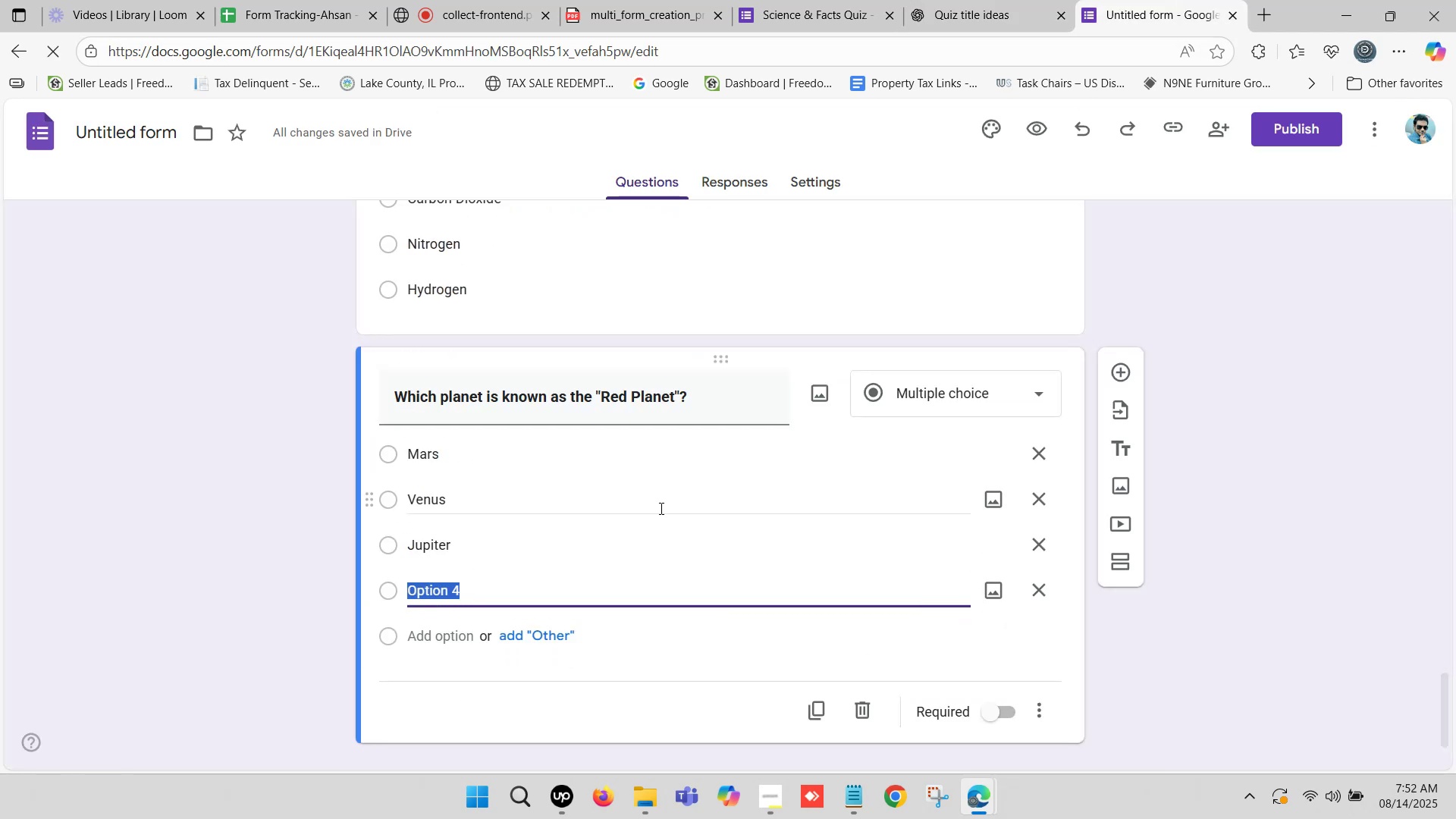 
key(Control+ControlLeft)
 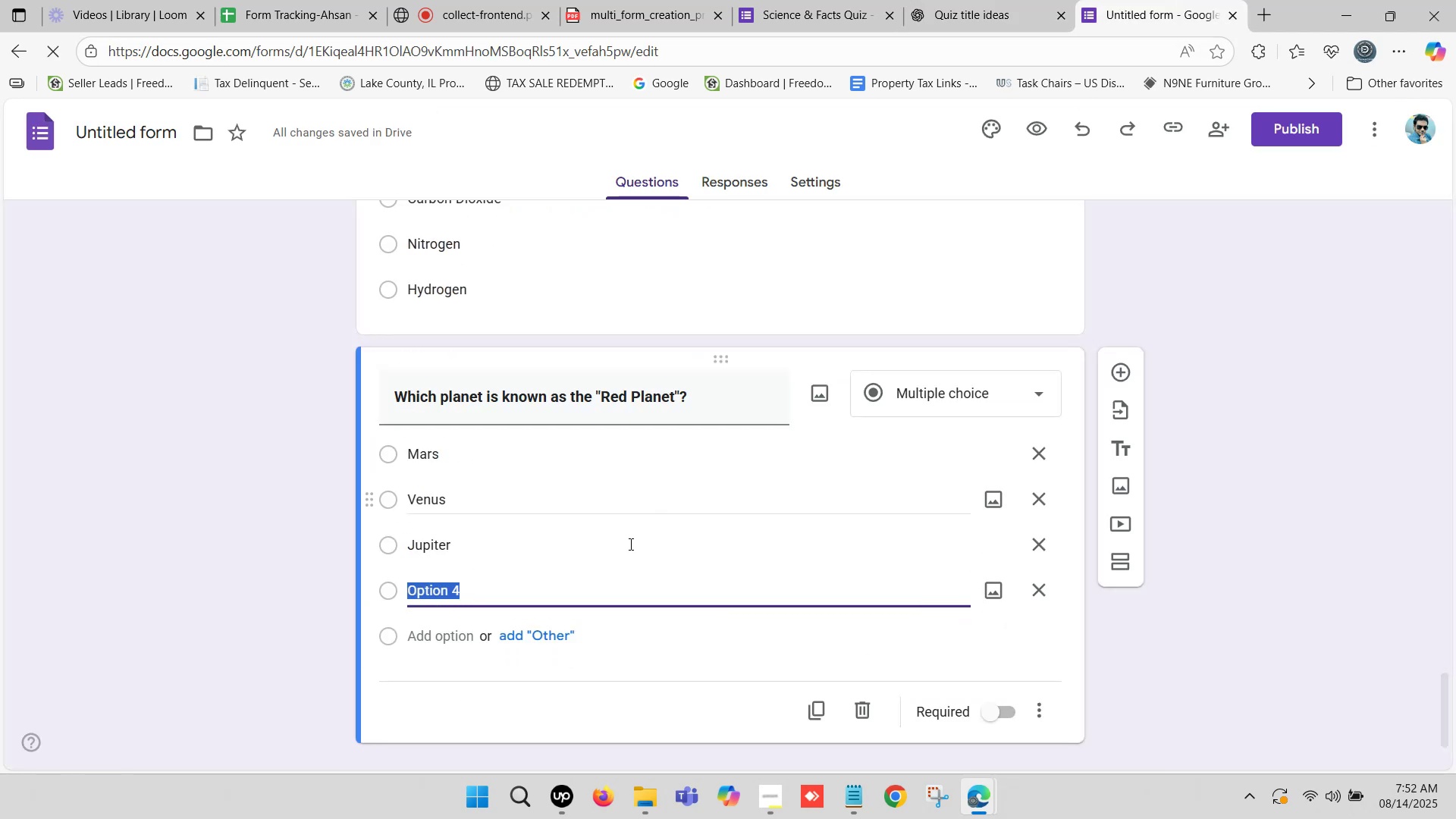 
key(Control+V)
 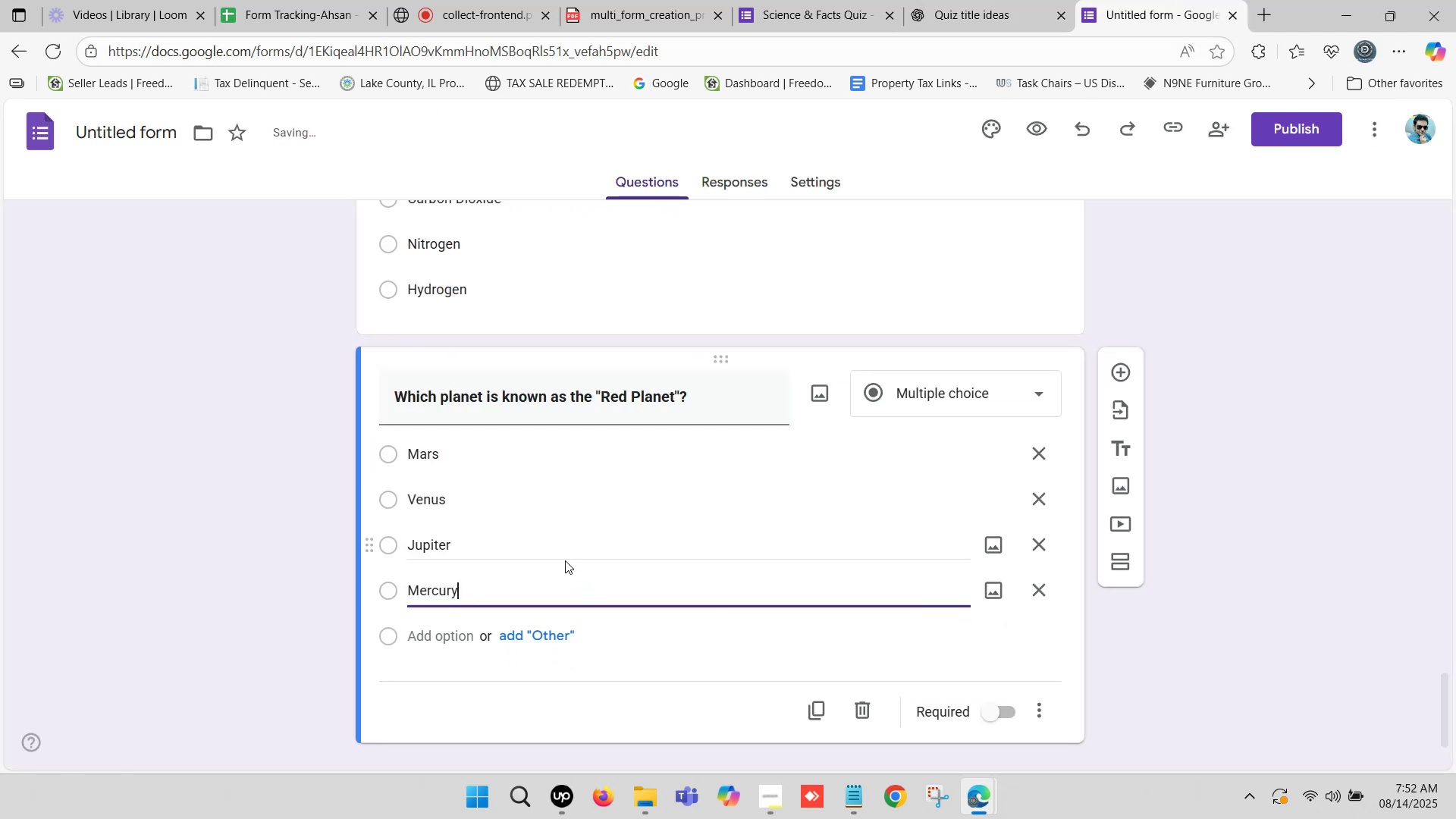 
scroll: coordinate [416, 515], scroll_direction: down, amount: 3.0
 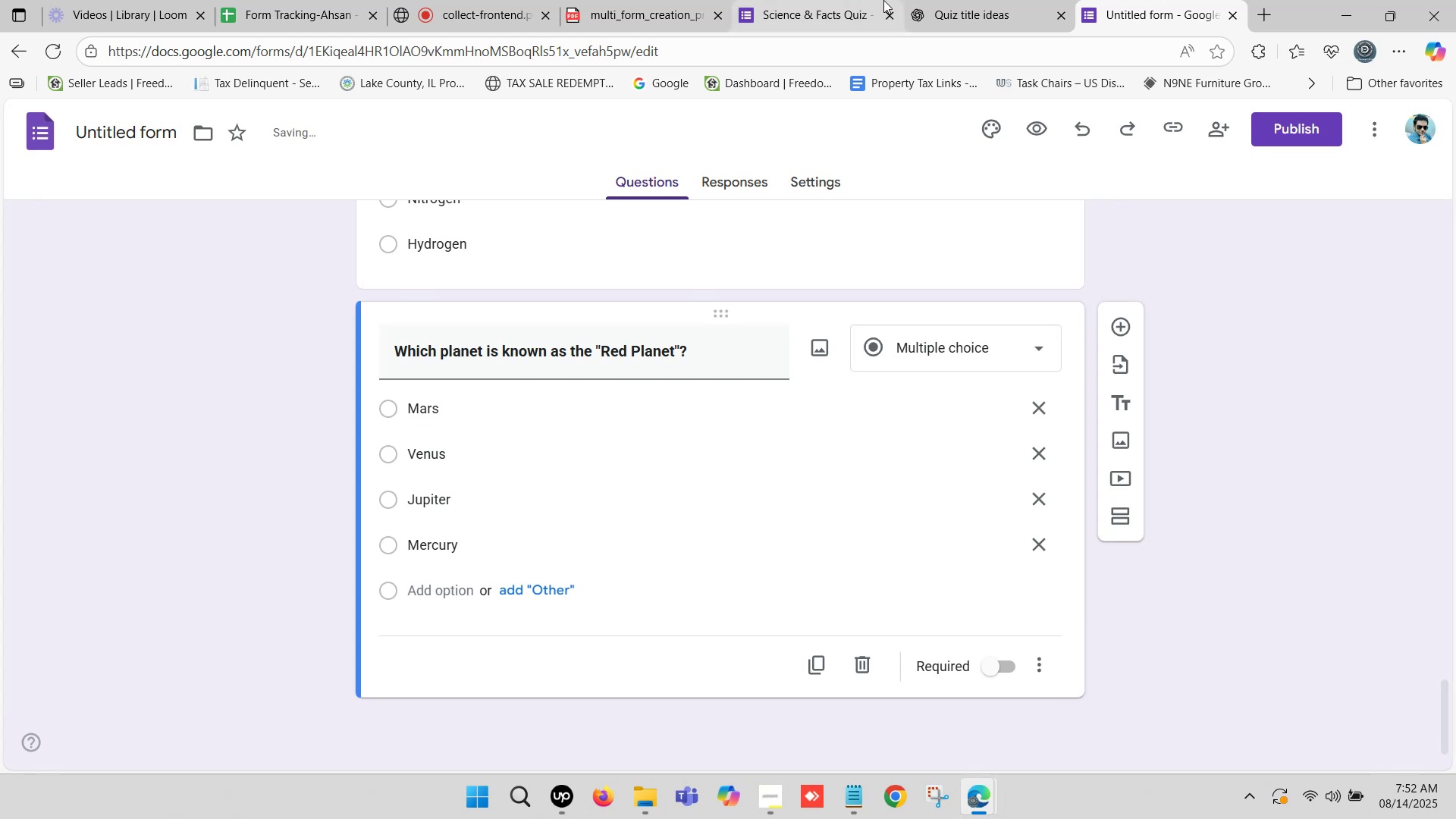 
left_click([994, 0])
 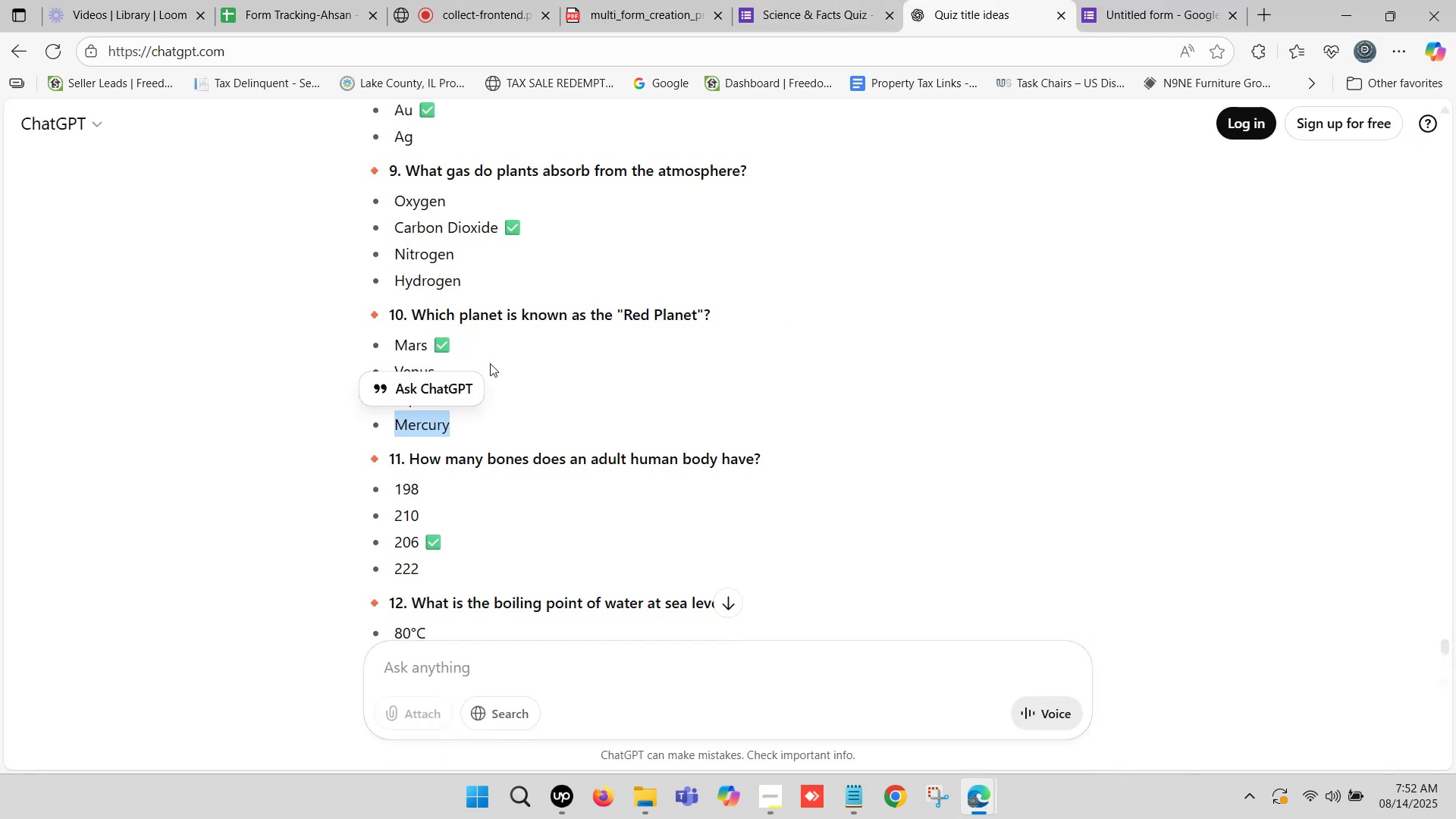 
scroll: coordinate [439, 416], scroll_direction: down, amount: 1.0
 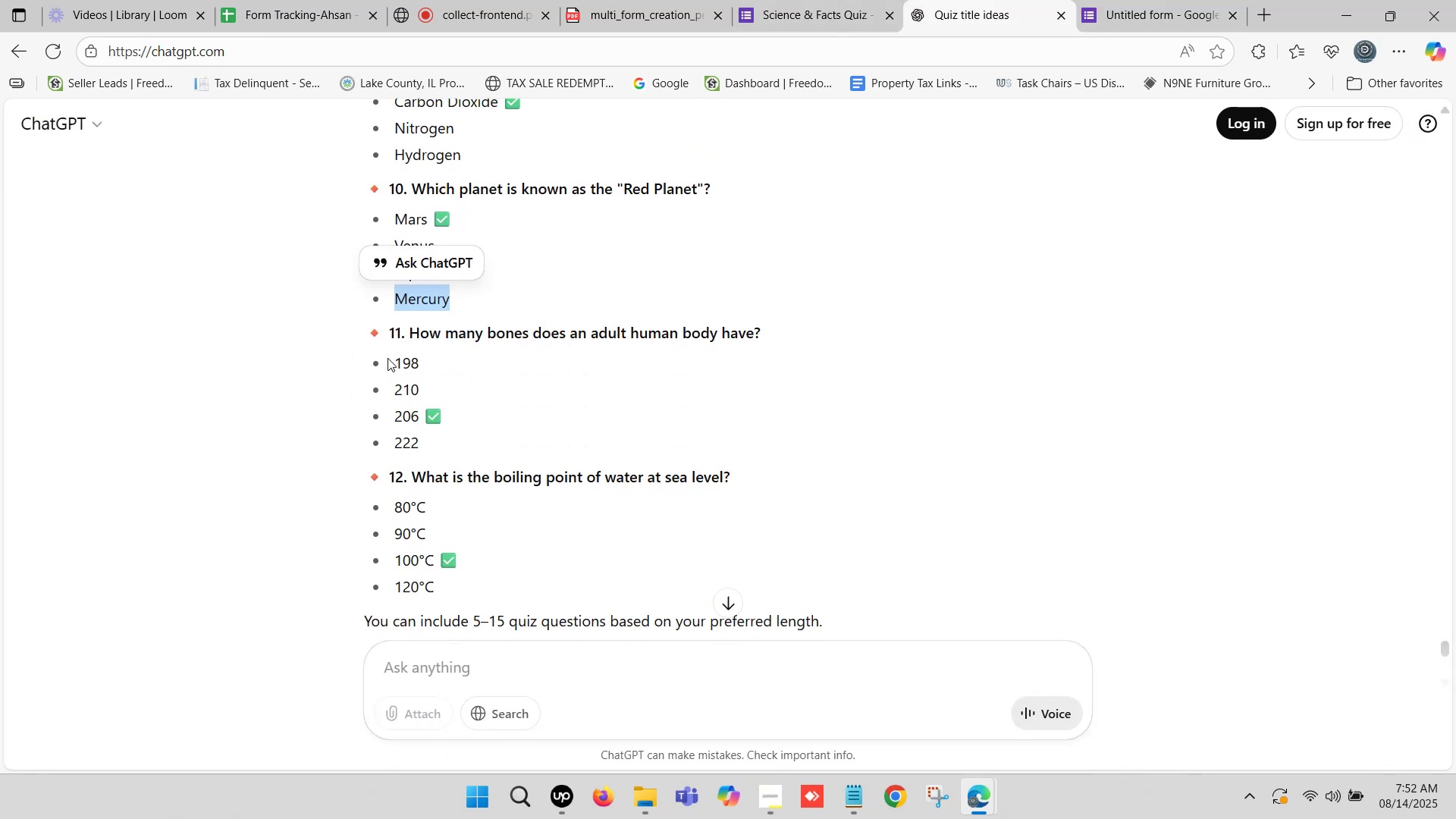 
left_click_drag(start_coordinate=[413, 338], to_coordinate=[759, 334])
 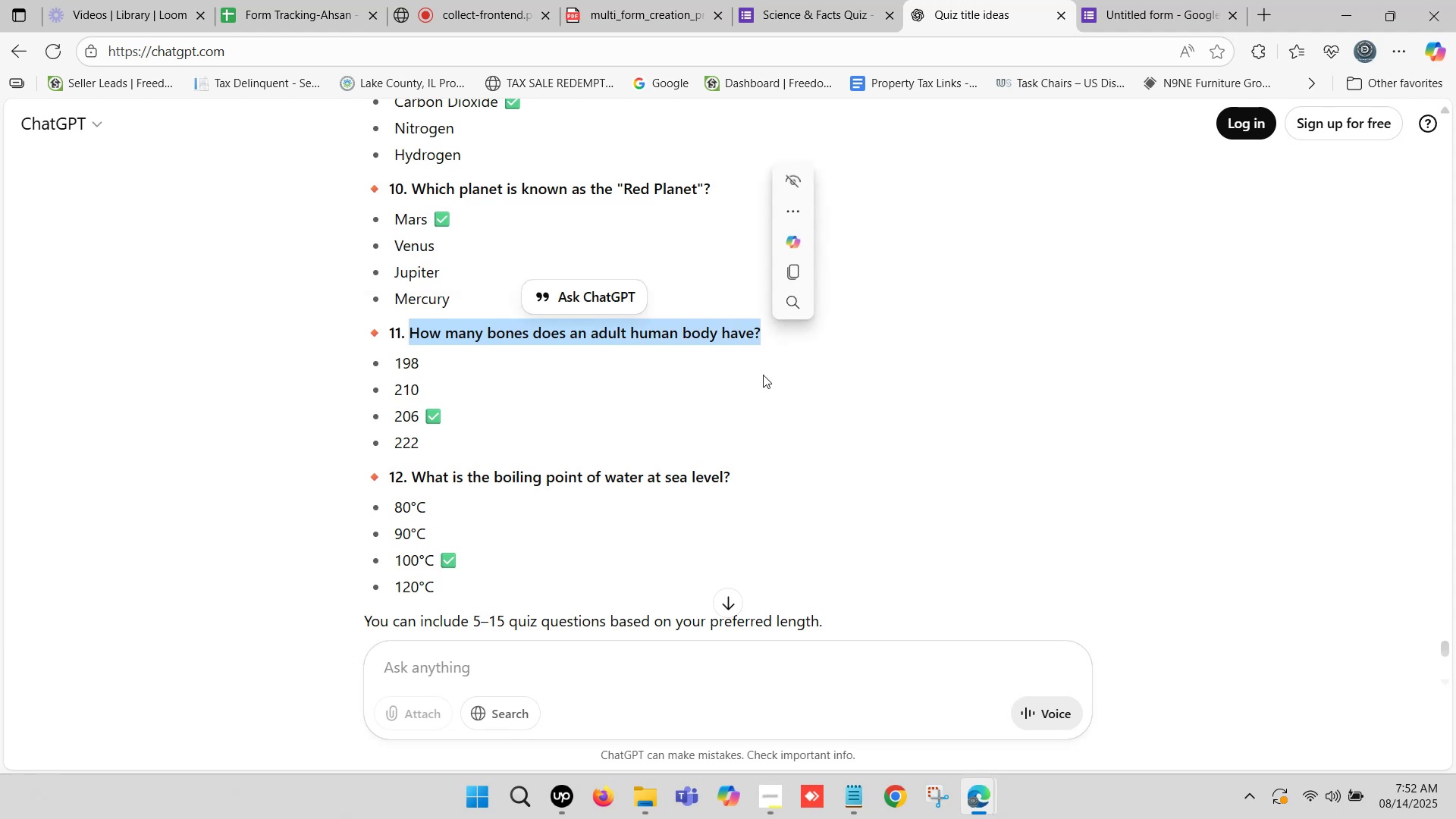 
key(Control+C)
 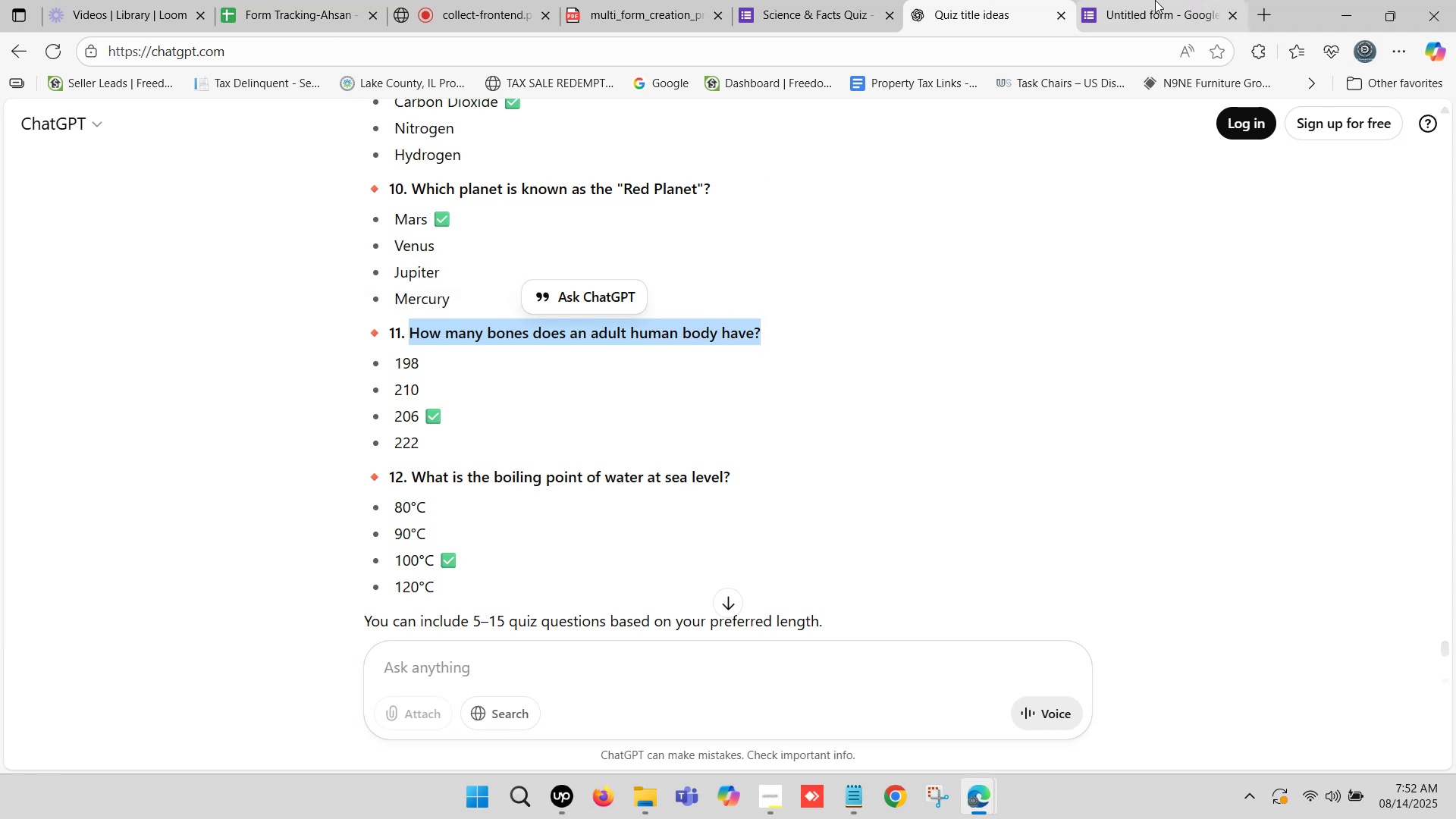 
left_click([1155, 0])
 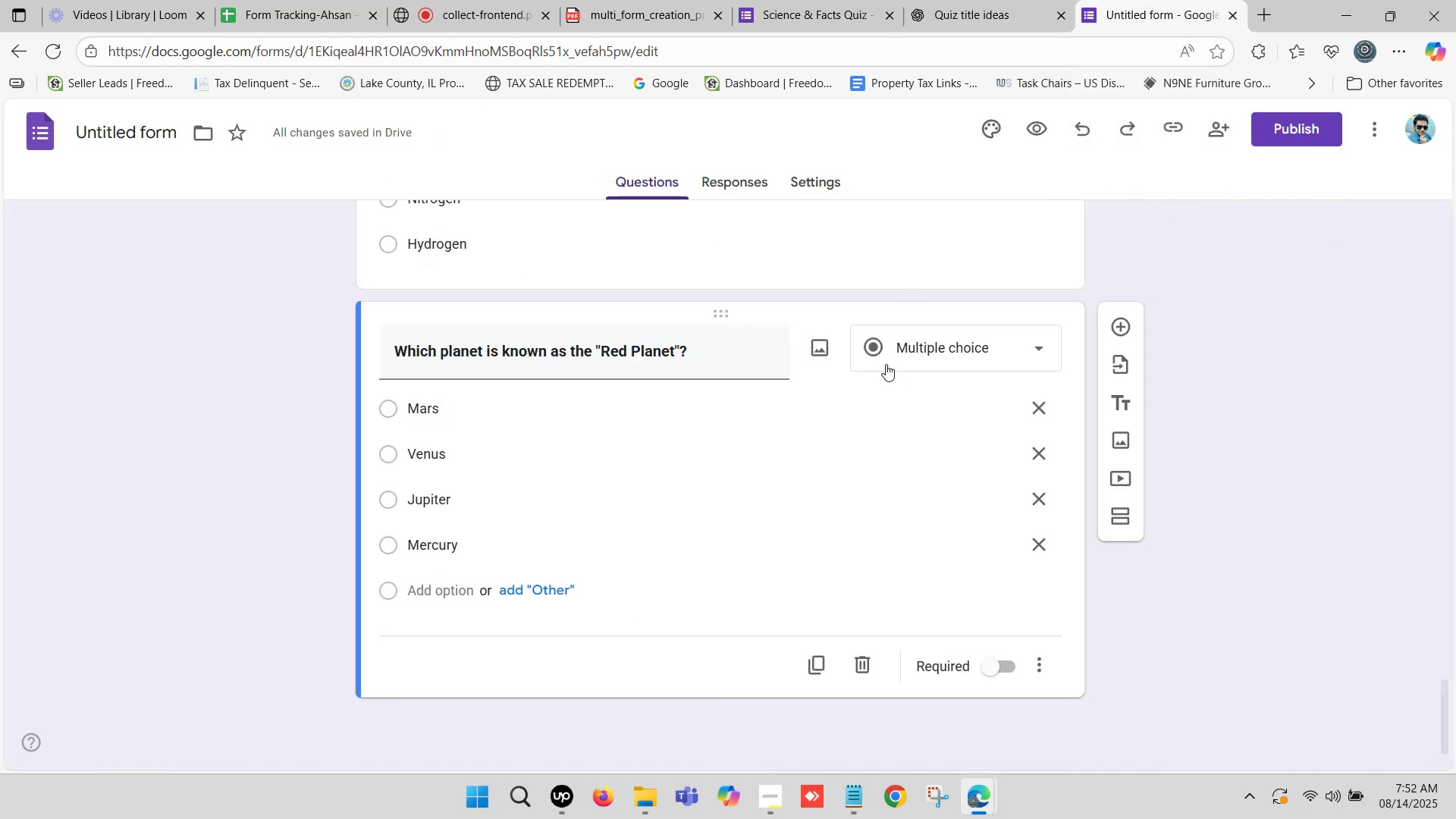 
scroll: coordinate [877, 364], scroll_direction: down, amount: 1.0
 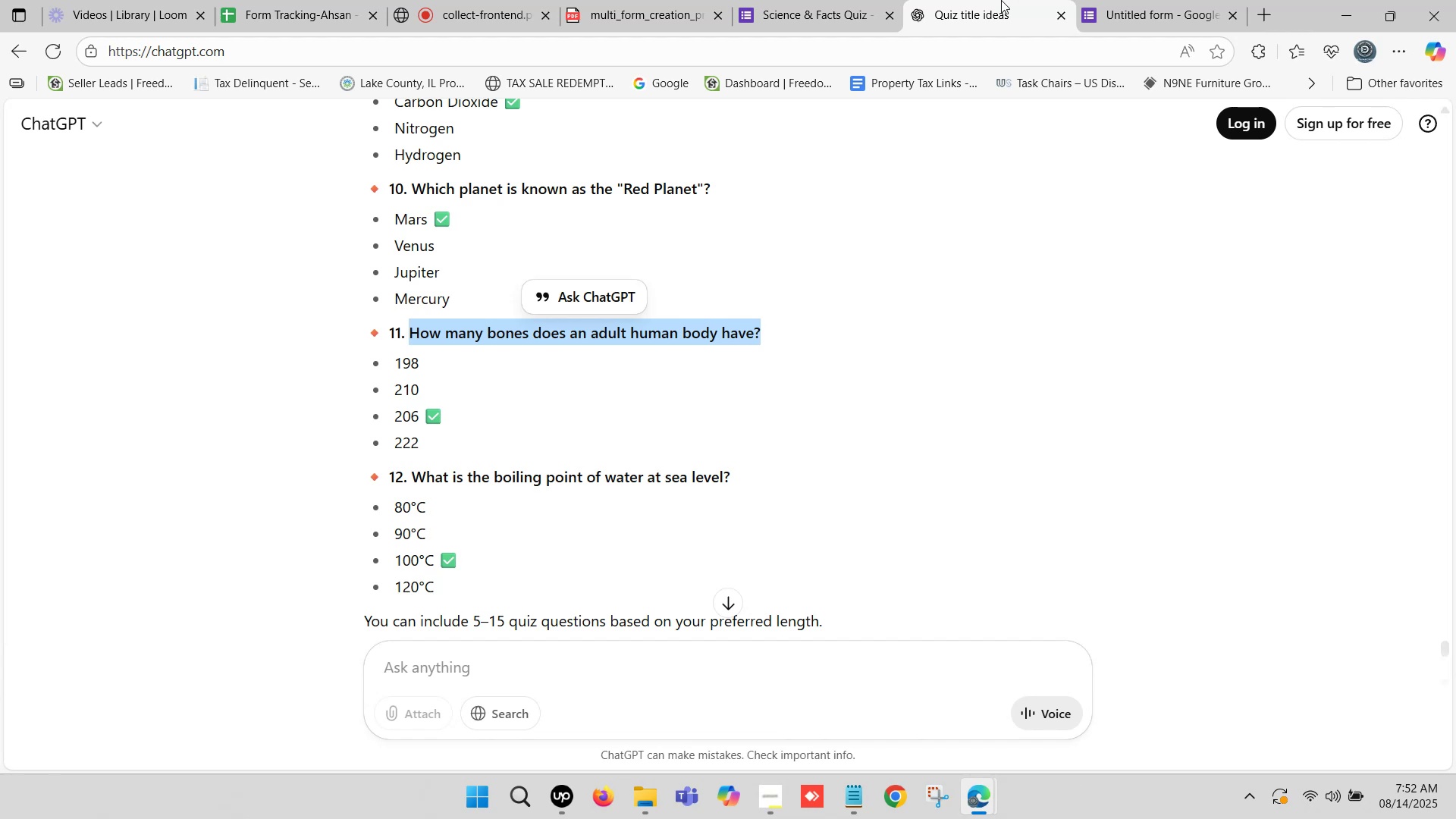 
wait(6.83)
 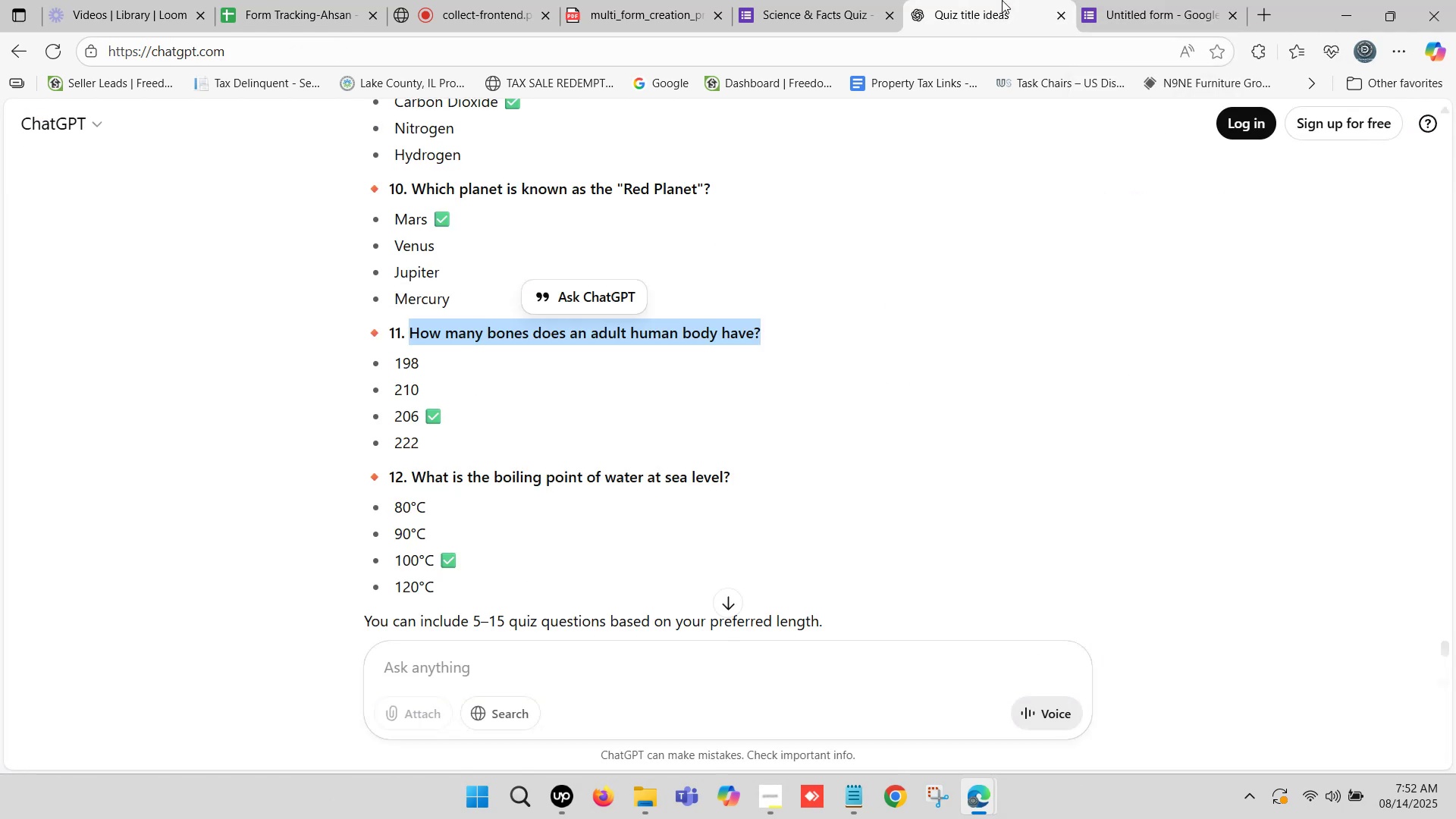 
left_click([1122, 0])
 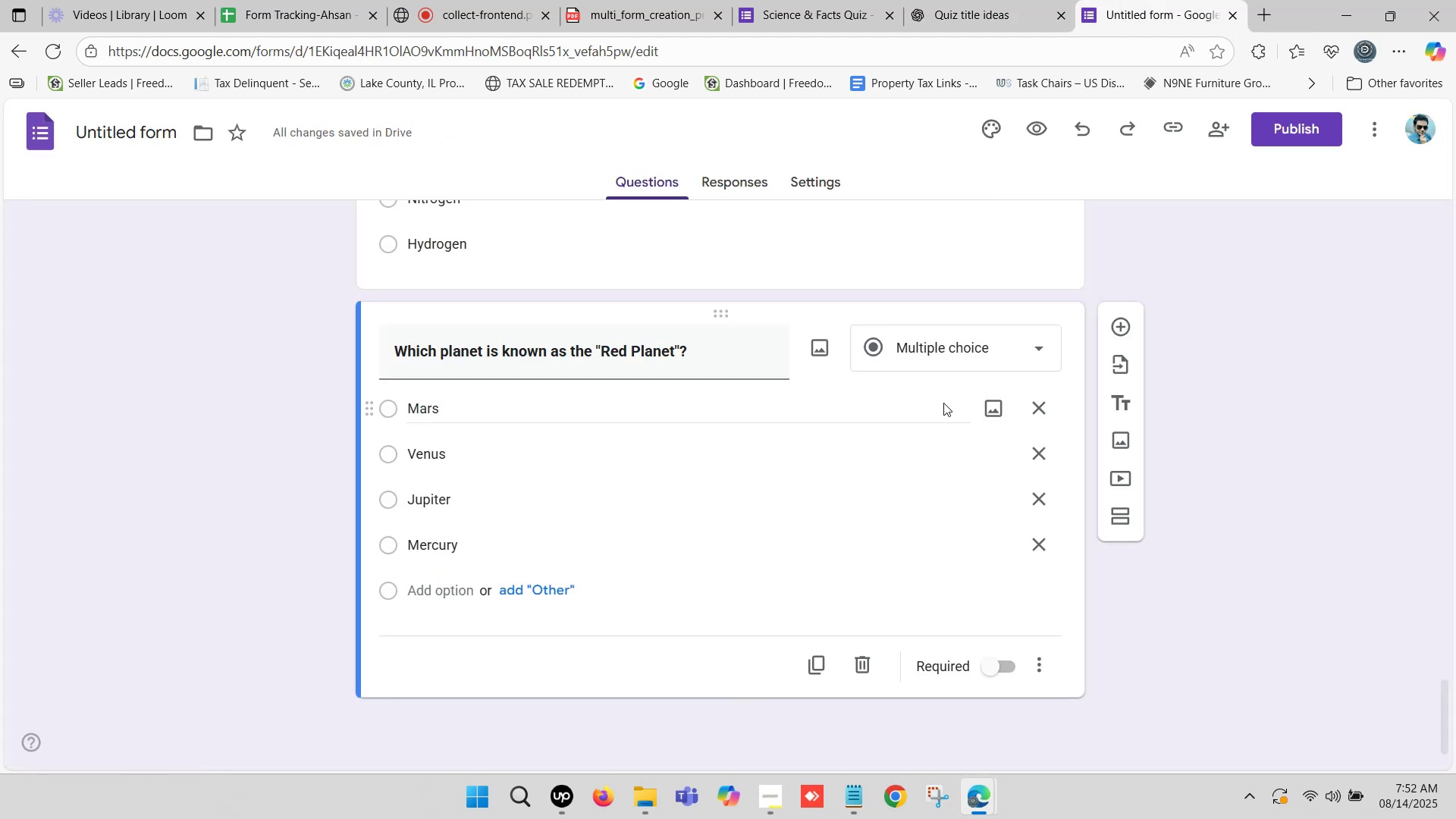 
scroll: coordinate [927, 428], scroll_direction: down, amount: 3.0
 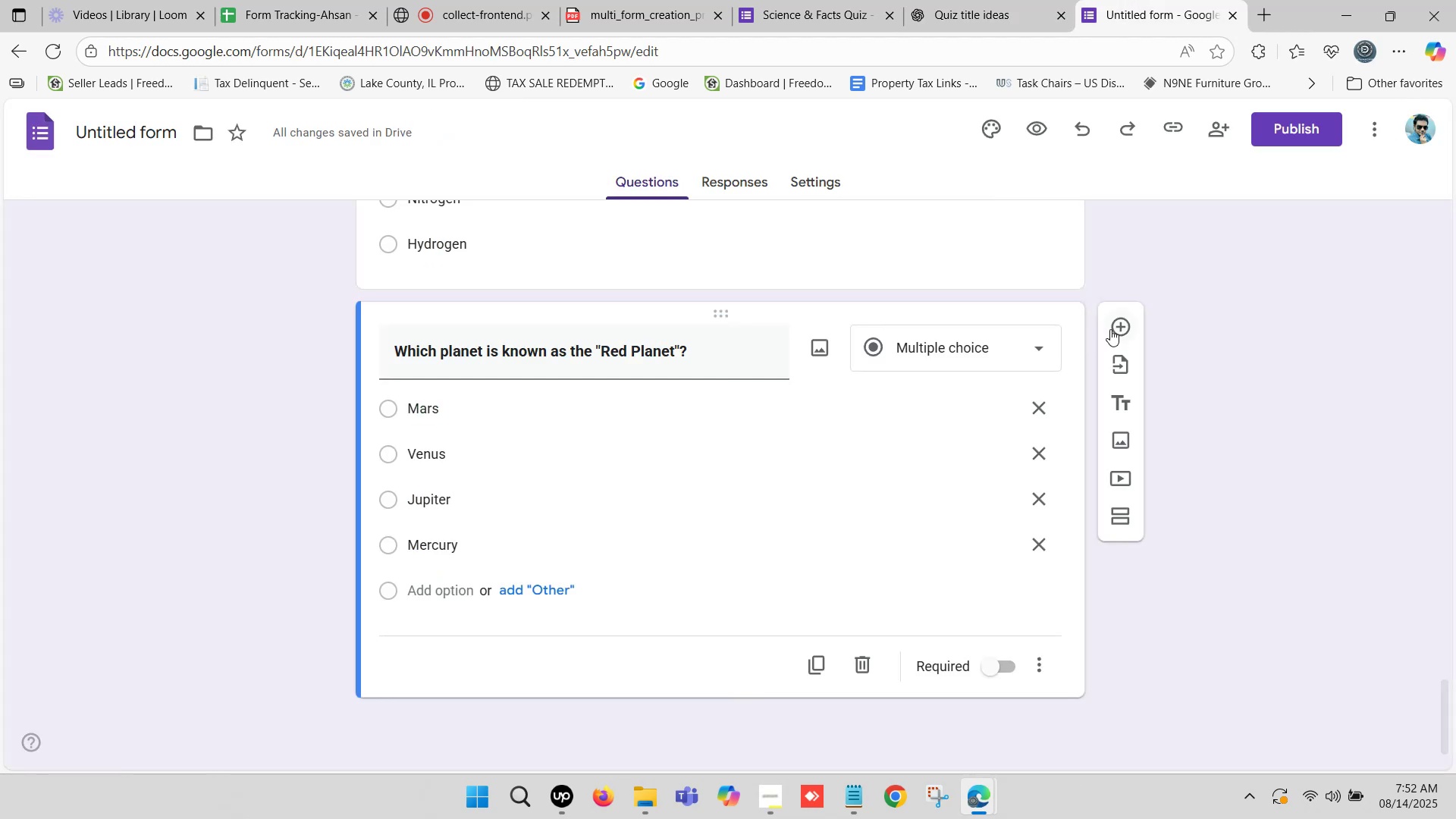 
left_click([1119, 324])
 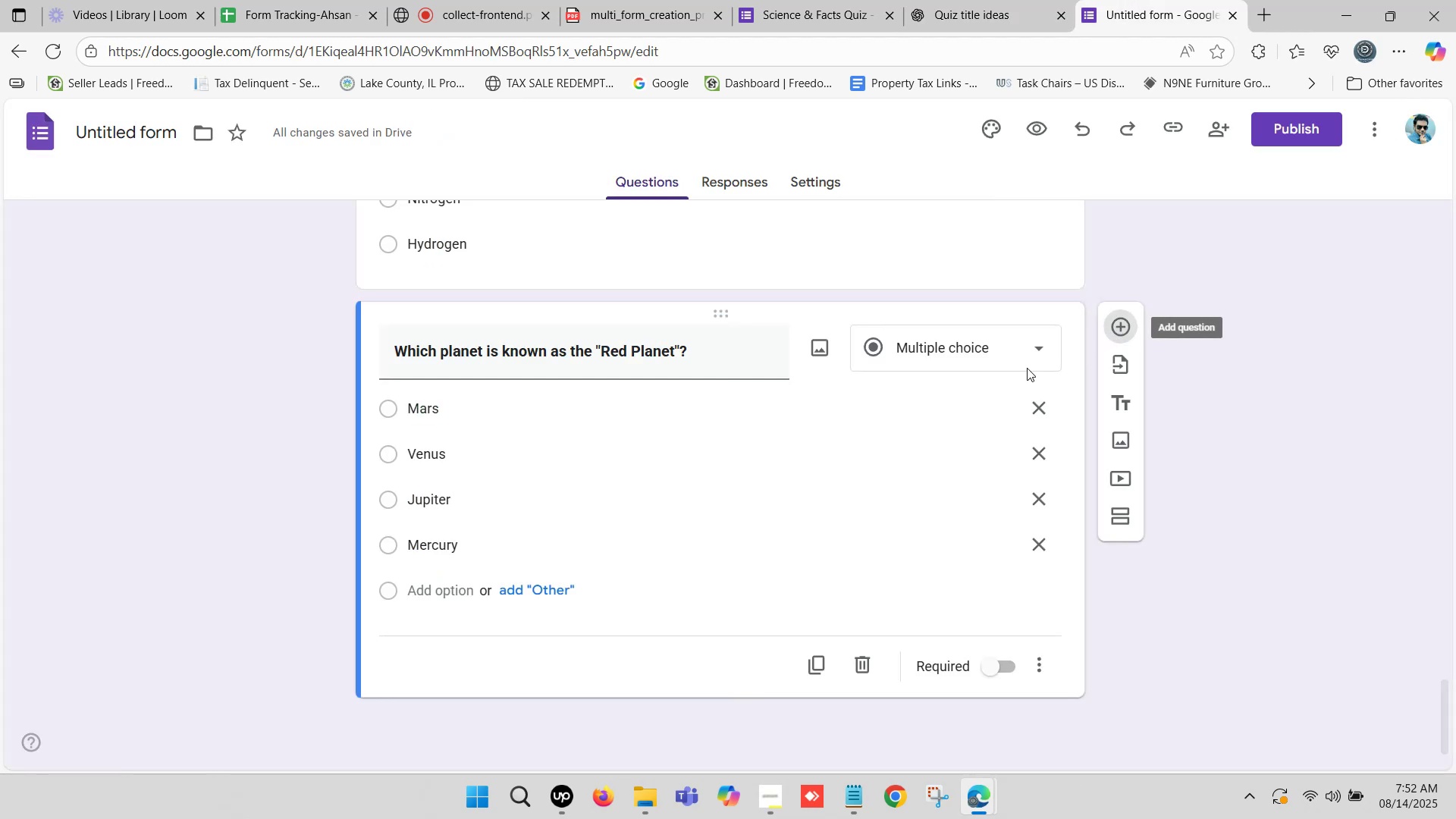 
scroll: coordinate [751, 438], scroll_direction: down, amount: 3.0
 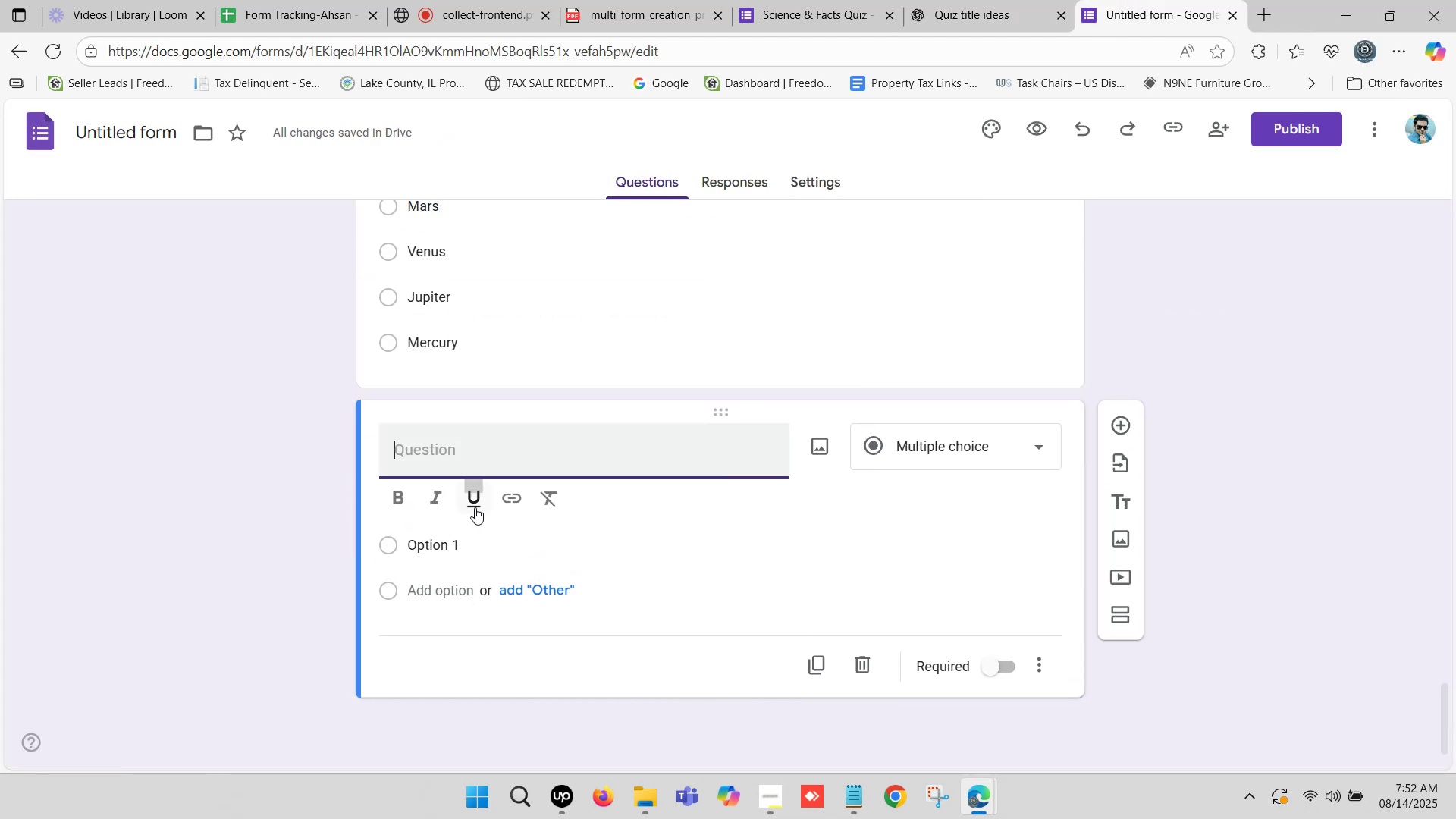 
key(Control+V)
 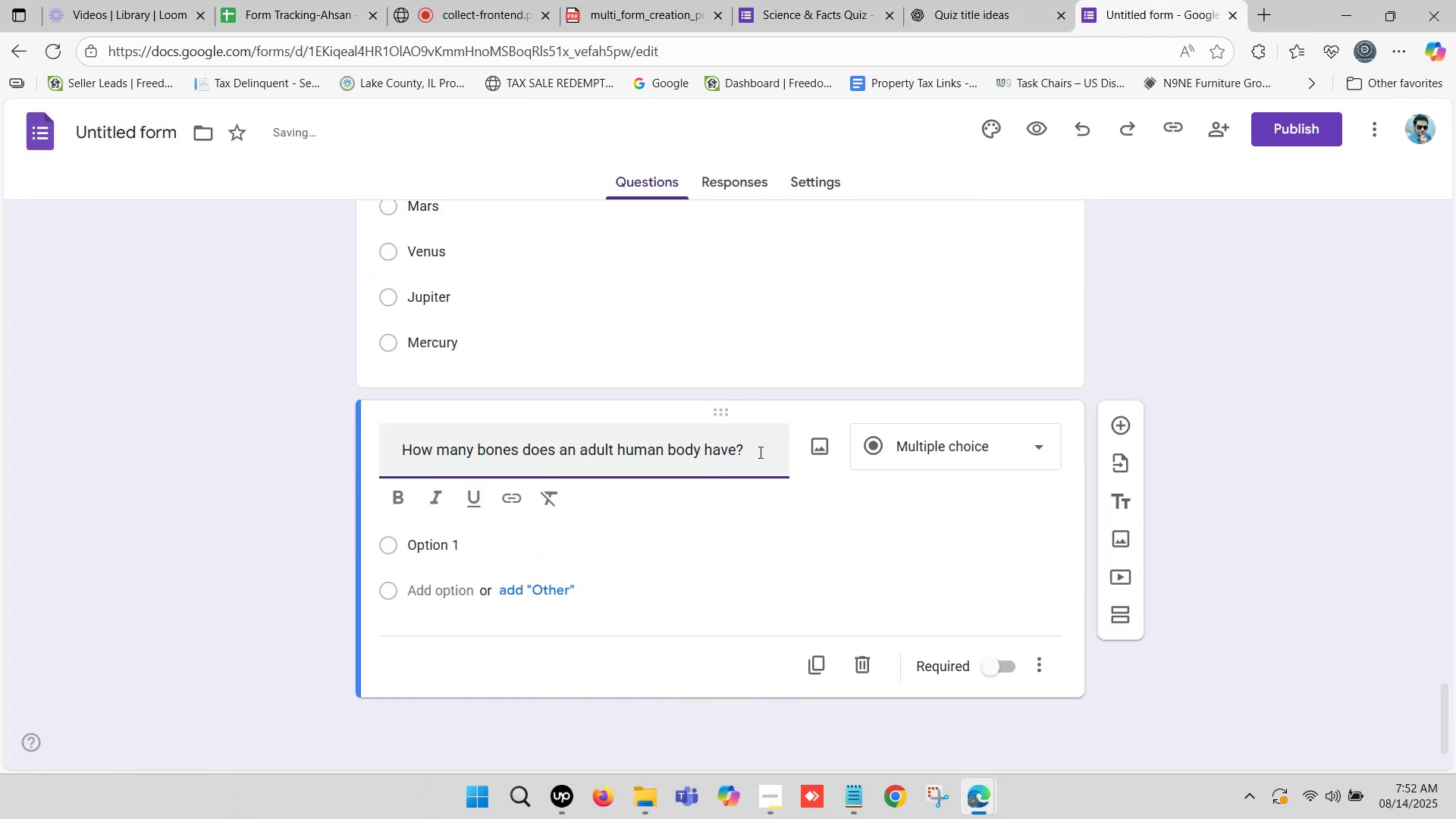 
left_click_drag(start_coordinate=[752, 446], to_coordinate=[802, 446])
 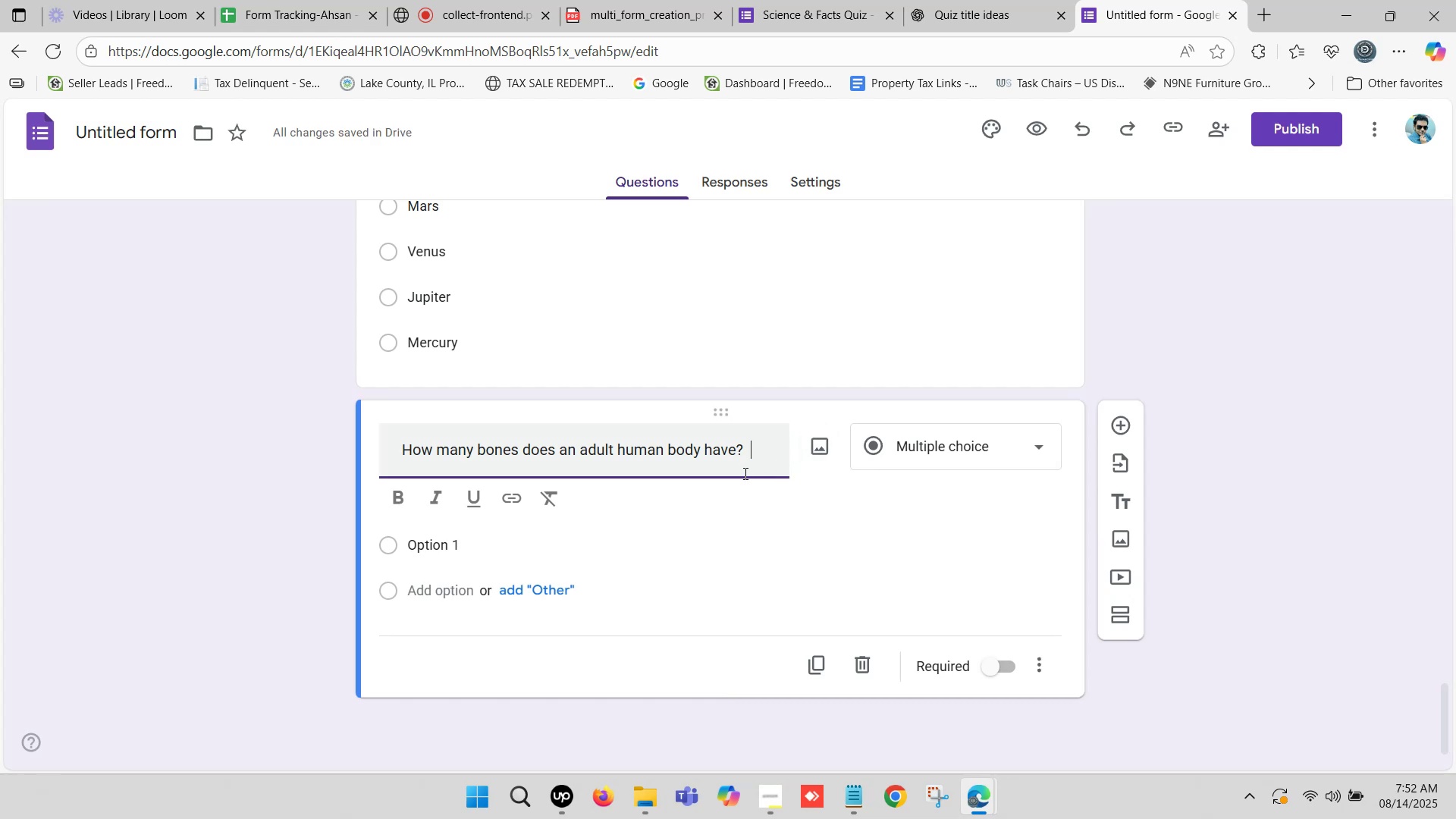 
key(Backspace)
 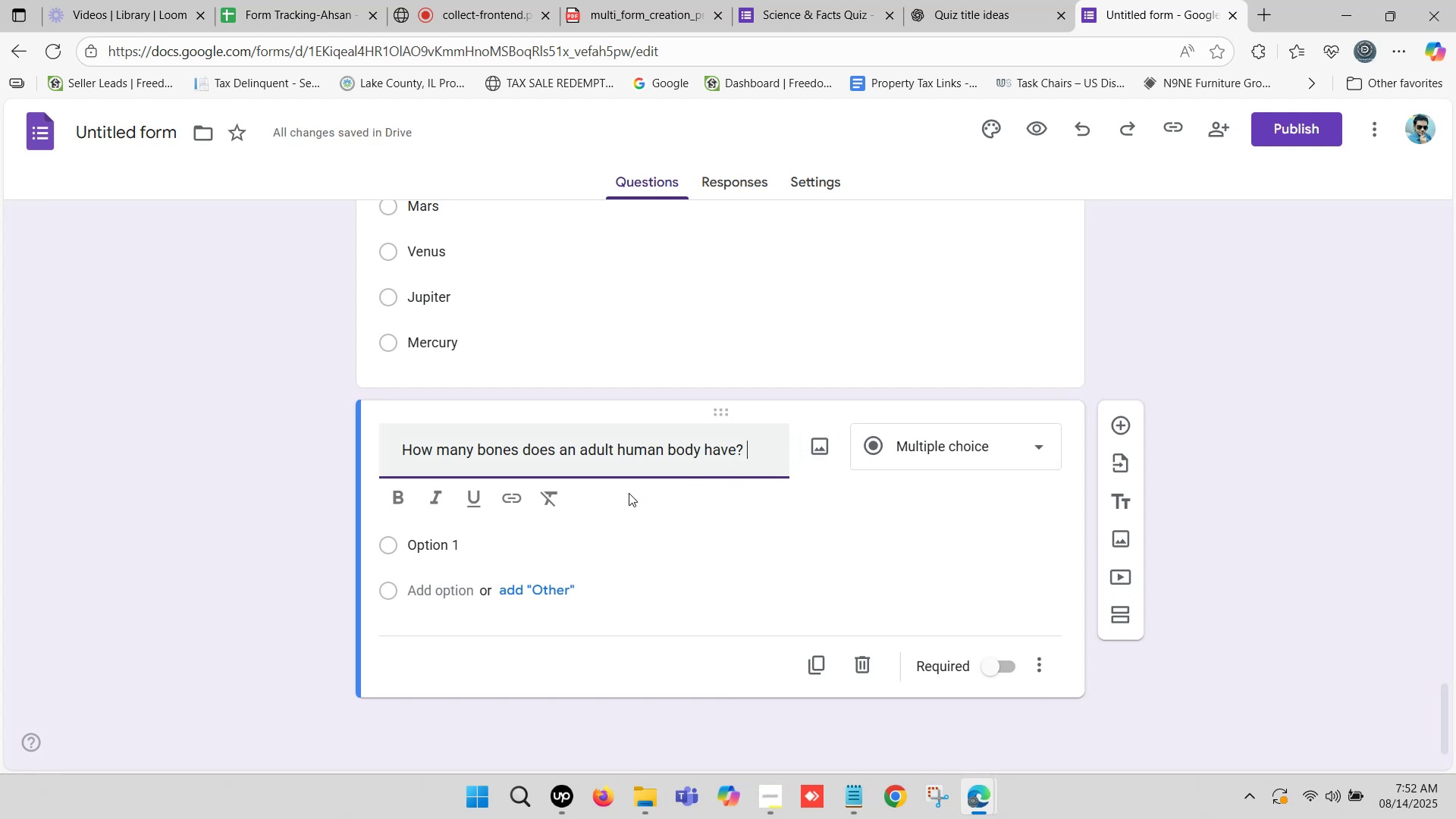 
key(Backspace)
 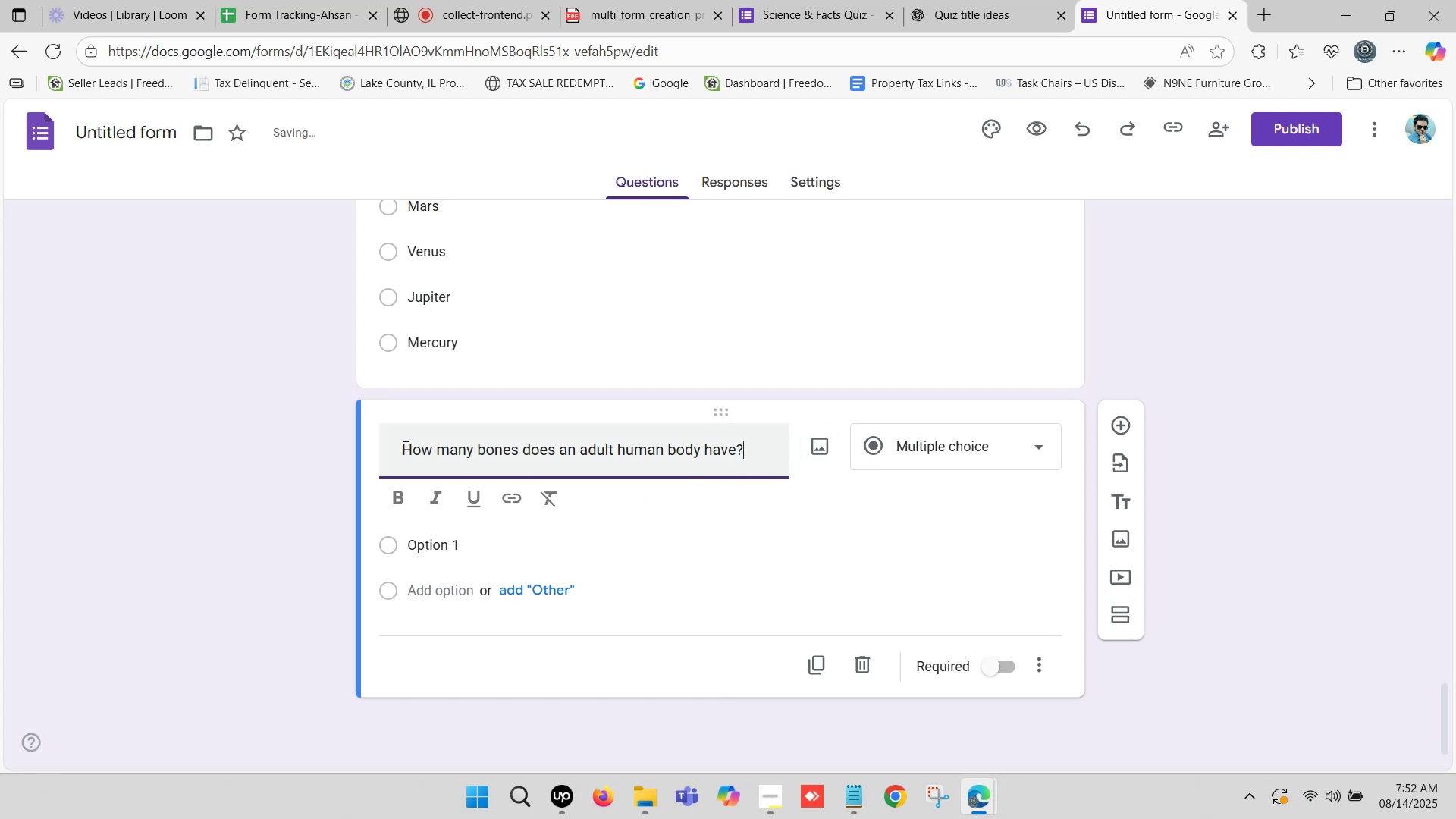 
left_click_drag(start_coordinate=[397, 444], to_coordinate=[268, 457])
 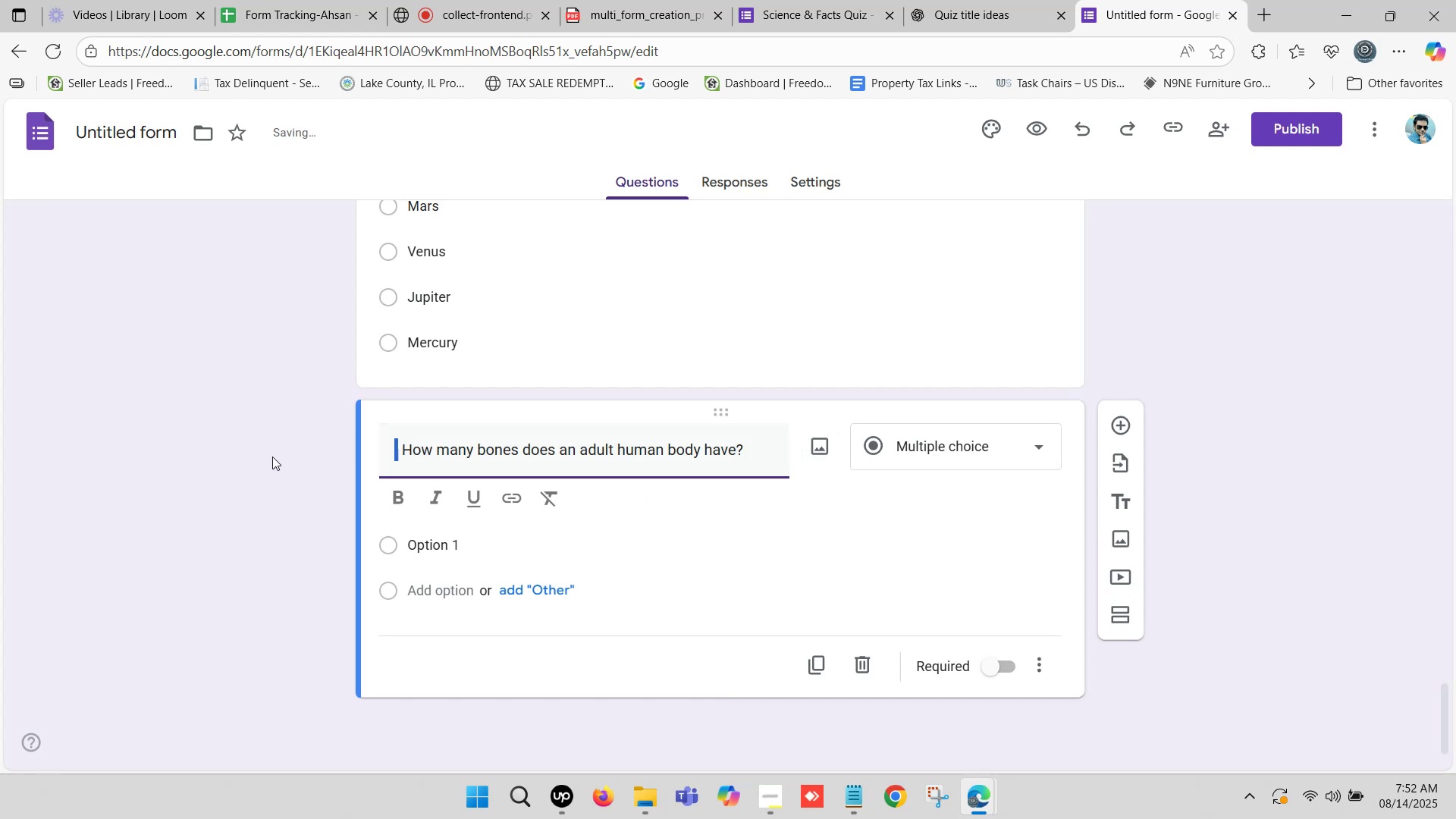 
key(Backspace)
 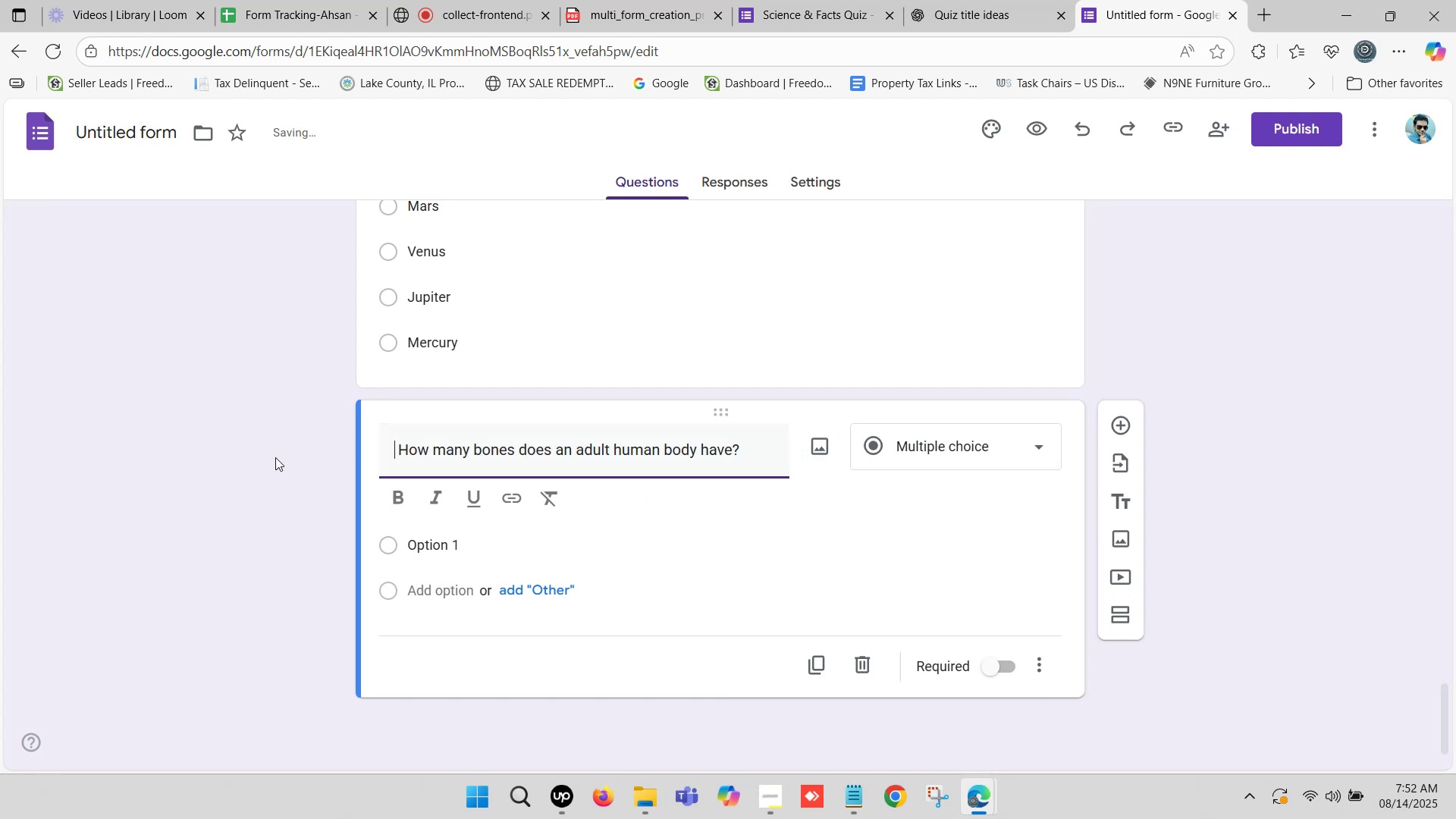 
key(Delete)
 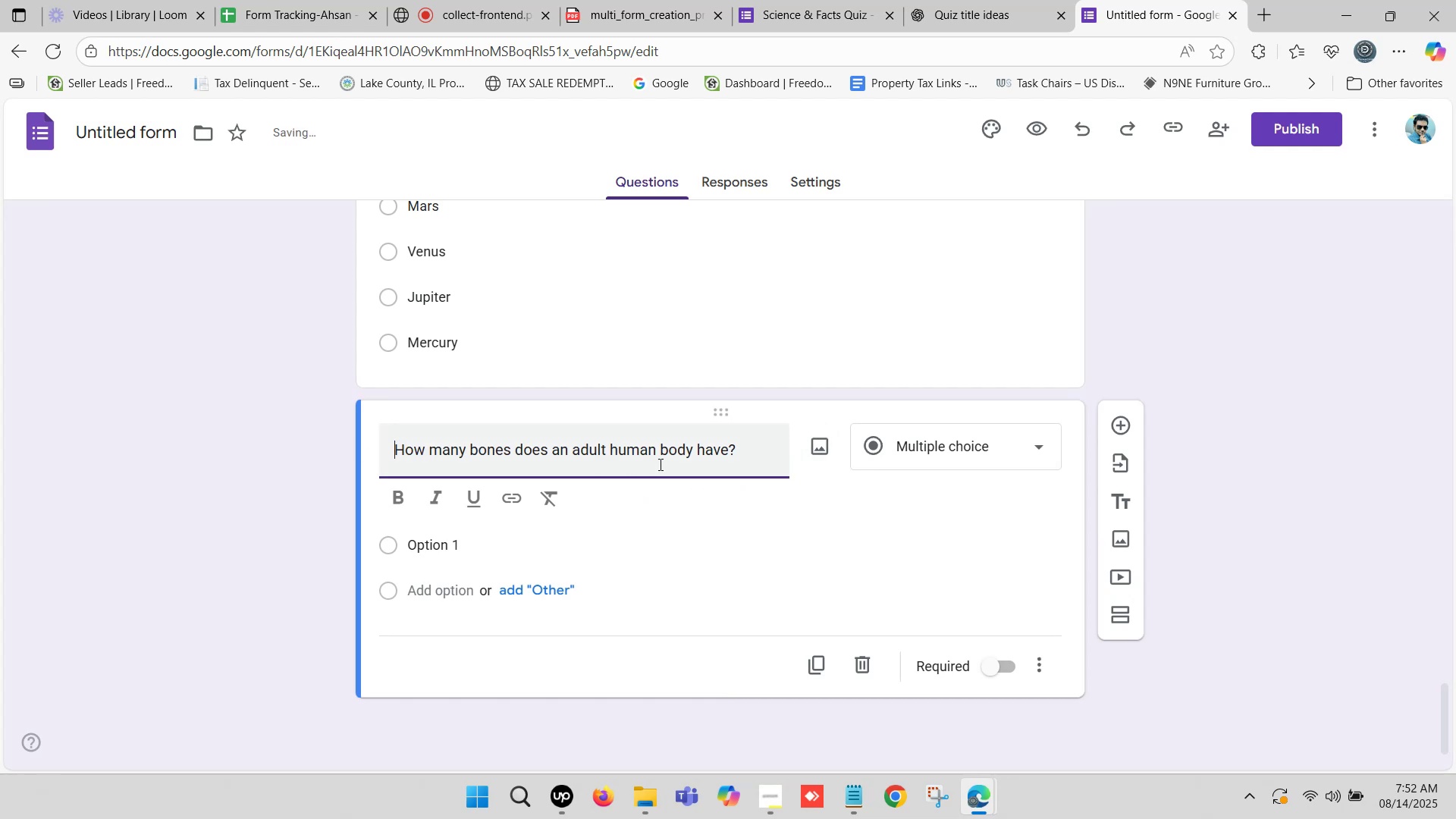 
left_click_drag(start_coordinate=[752, 443], to_coordinate=[384, 451])
 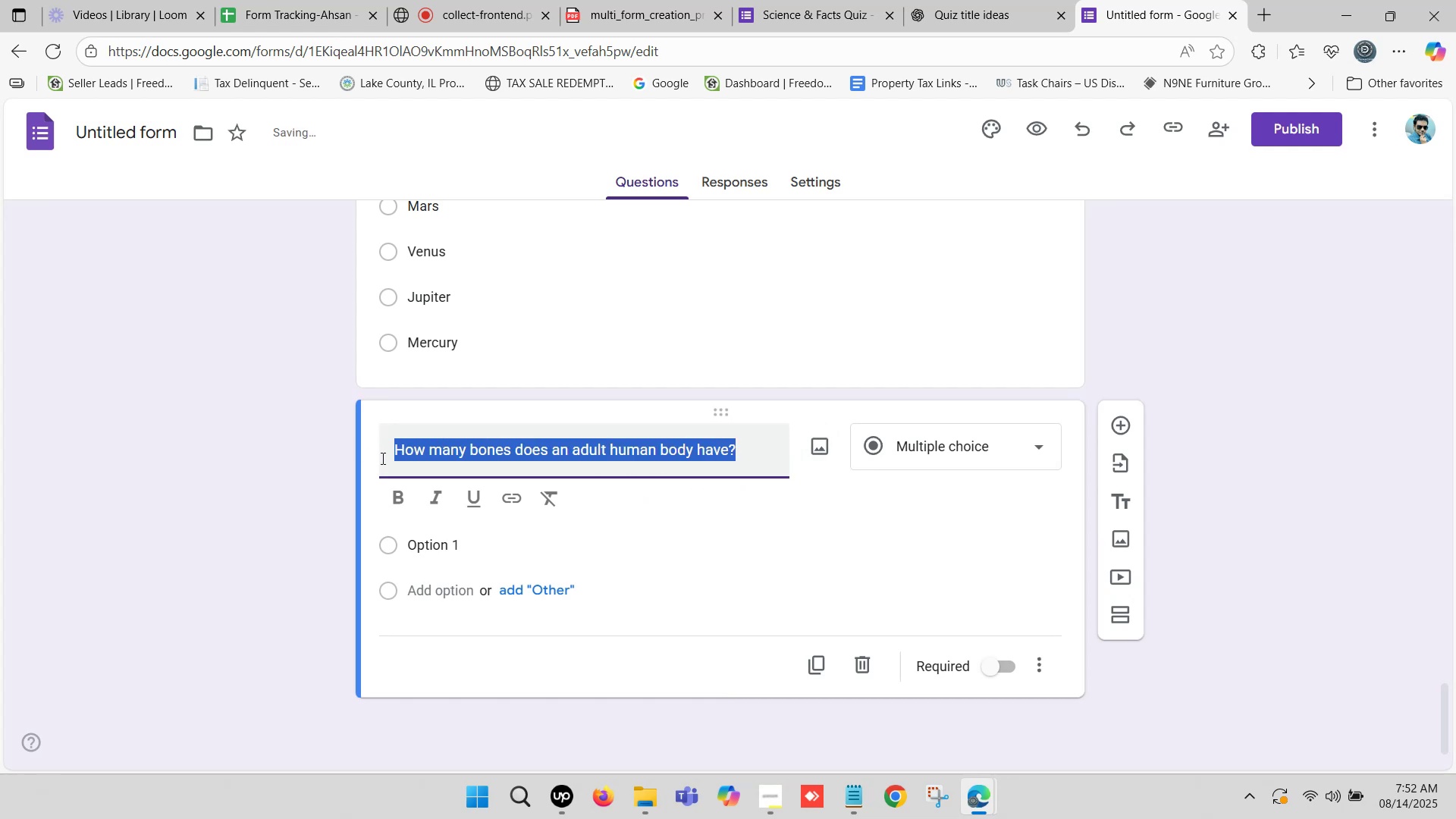 
mouse_move([422, 490])
 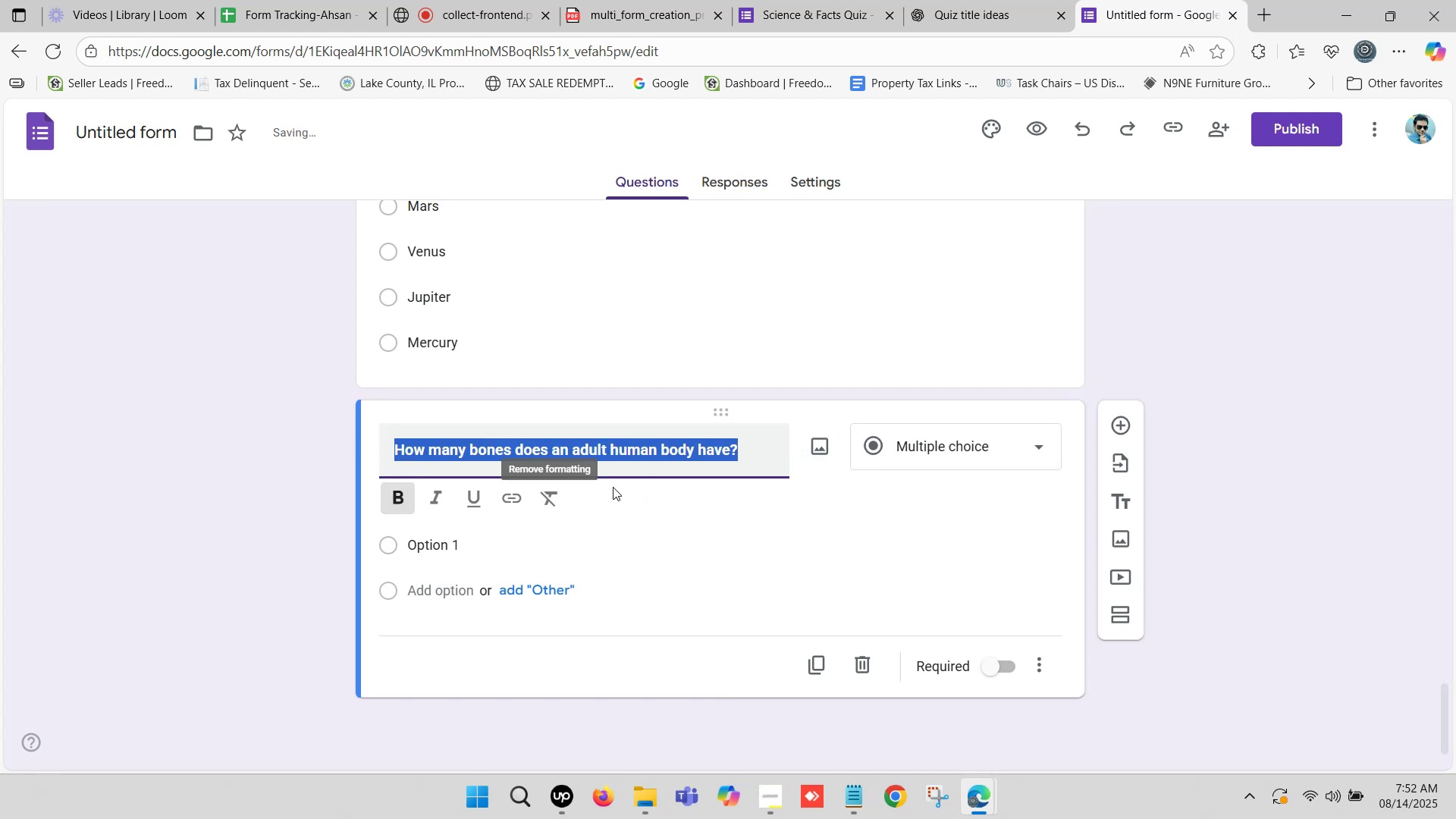 
scroll: coordinate [719, 457], scroll_direction: down, amount: 3.0
 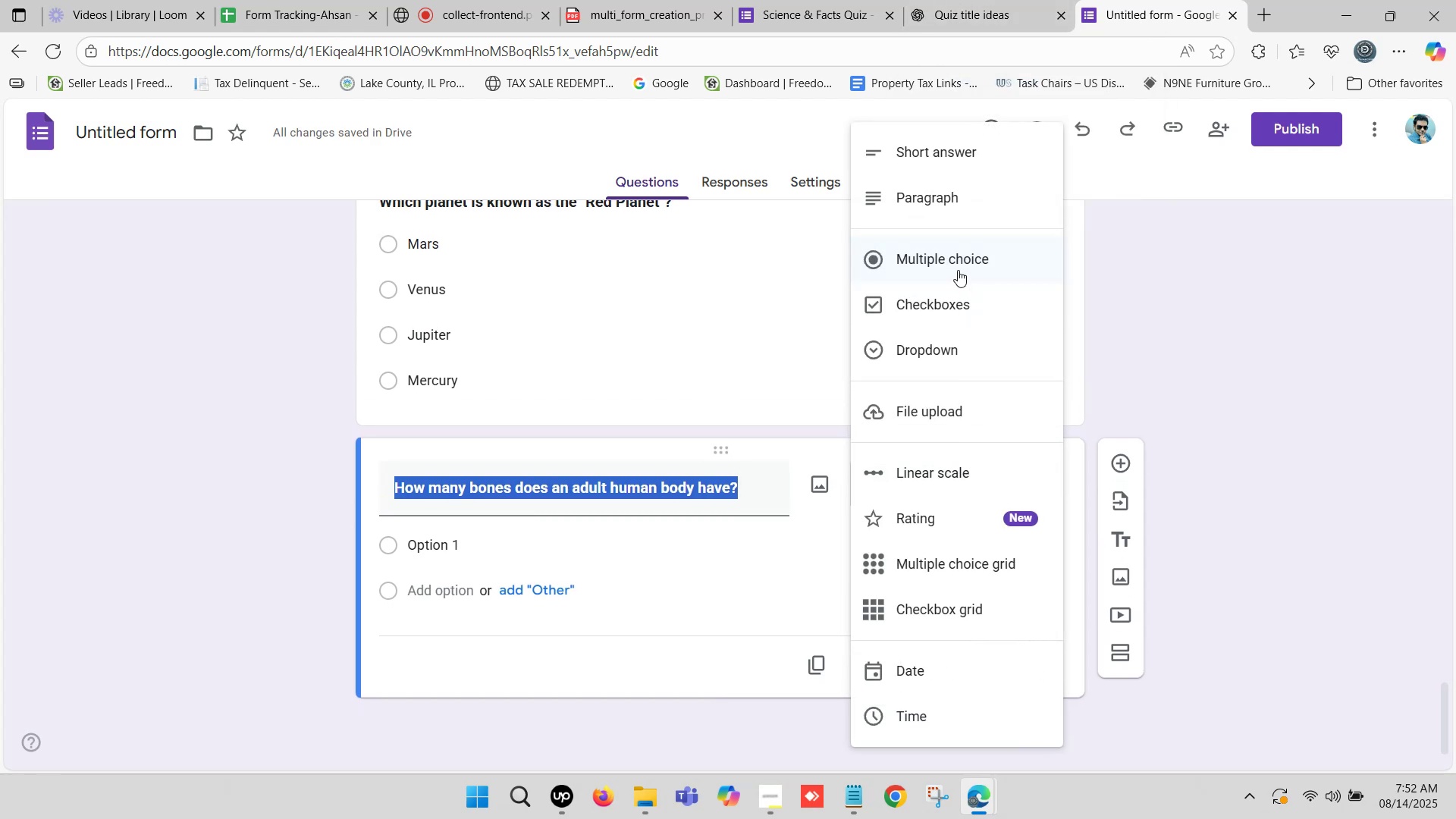 
wait(5.12)
 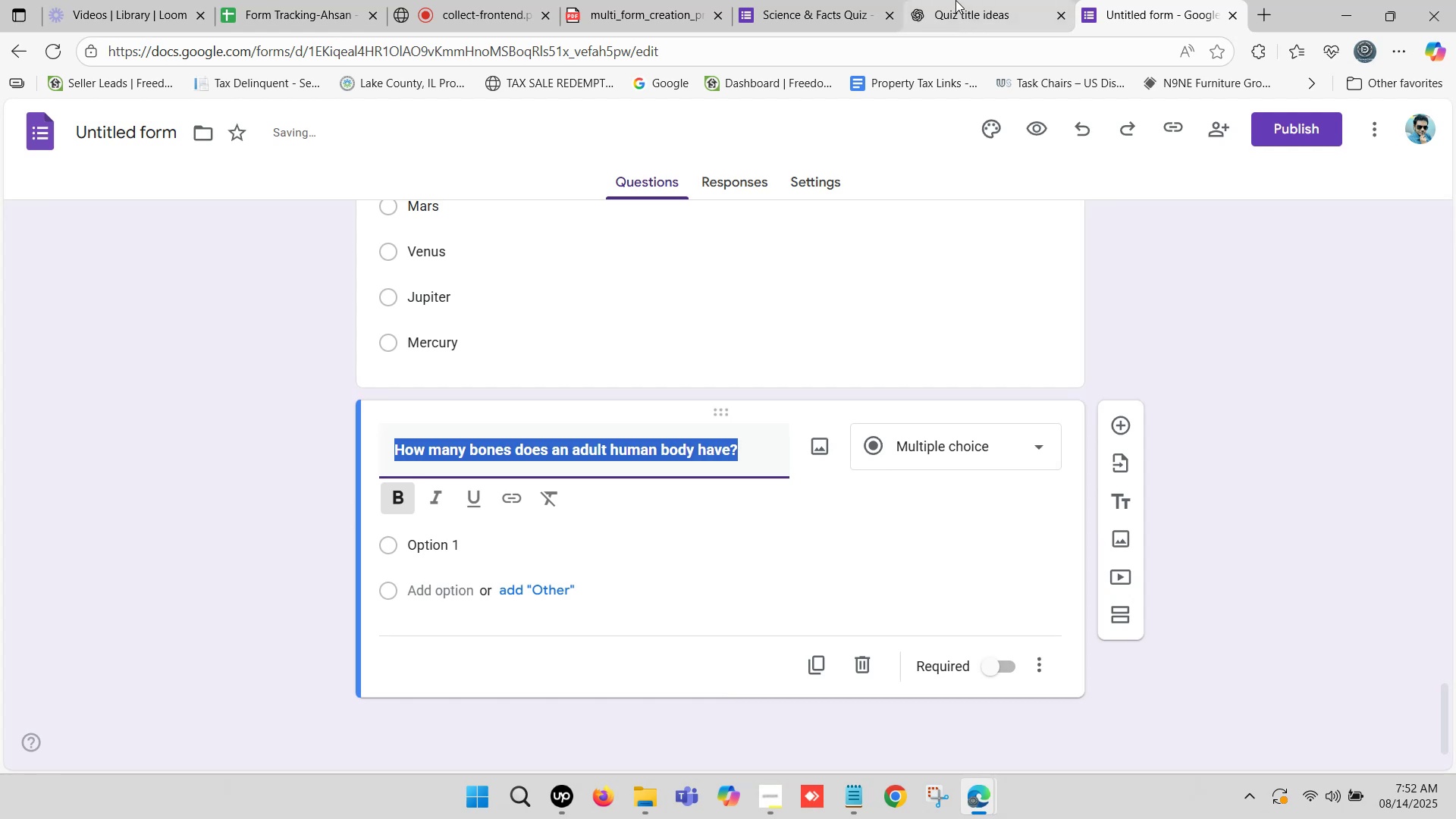 
left_click([955, 344])
 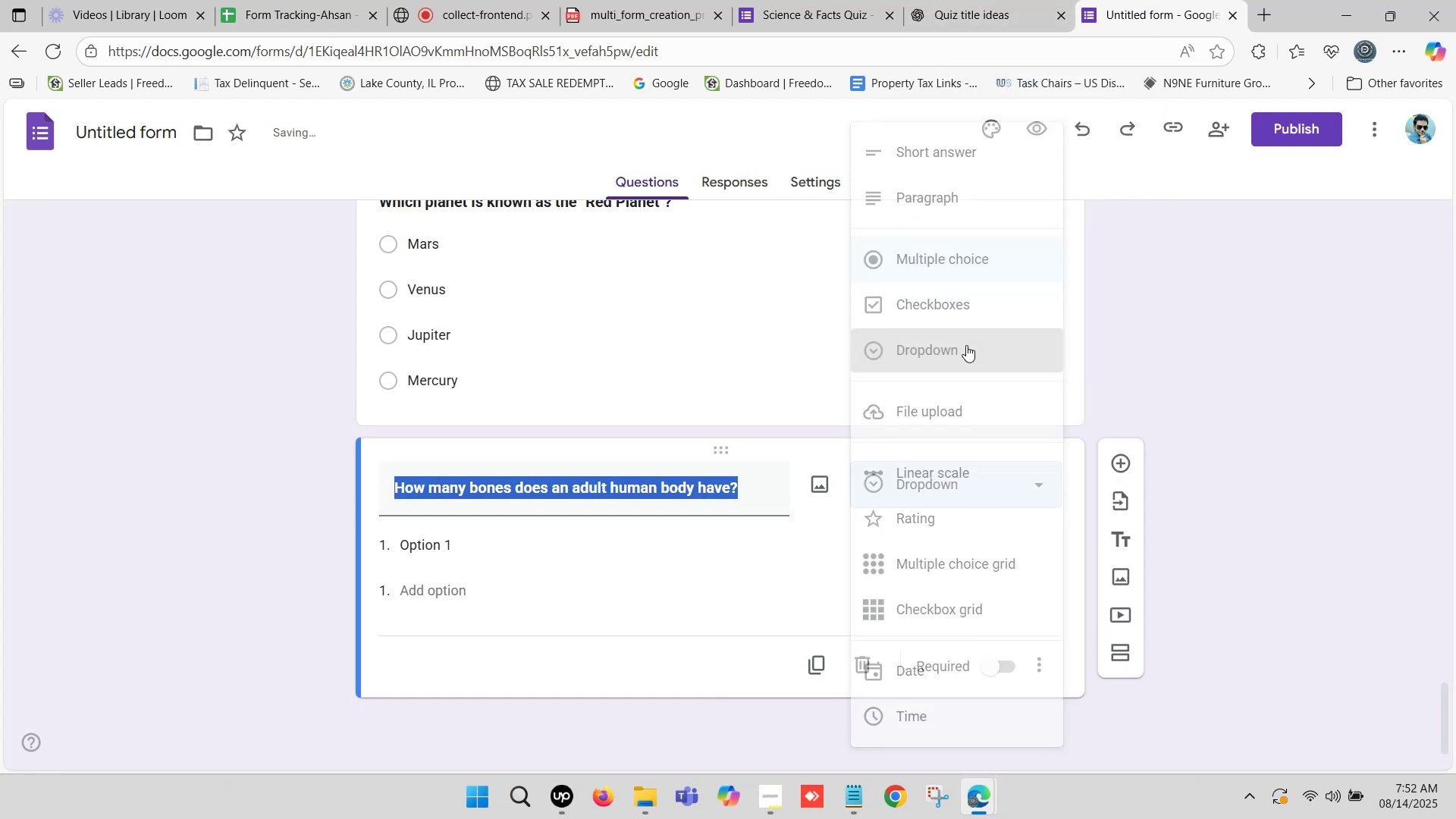 
scroll: coordinate [958, 349], scroll_direction: down, amount: 2.0
 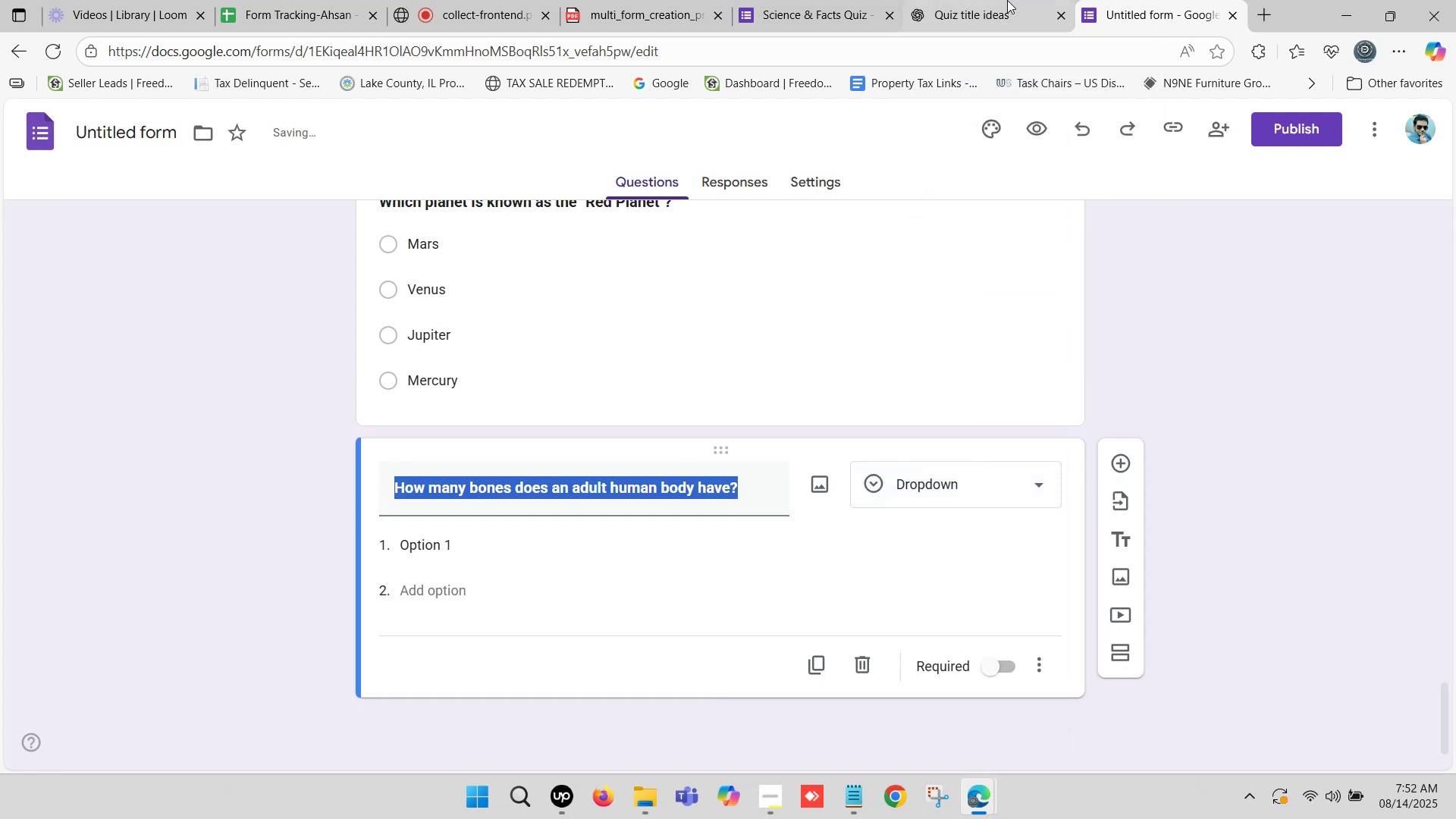 
left_click([1007, 0])
 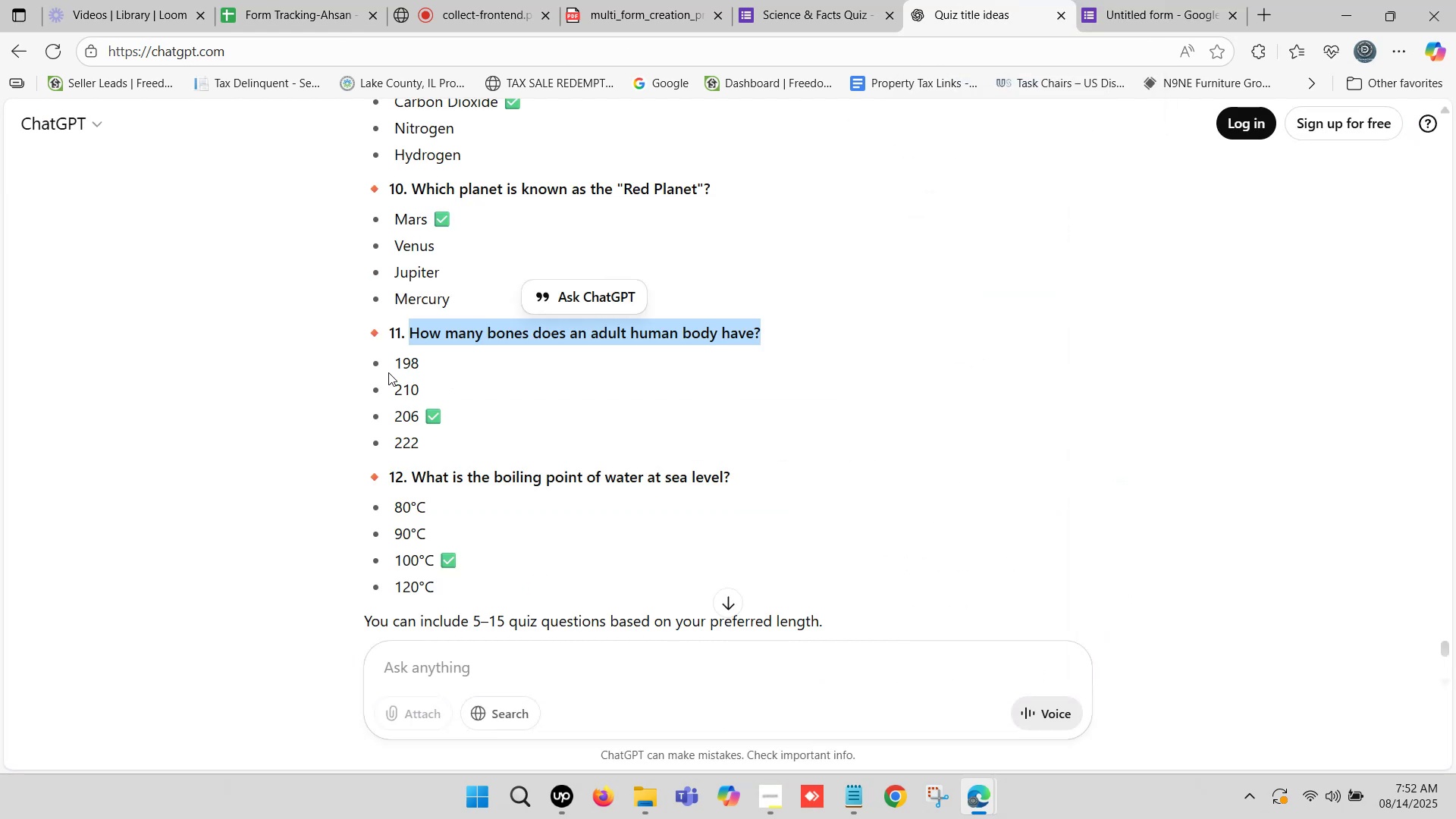 
left_click_drag(start_coordinate=[394, 369], to_coordinate=[419, 369])
 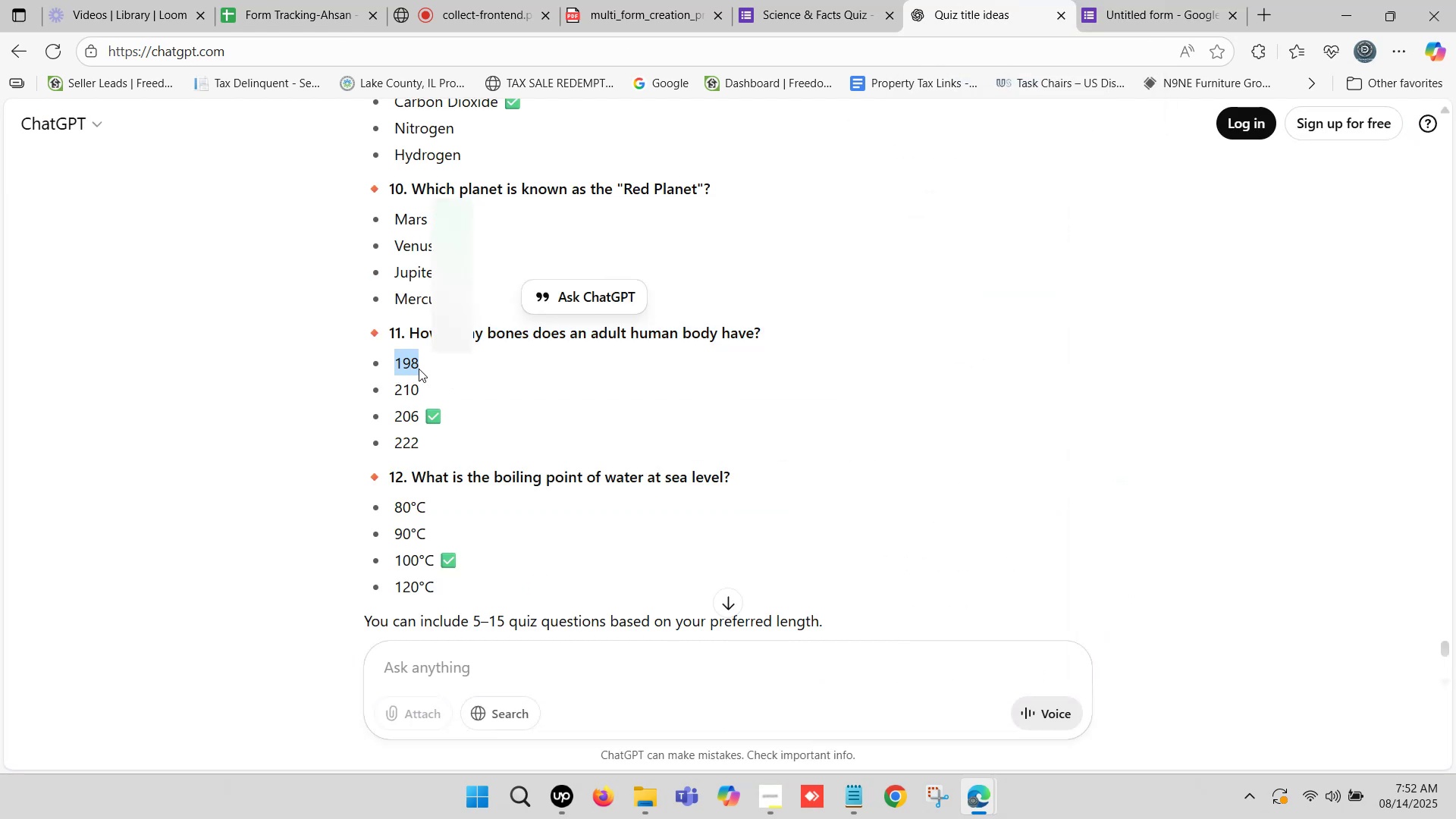 
key(Control+C)
 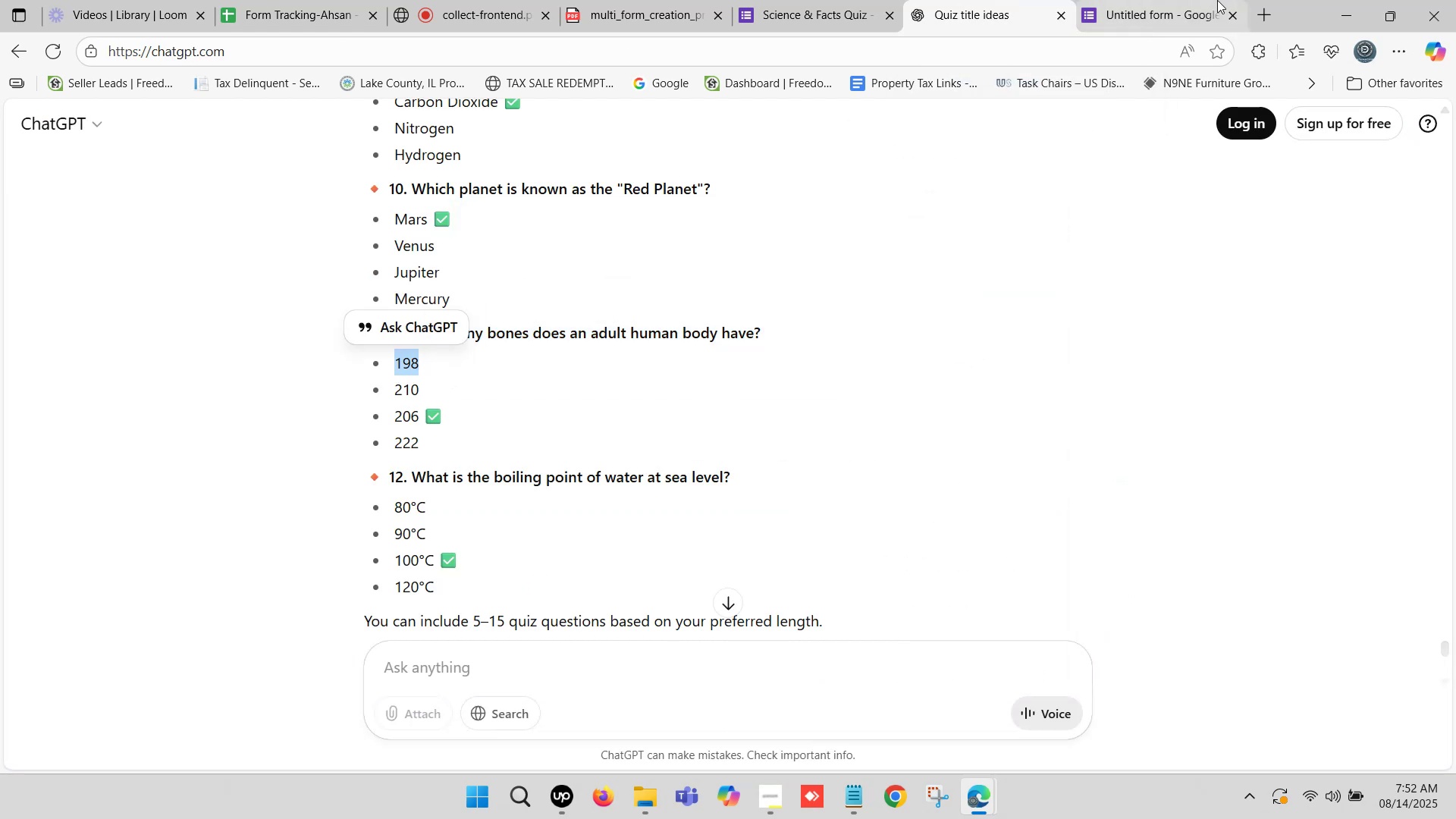 
left_click([1194, 0])
 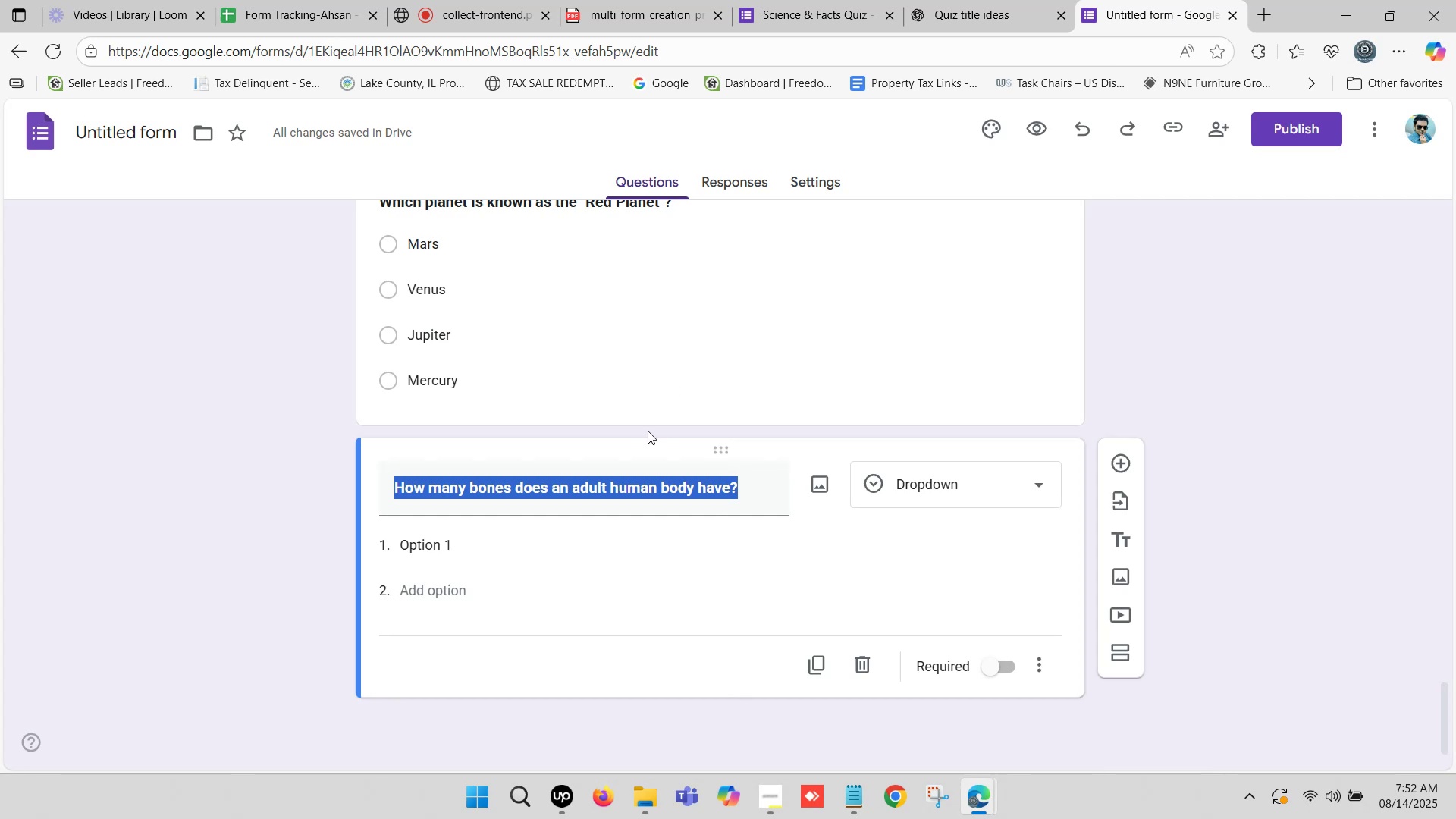 
scroll: coordinate [504, 513], scroll_direction: down, amount: 2.0
 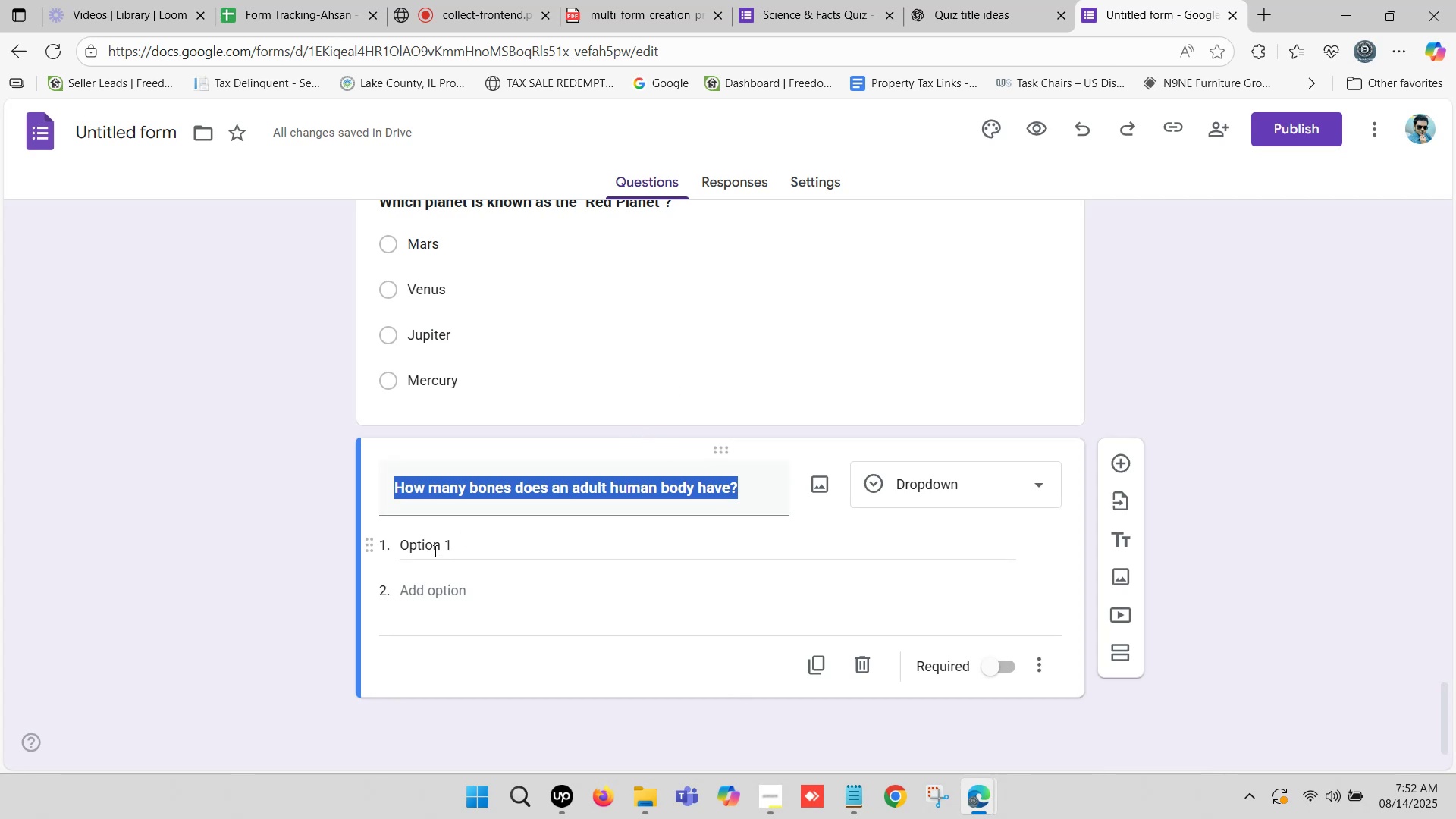 
left_click([432, 546])
 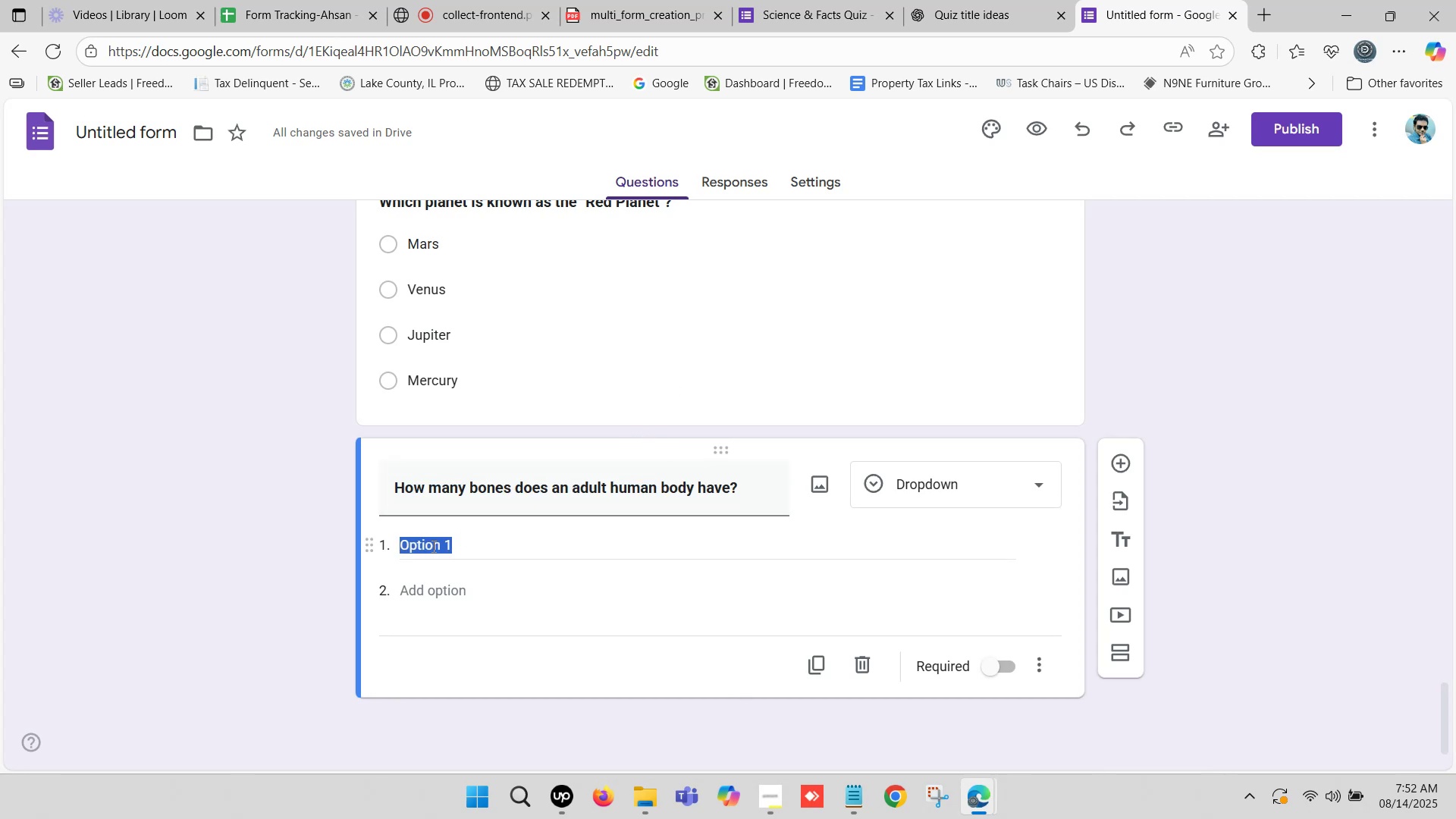 
key(Control+ControlLeft)
 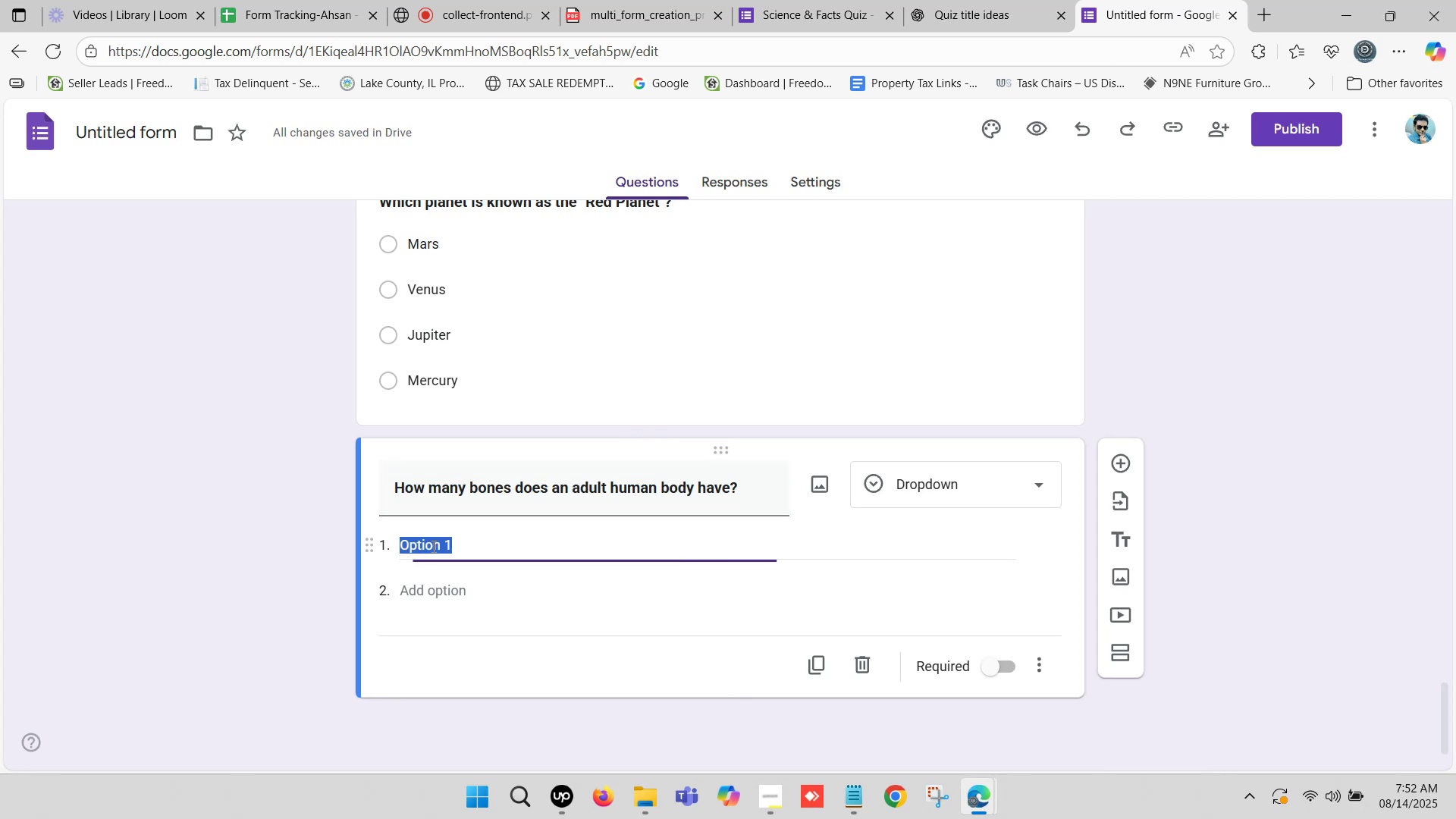 
key(Control+V)
 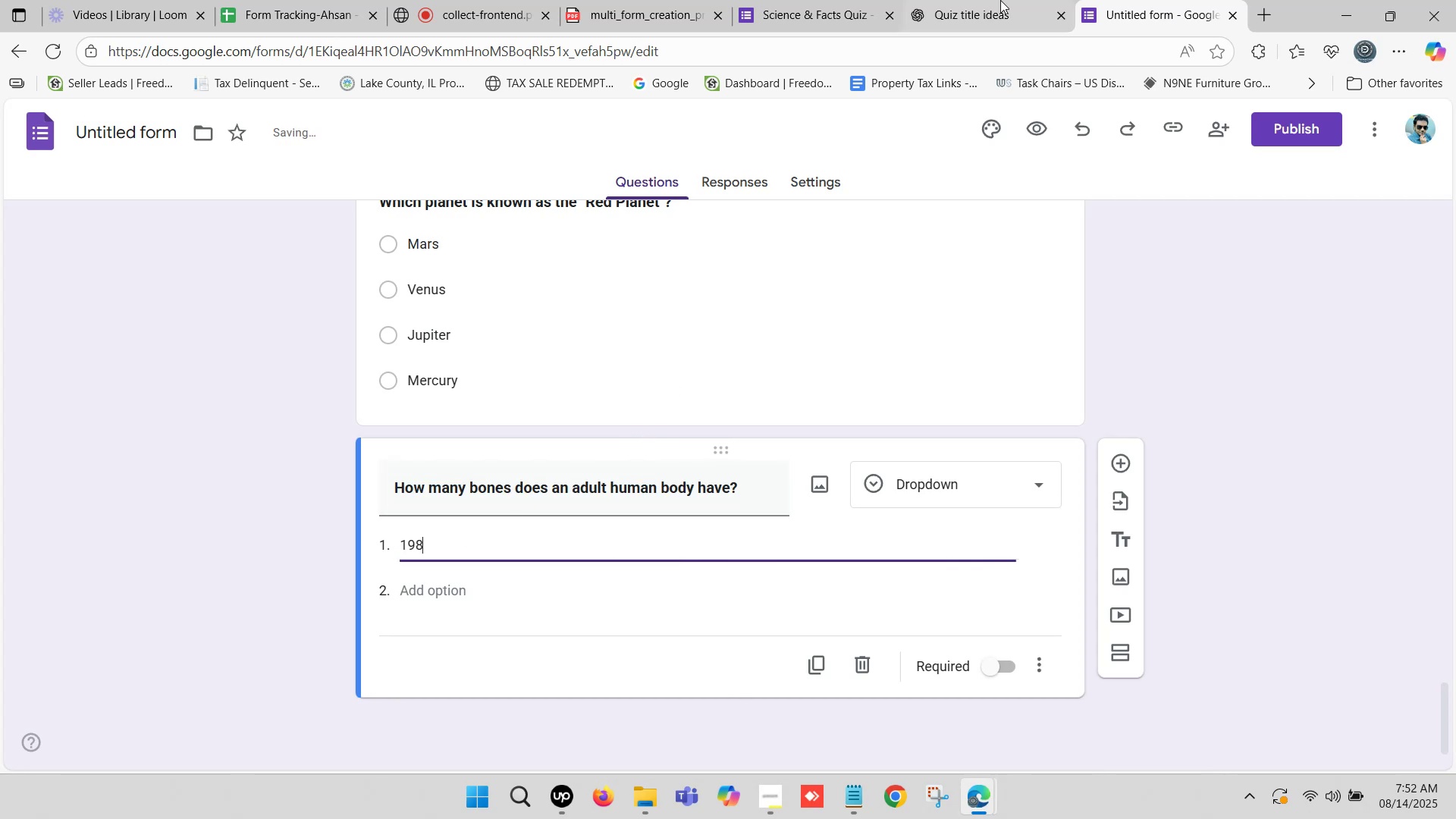 
left_click([1000, 0])
 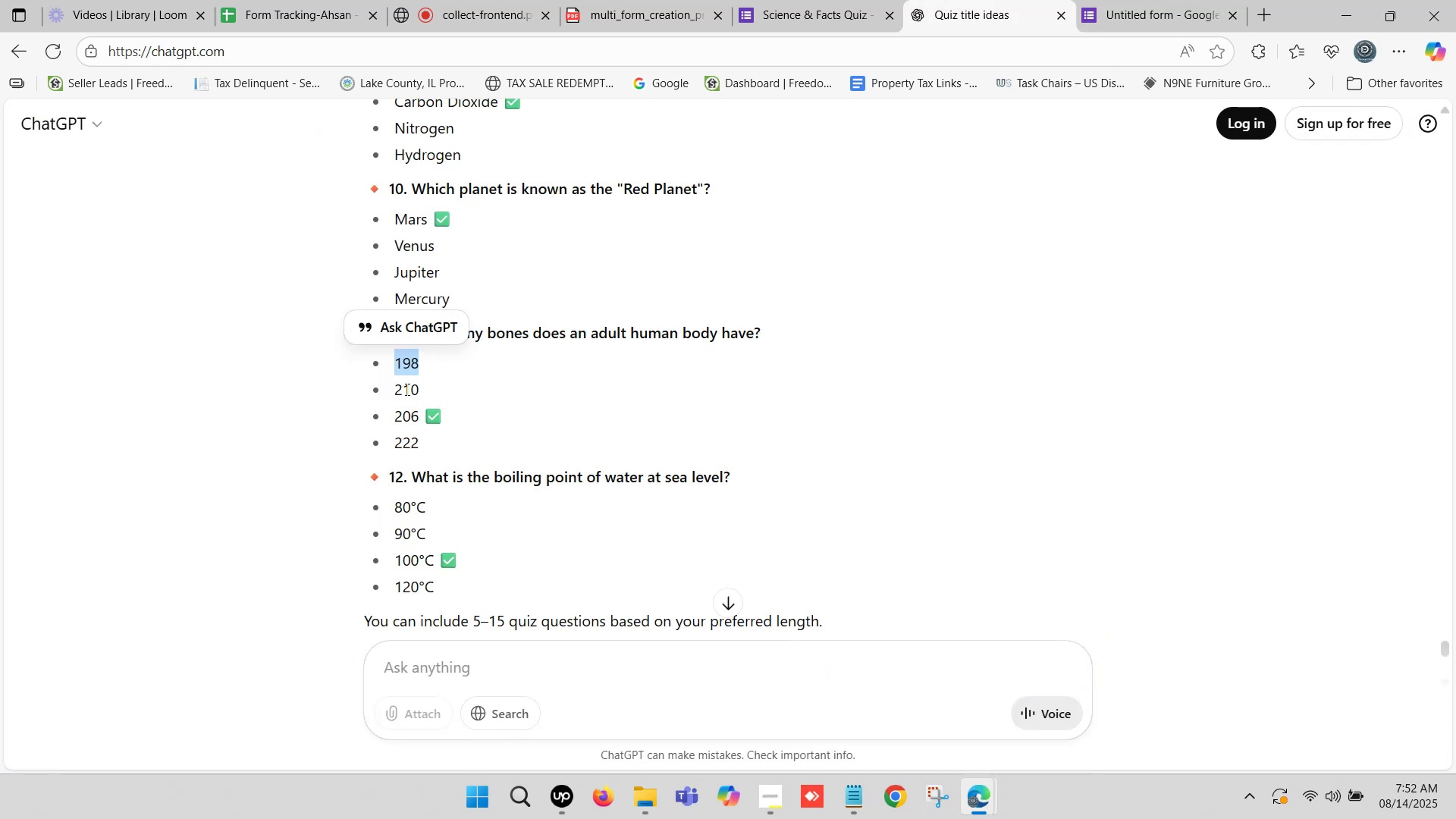 
left_click_drag(start_coordinate=[391, 384], to_coordinate=[416, 389])
 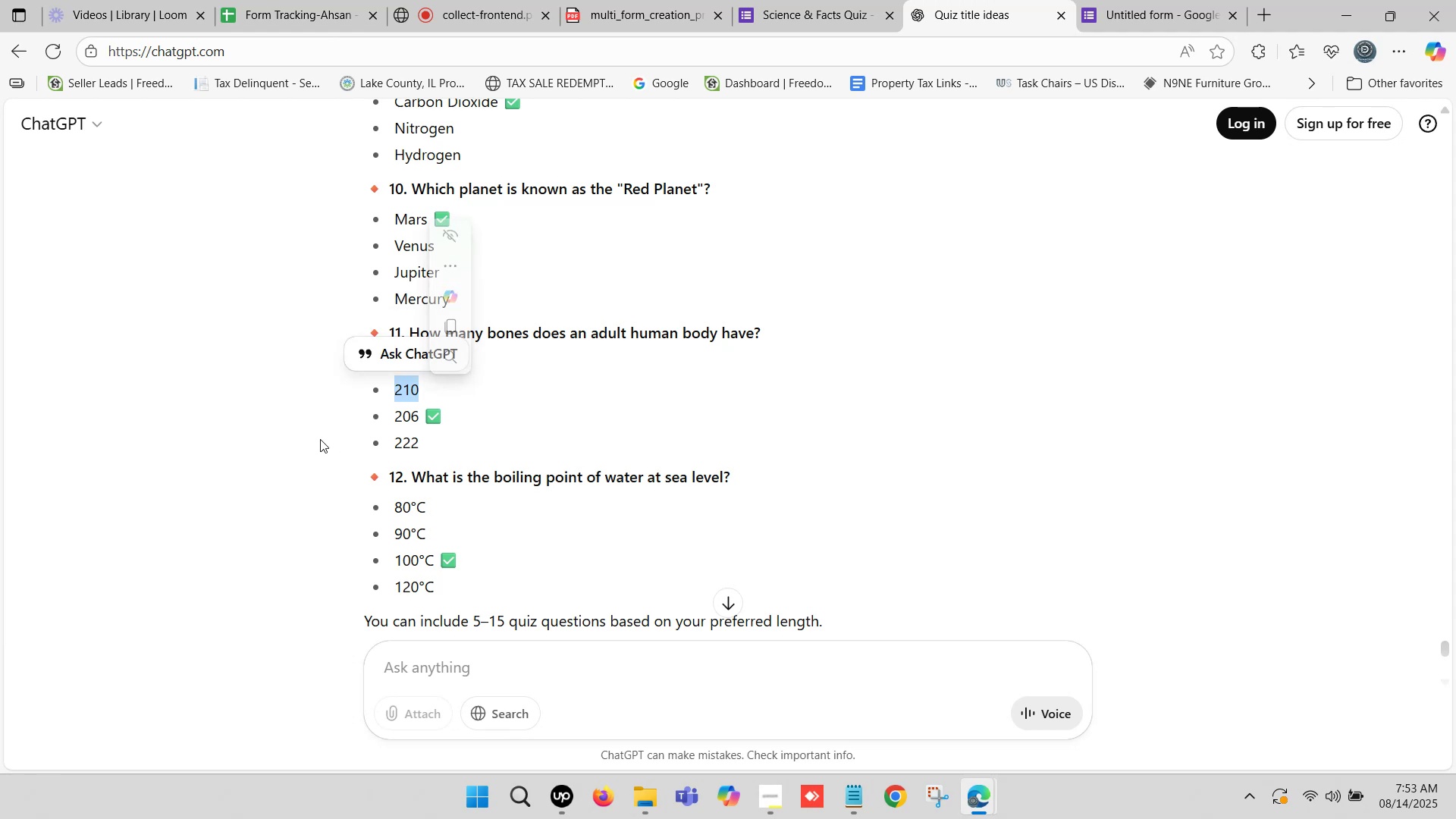 
key(Control+C)
 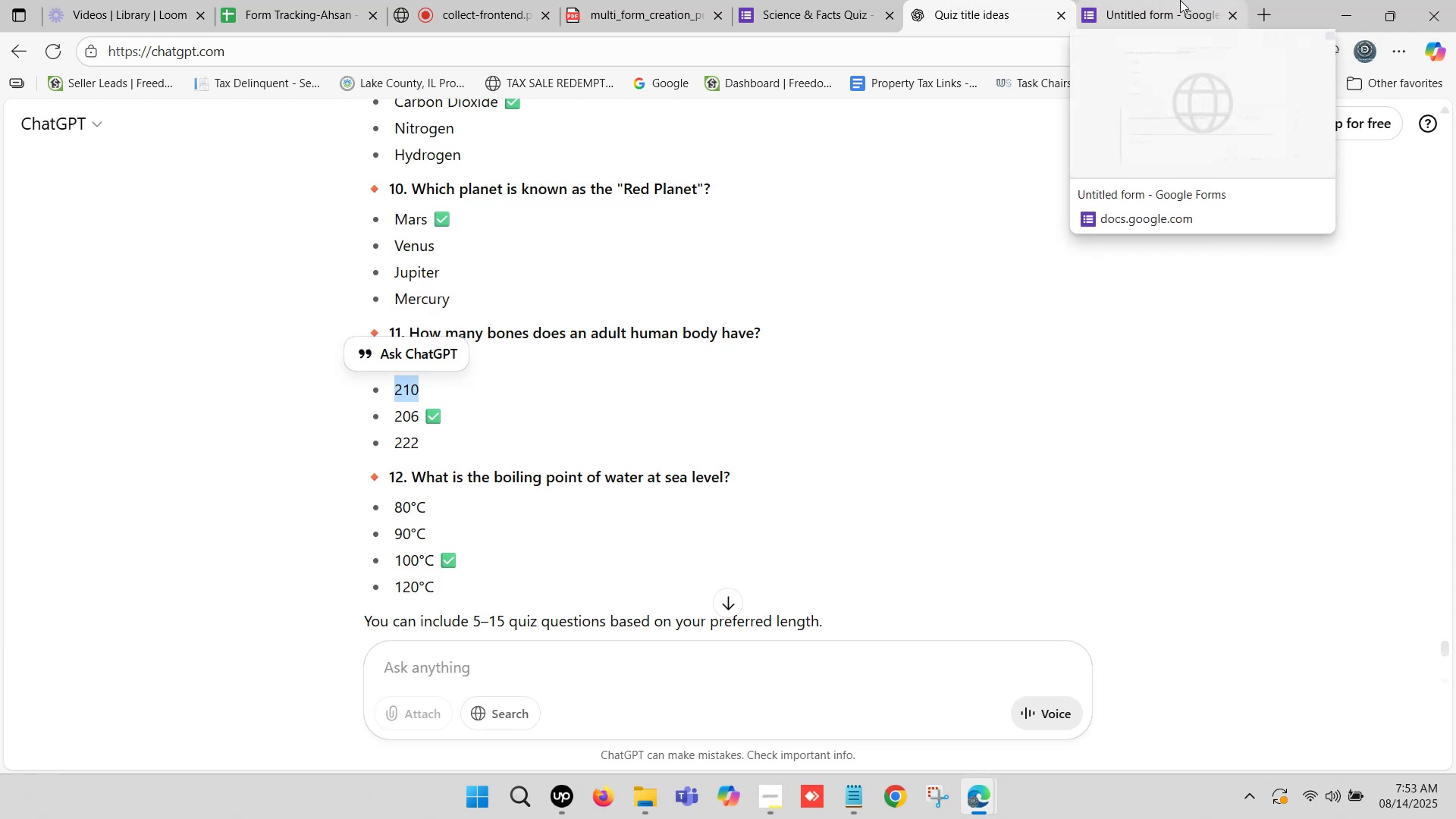 
left_click([1180, 0])
 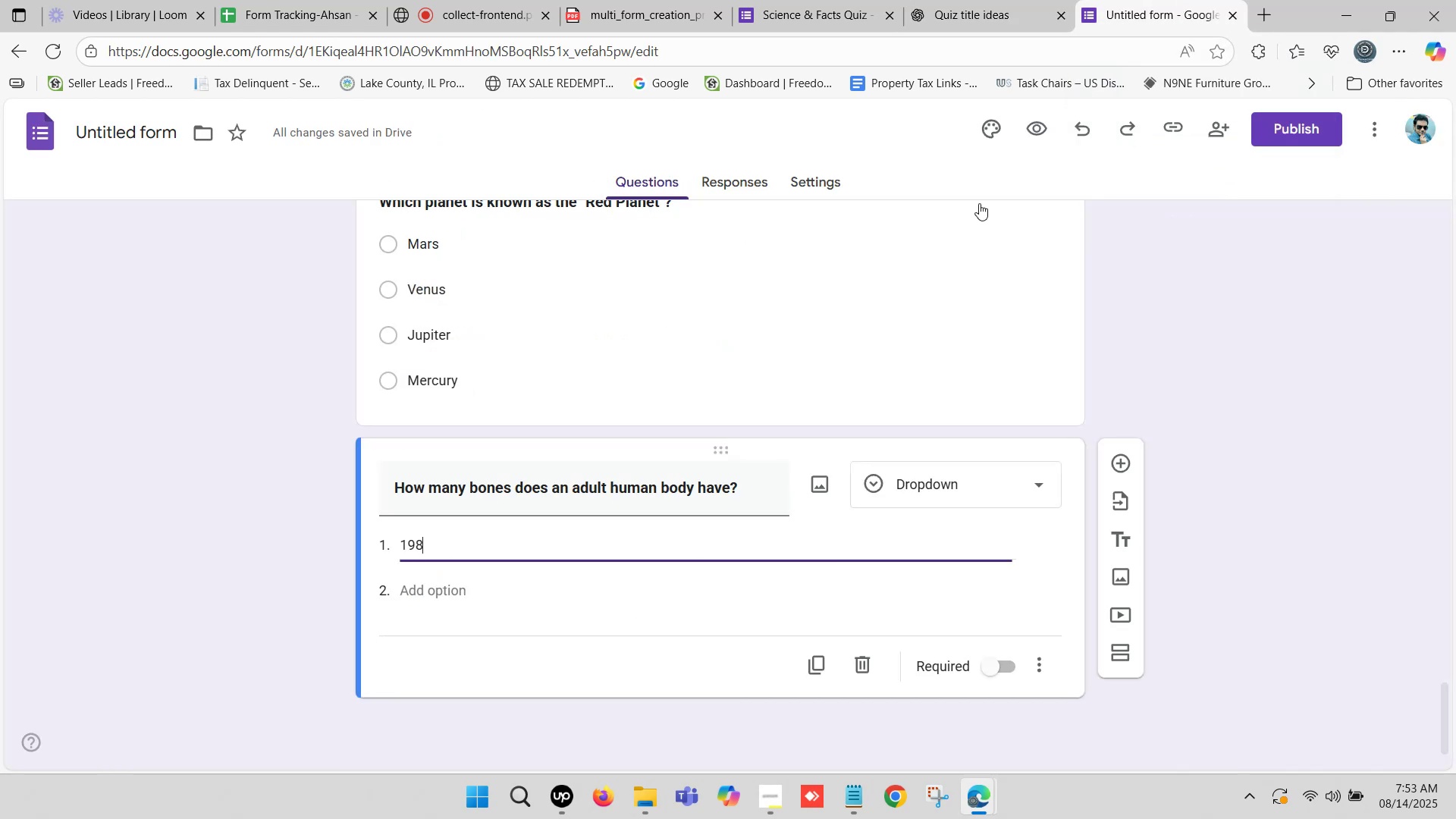 
scroll: coordinate [466, 561], scroll_direction: down, amount: 2.0
 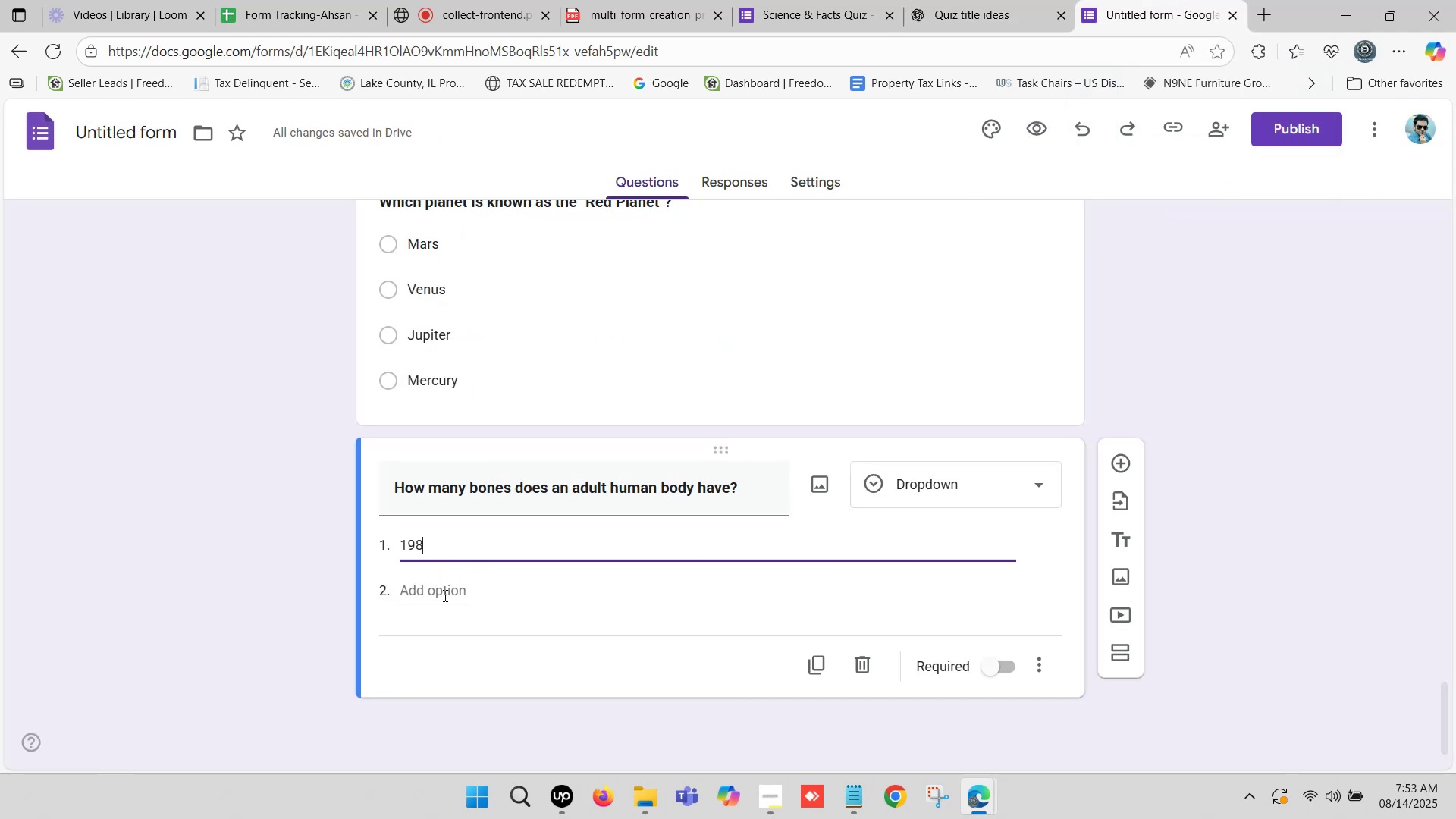 
left_click([443, 595])
 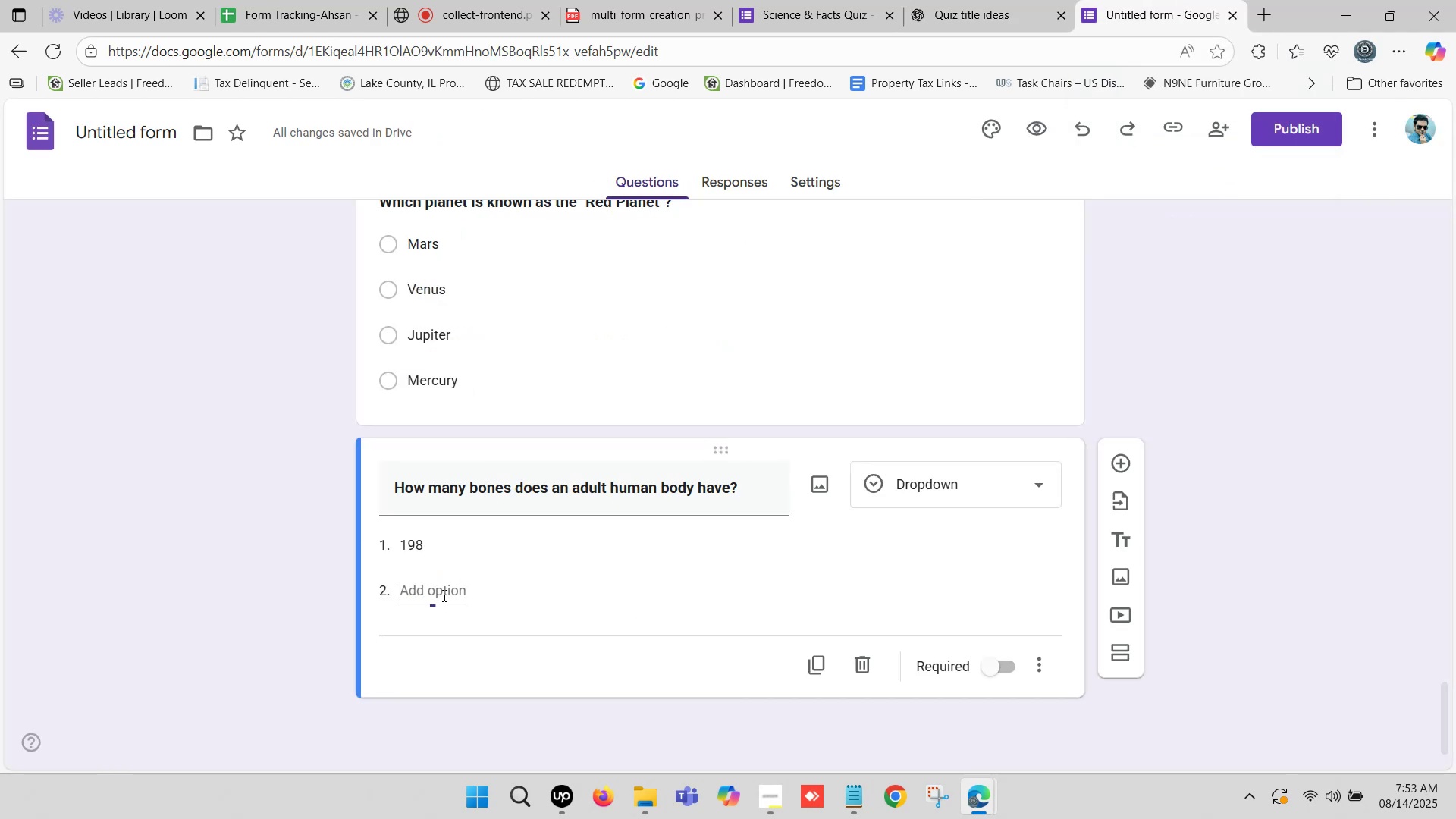 
key(Control+V)
 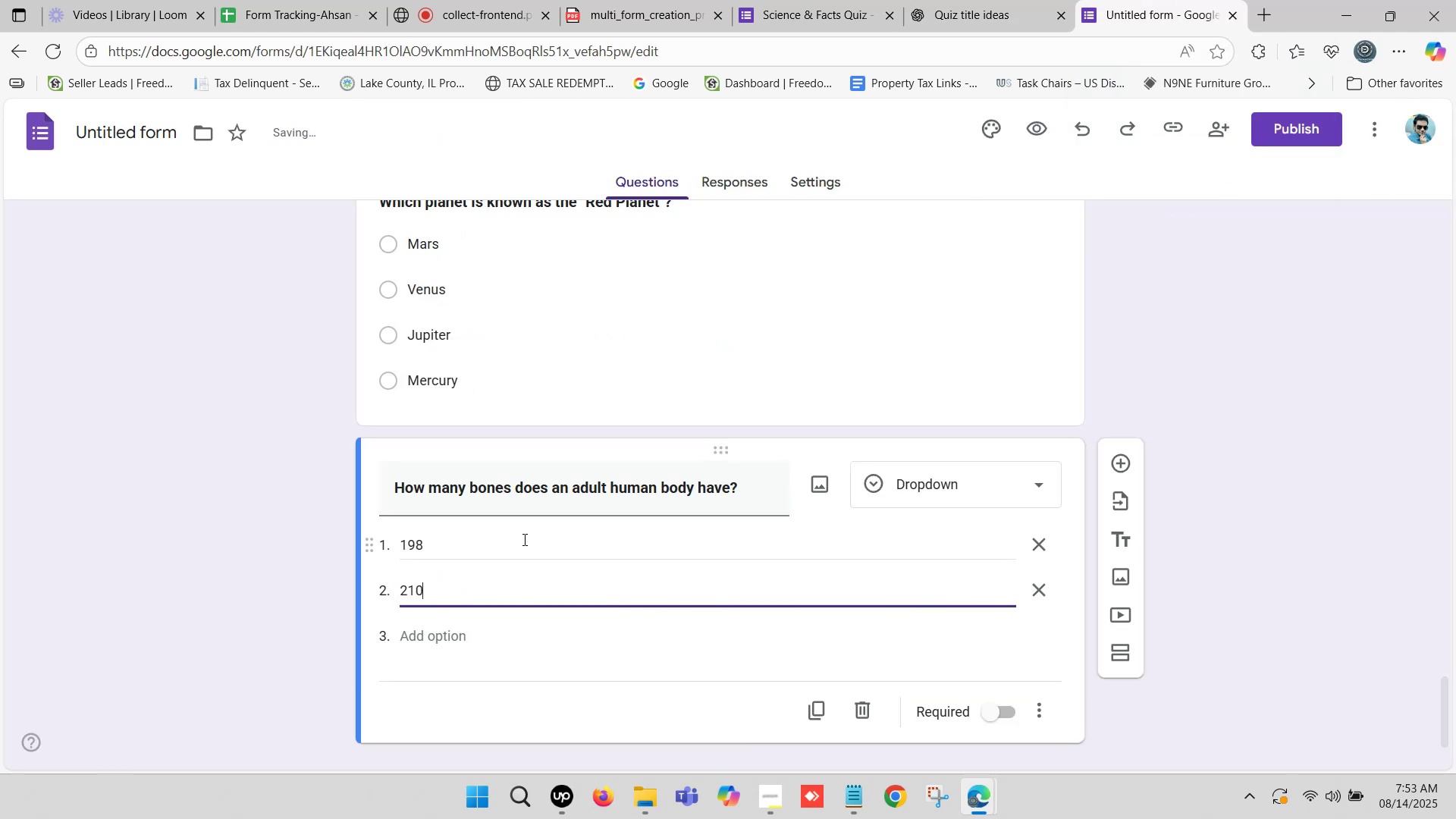 
scroll: coordinate [530, 535], scroll_direction: down, amount: 2.0
 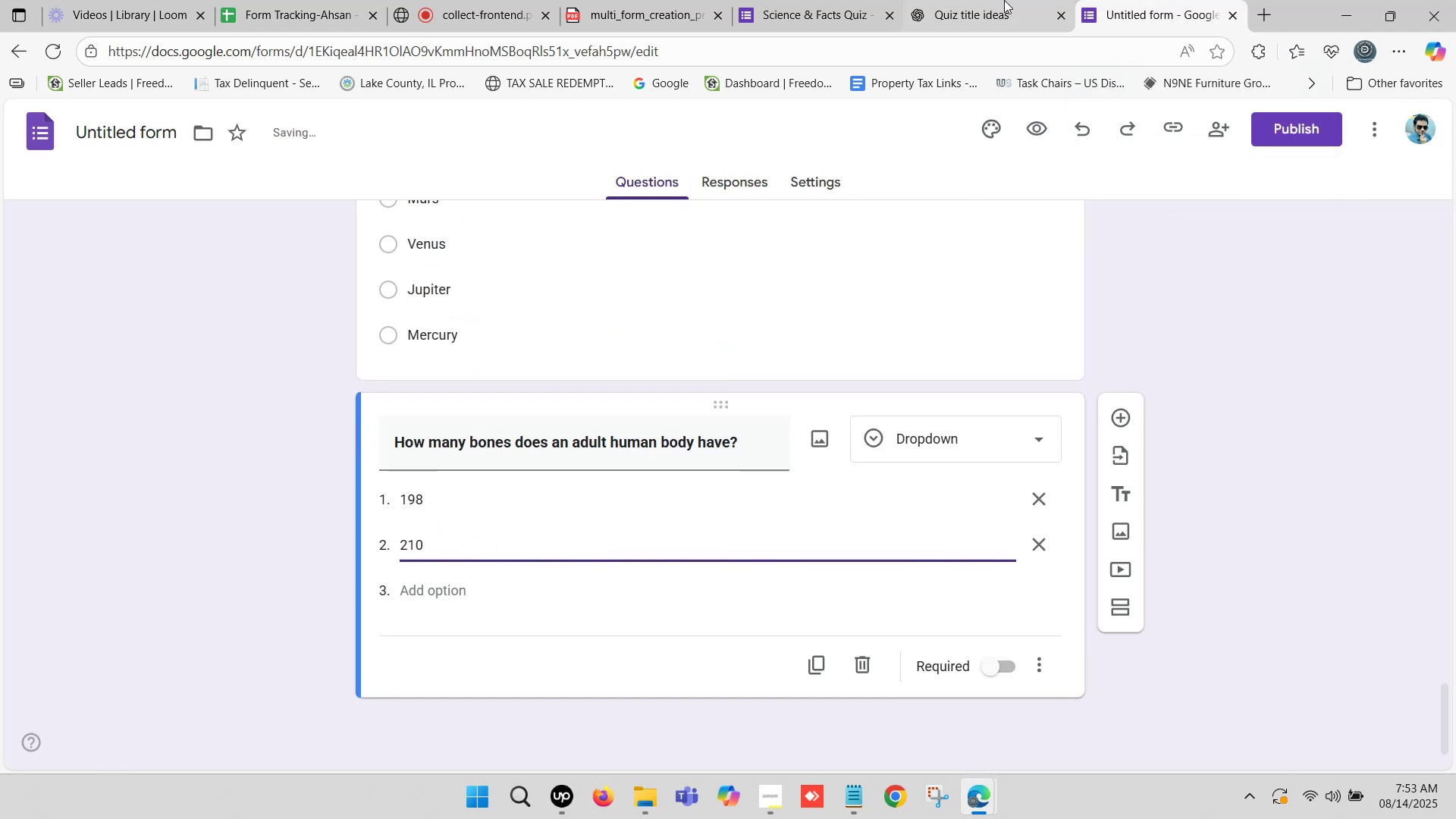 
left_click([1005, 0])
 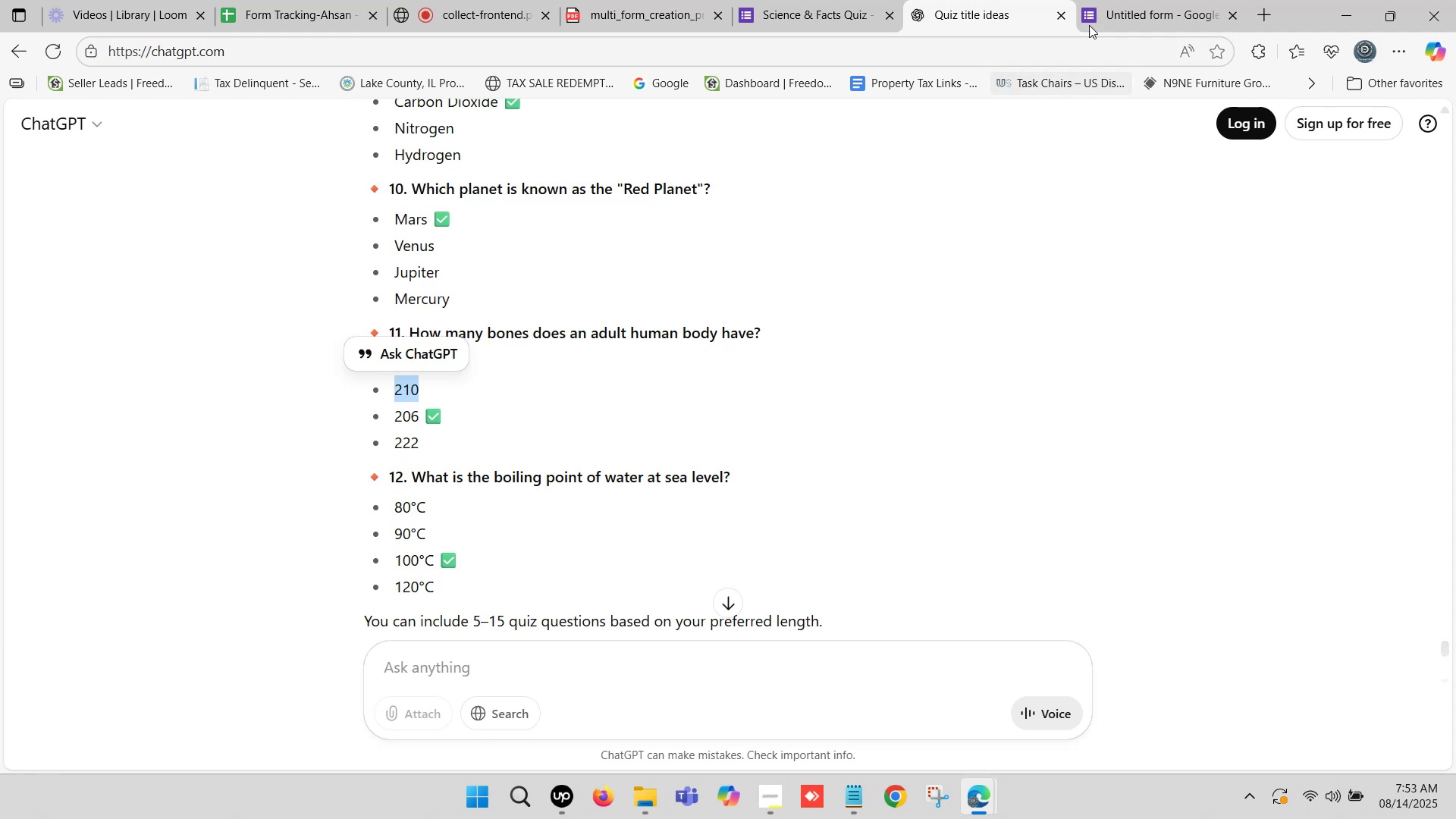 
wait(5.24)
 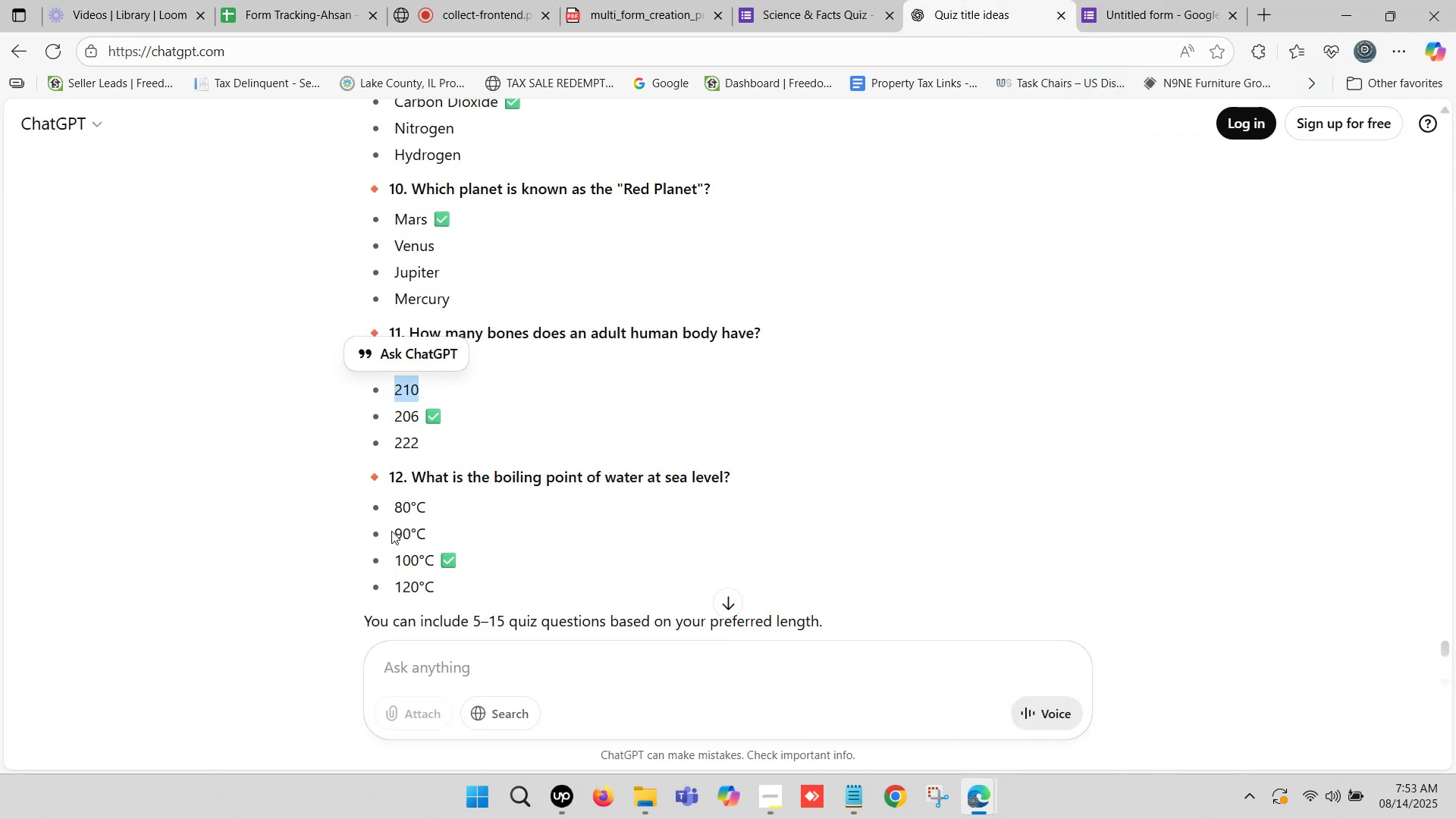 
left_click([1107, 0])
 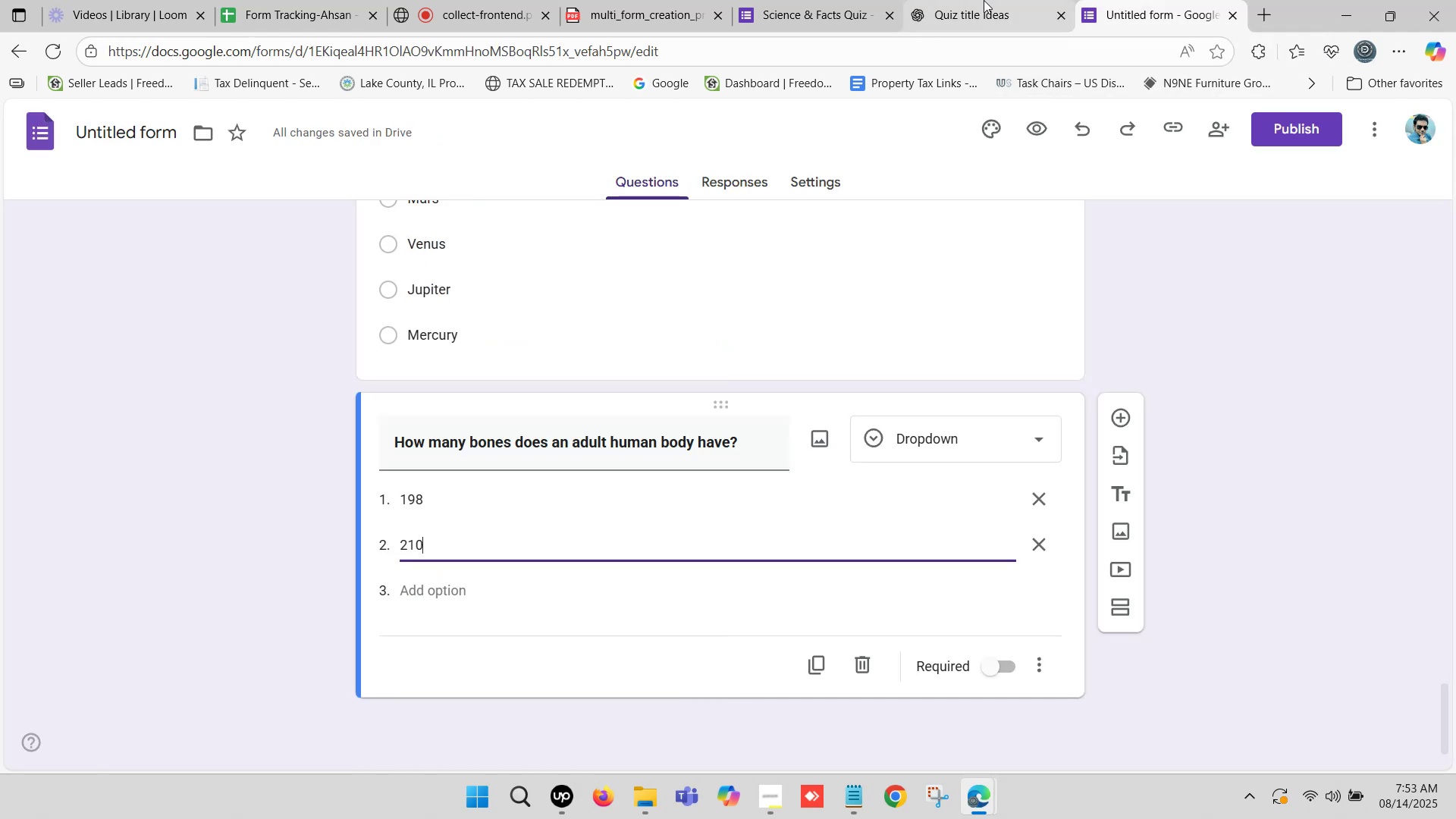 
left_click([987, 0])
 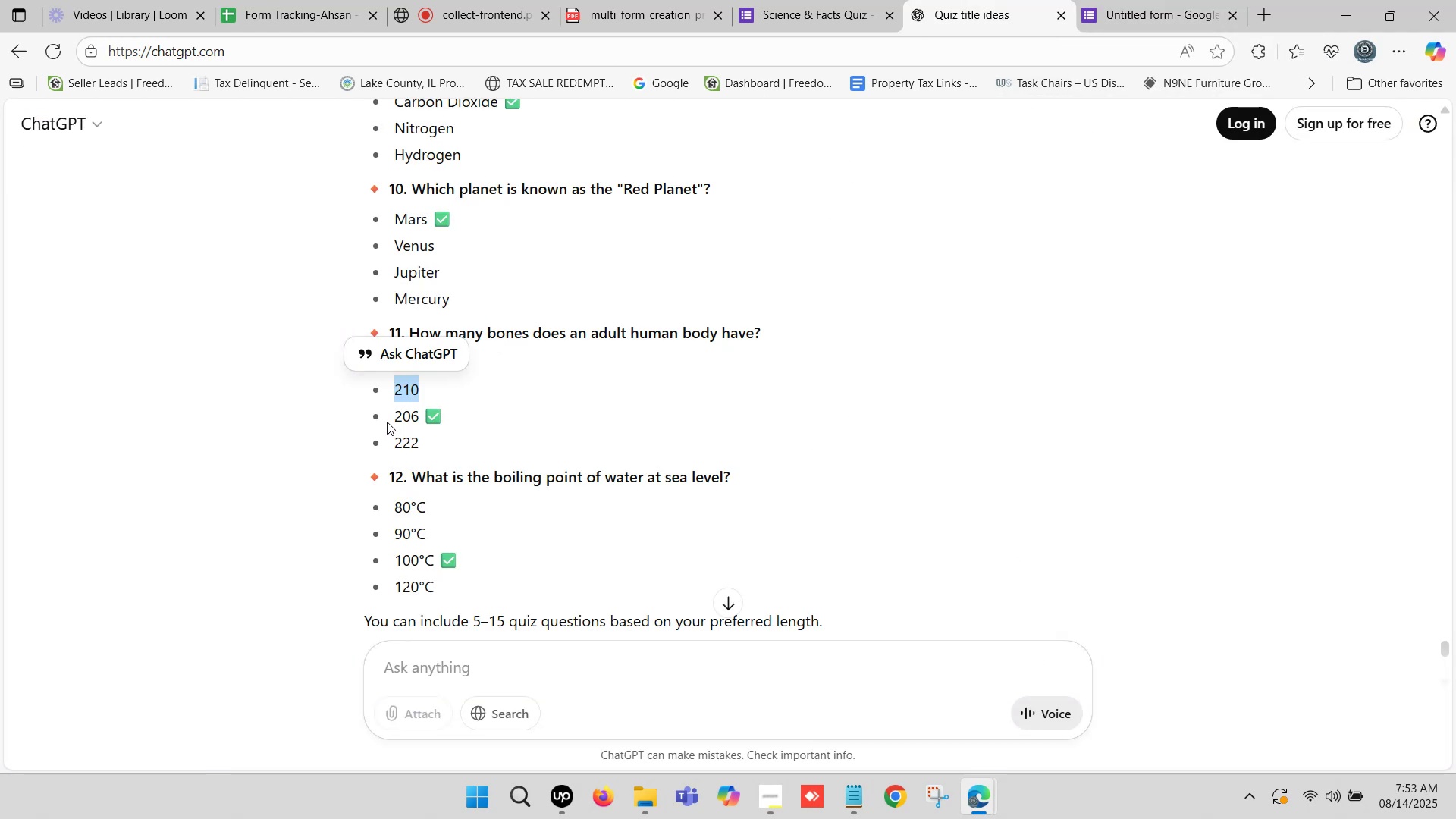 
left_click_drag(start_coordinate=[392, 417], to_coordinate=[416, 422])
 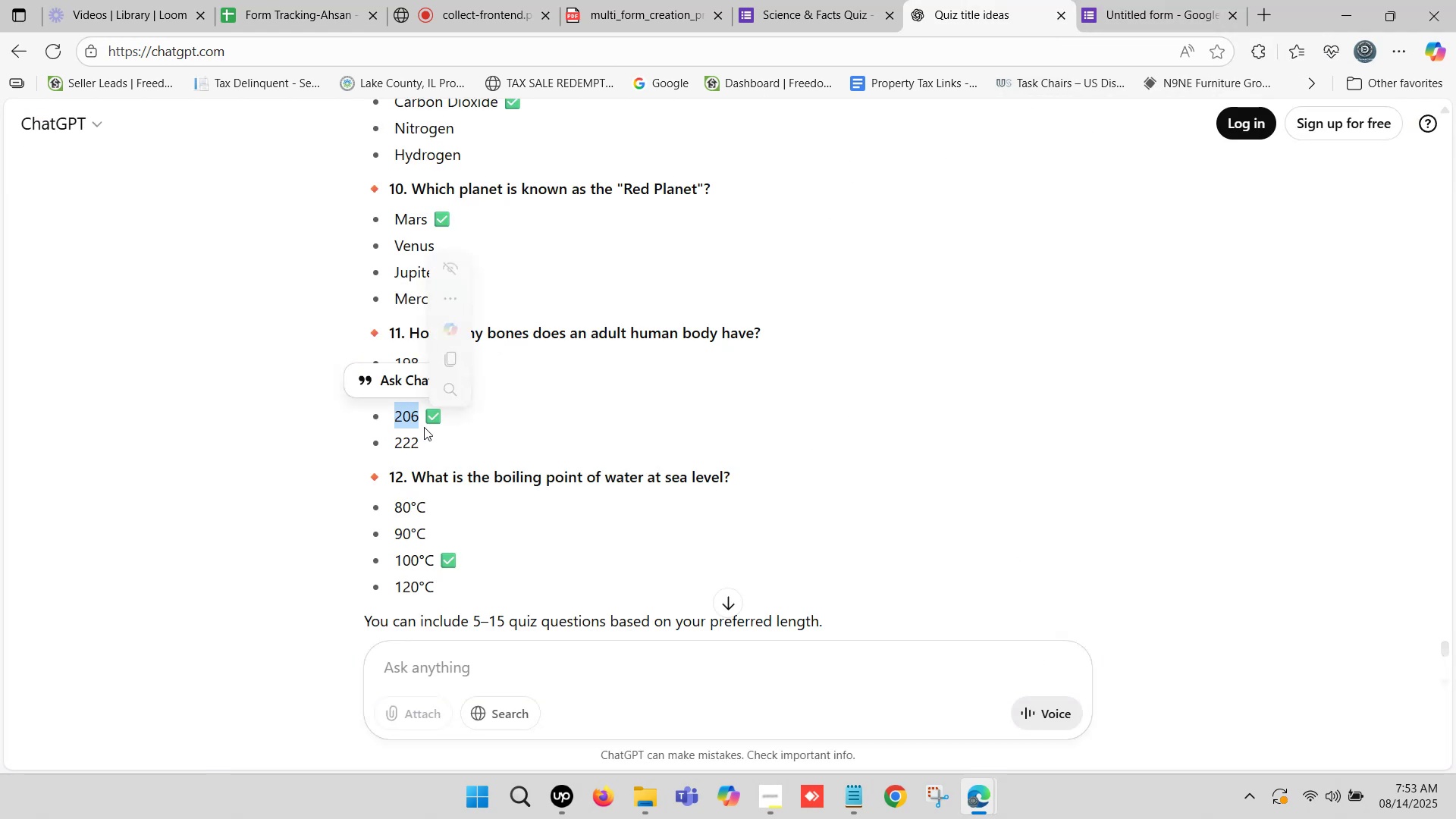 
key(Control+C)
 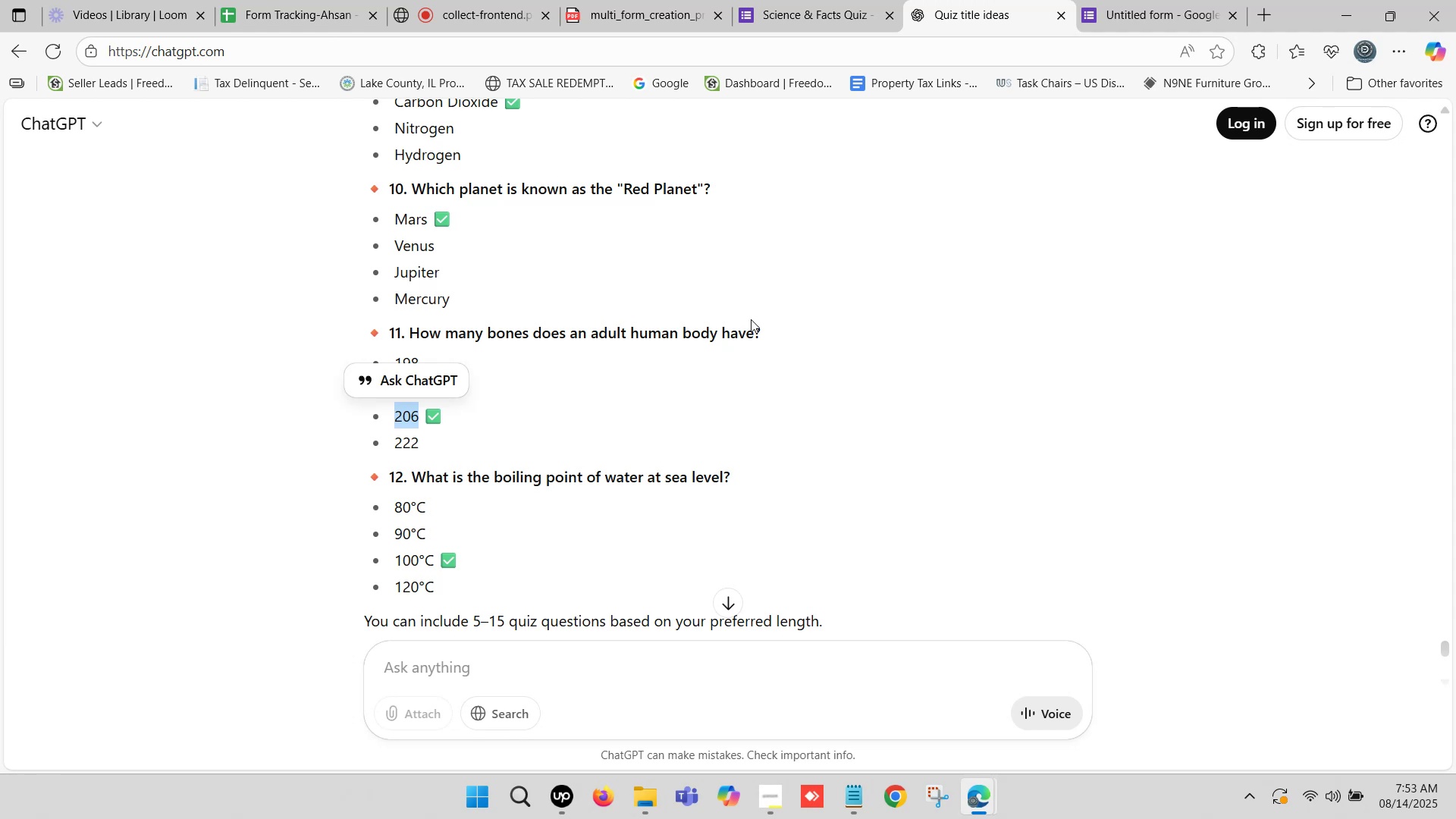 
left_click([1136, 0])
 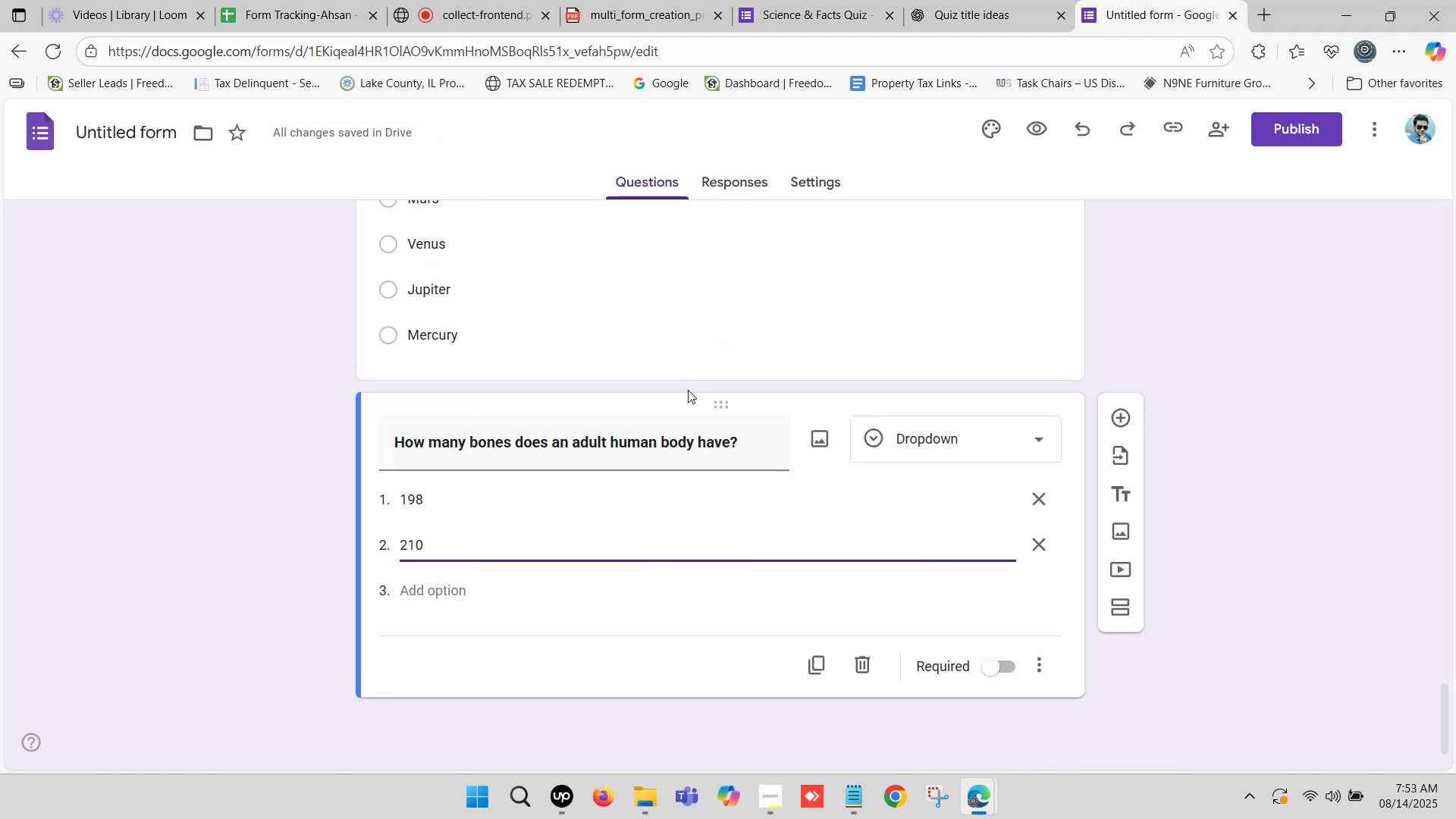 
scroll: coordinate [474, 617], scroll_direction: down, amount: 1.0
 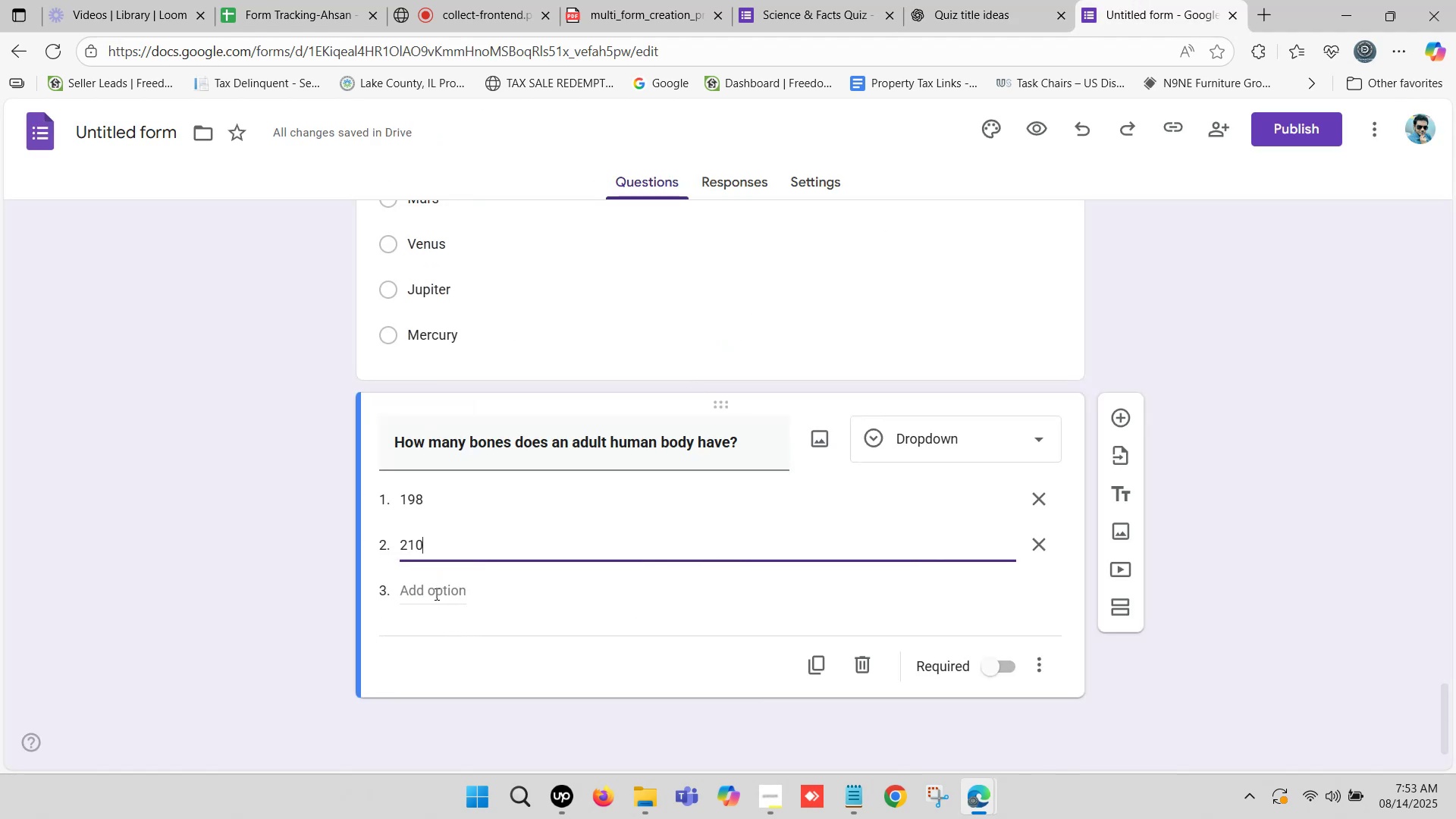 
left_click([435, 591])
 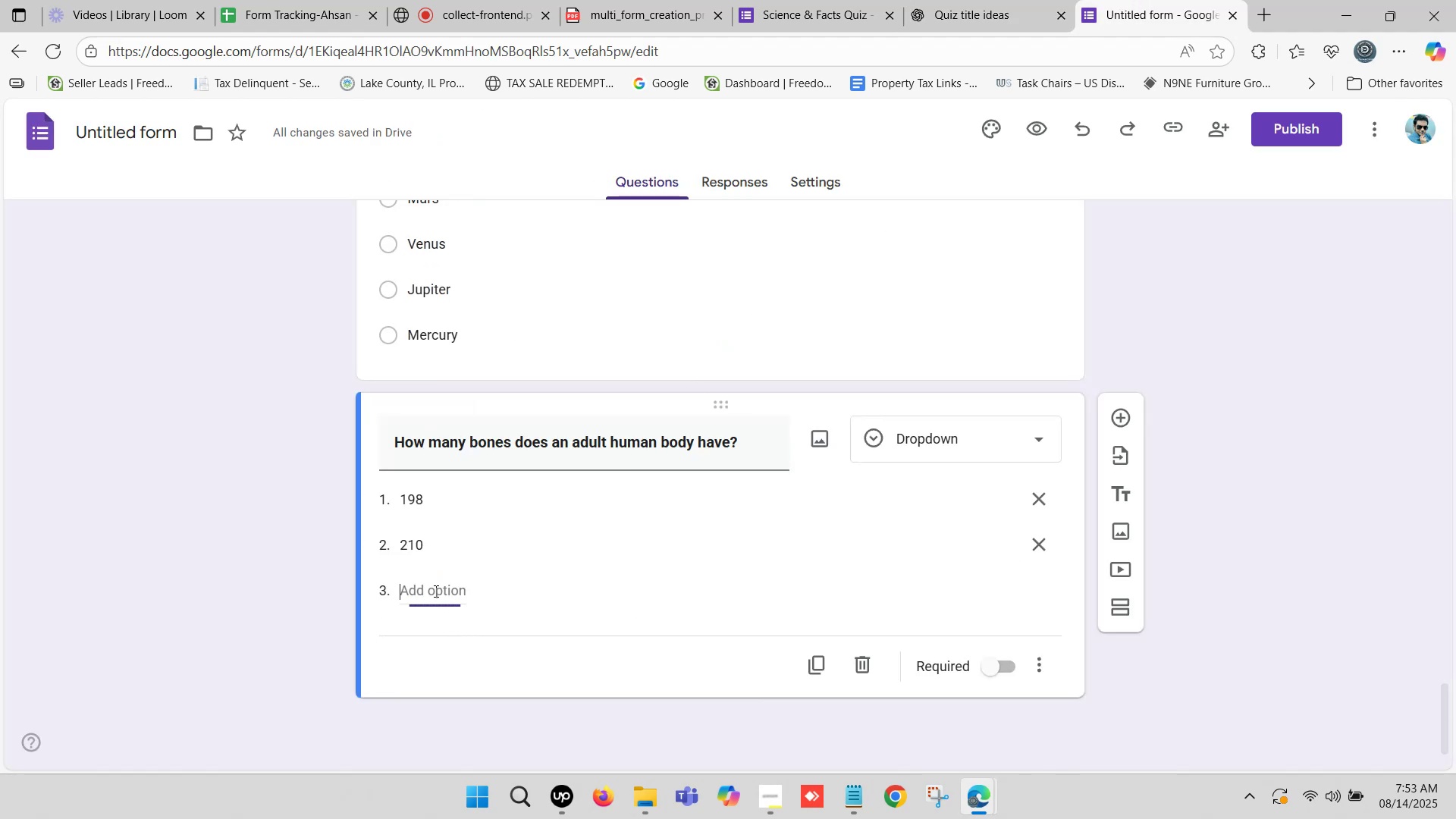 
key(Control+V)
 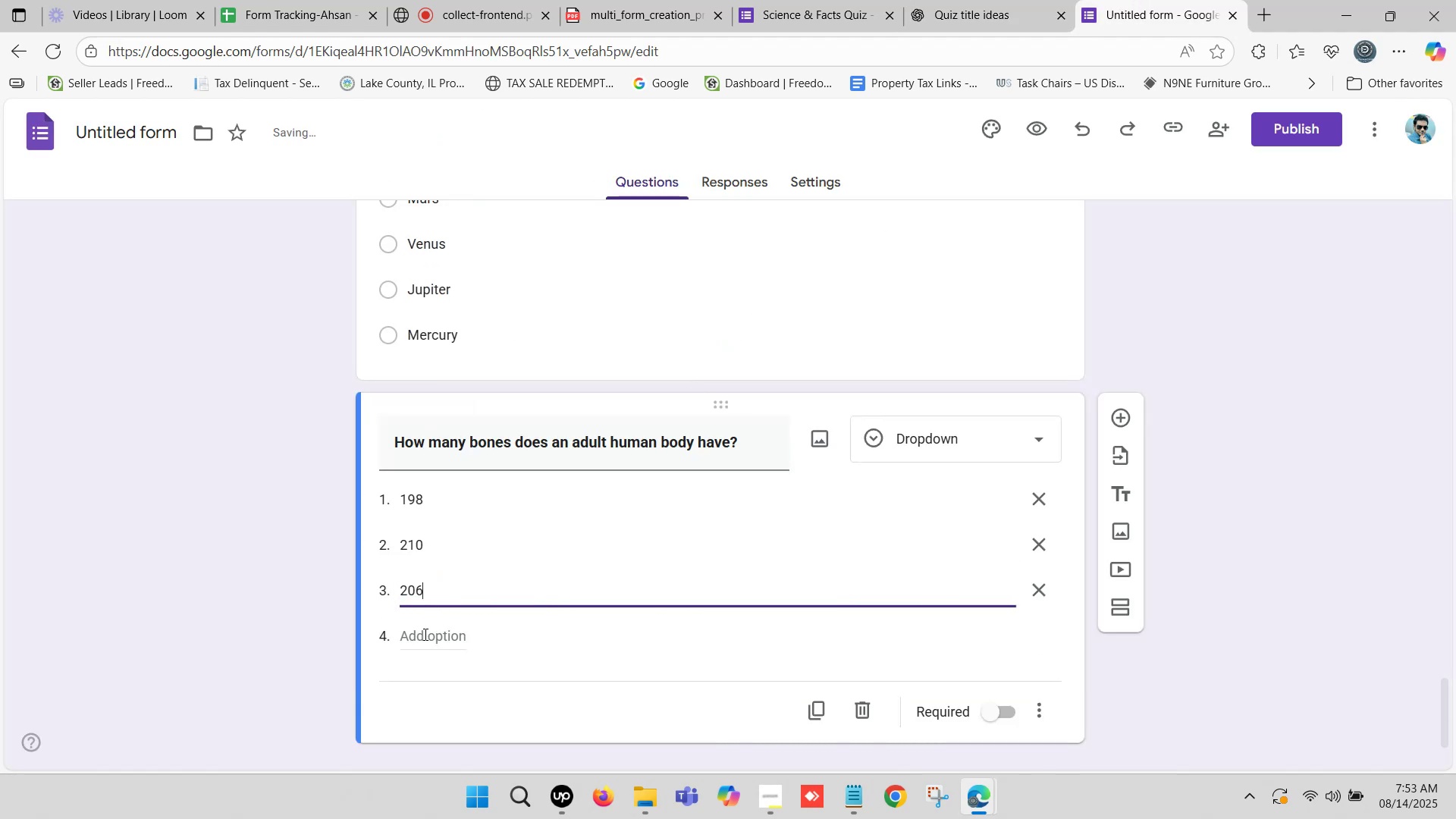 
left_click([424, 634])
 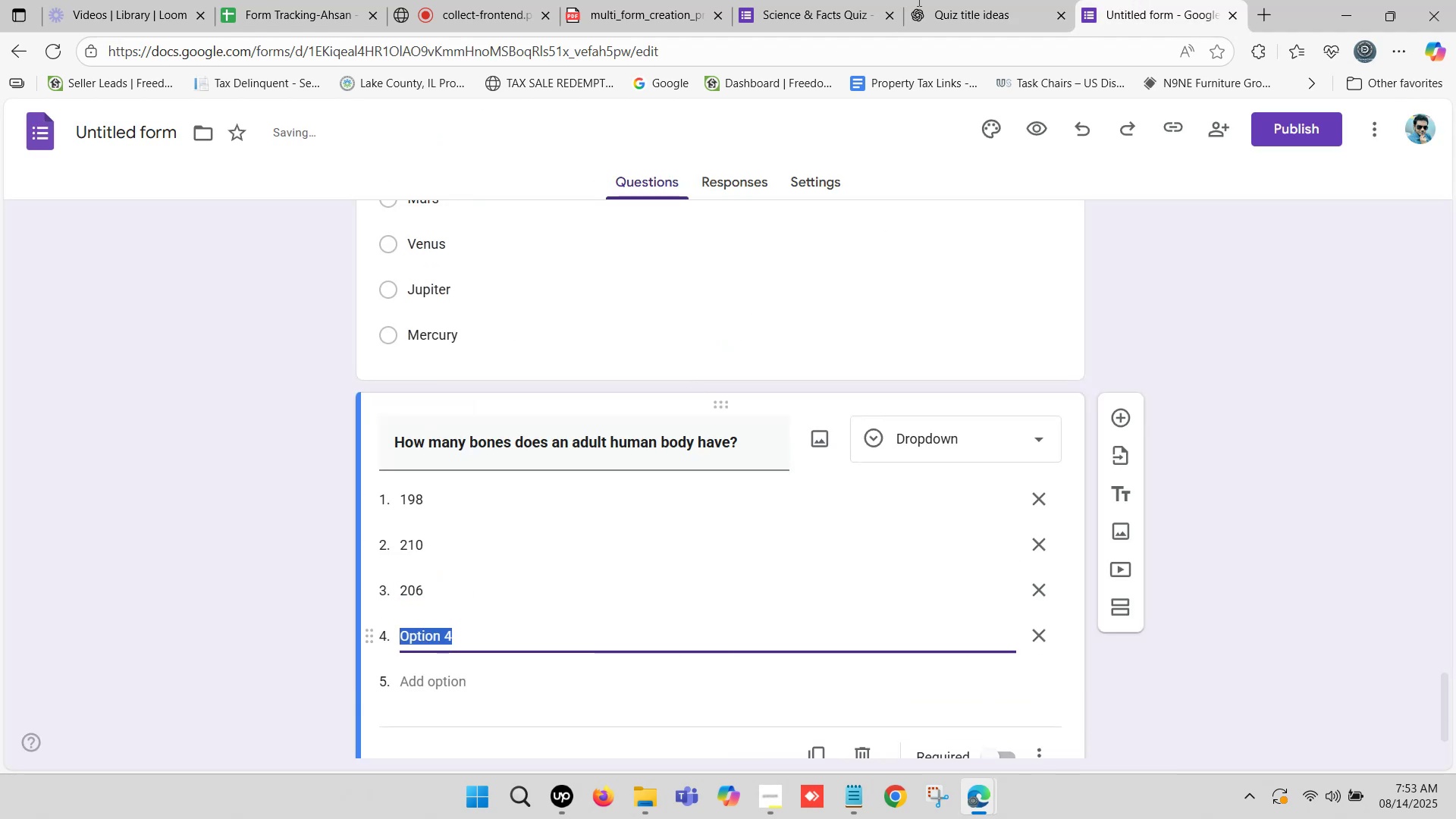 
left_click([930, 0])
 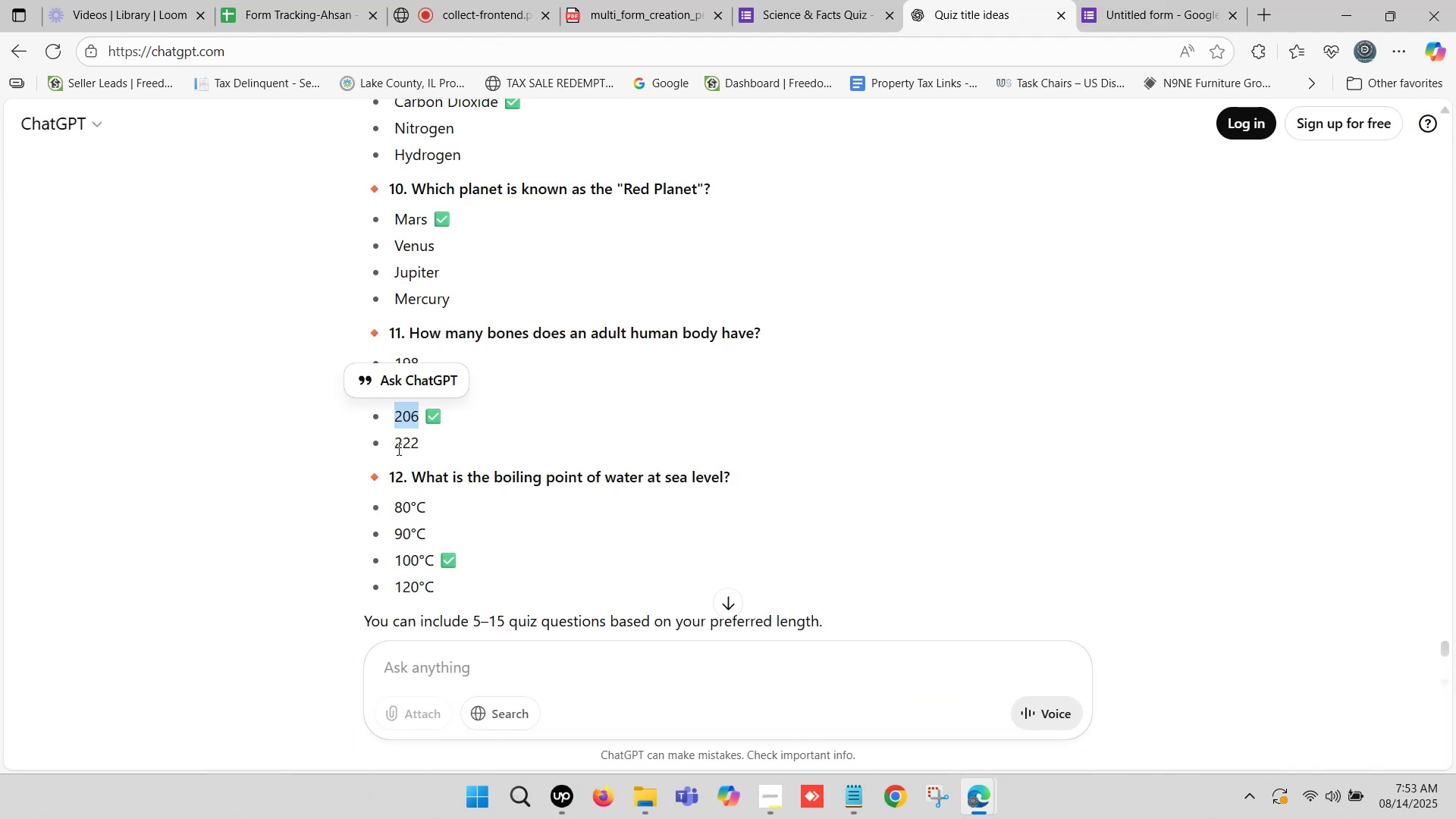 
left_click_drag(start_coordinate=[397, 447], to_coordinate=[418, 449])
 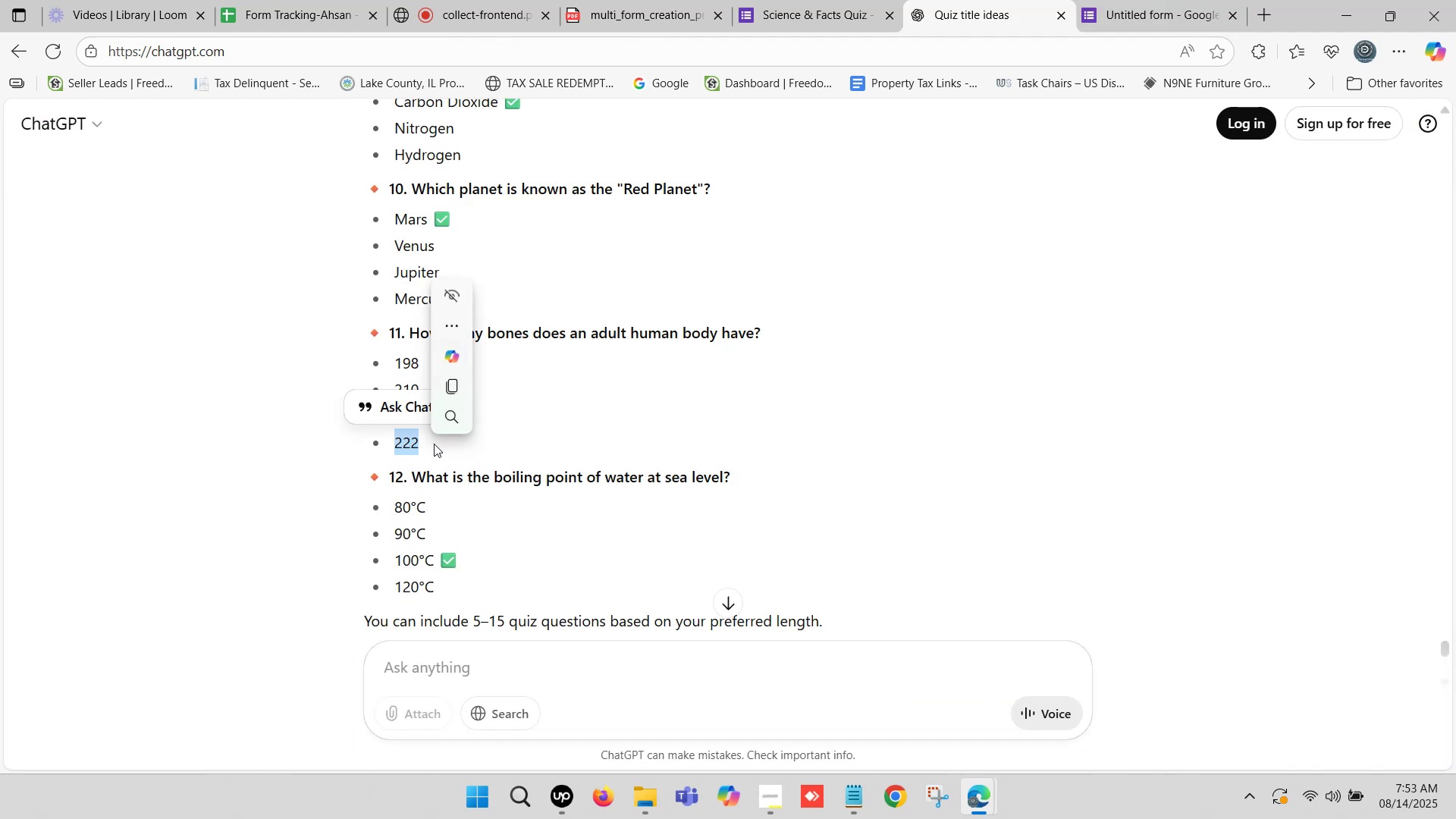 
key(Control+C)
 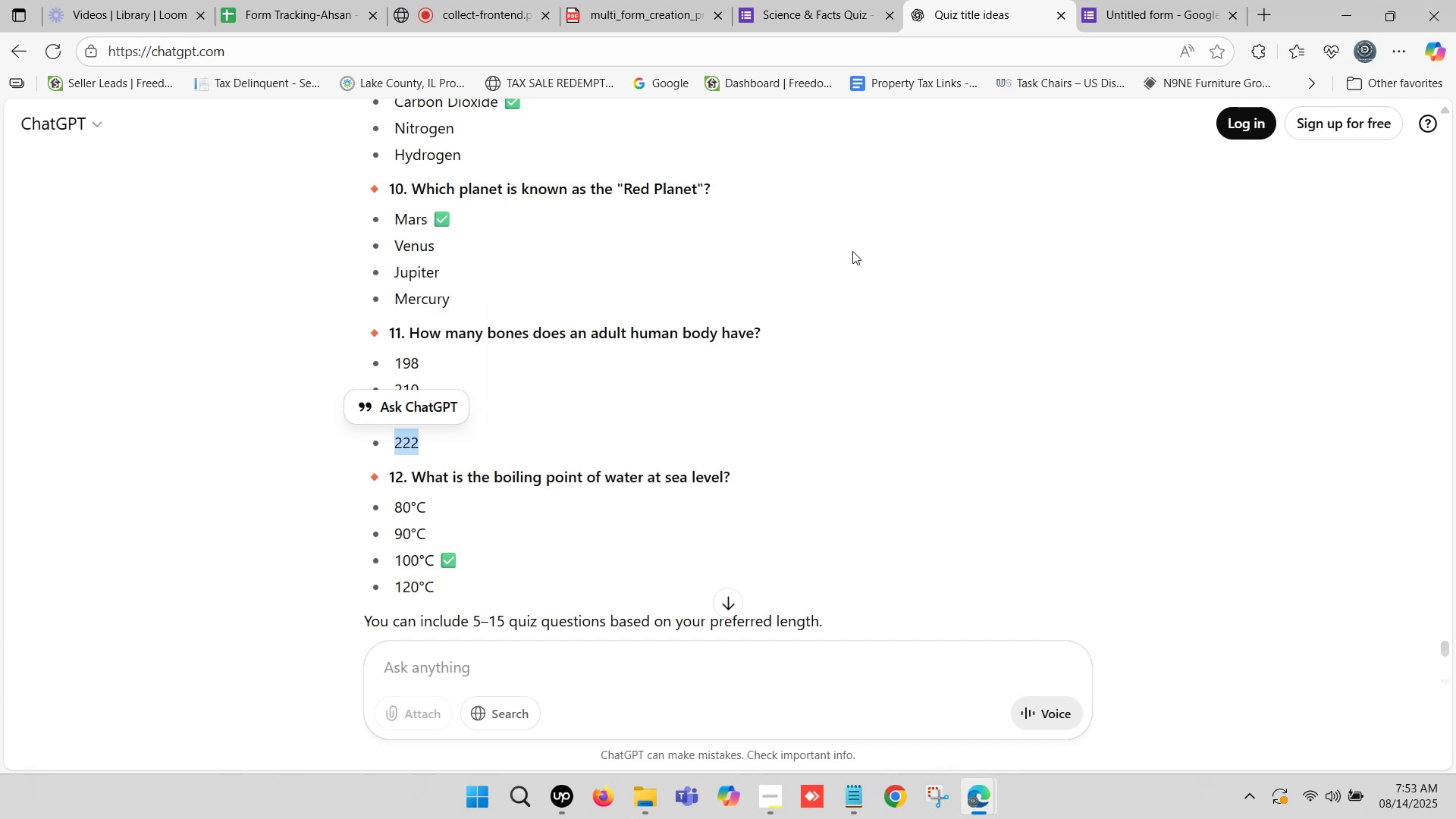 
left_click([1150, 0])
 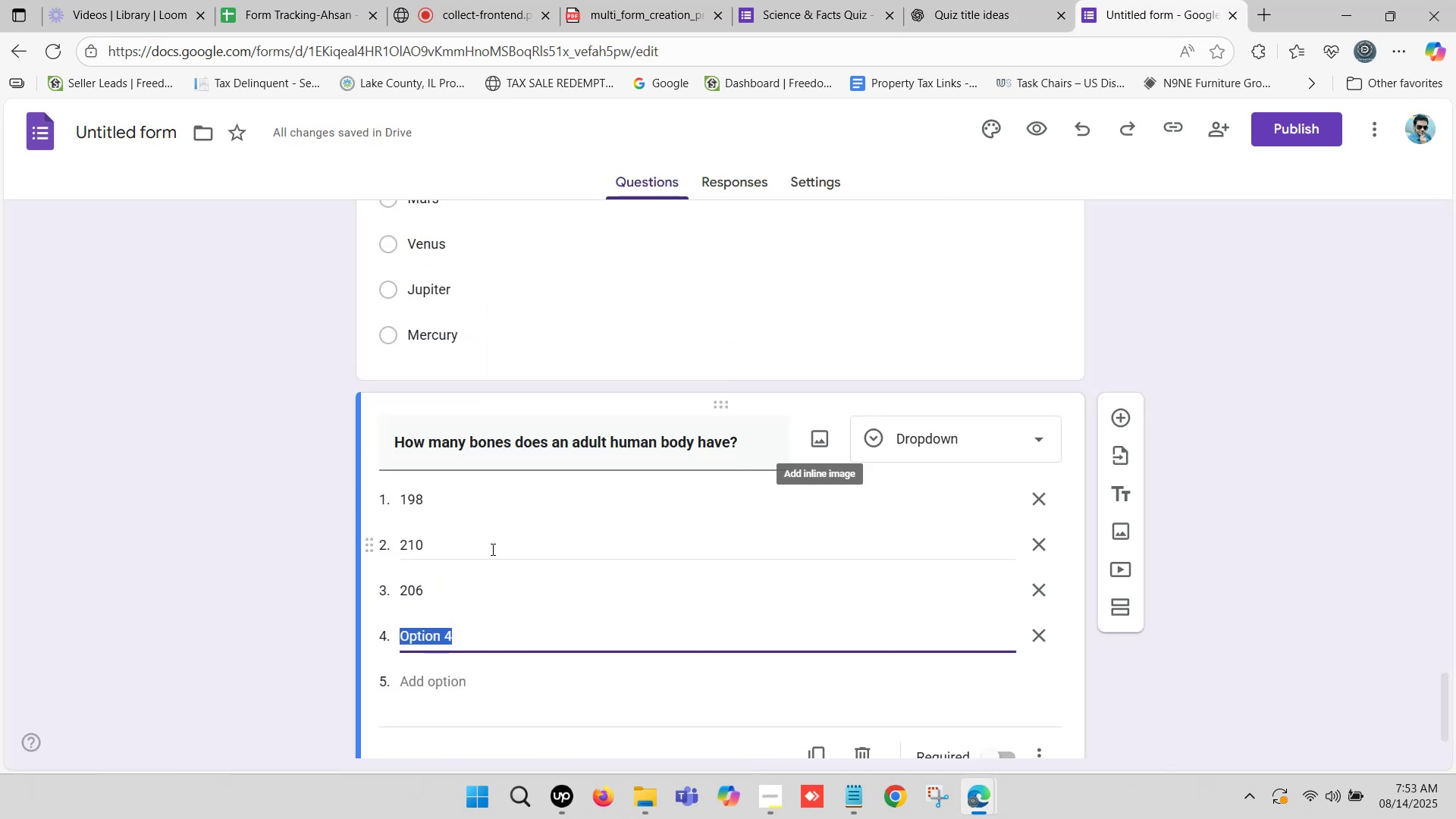 
key(Control+V)
 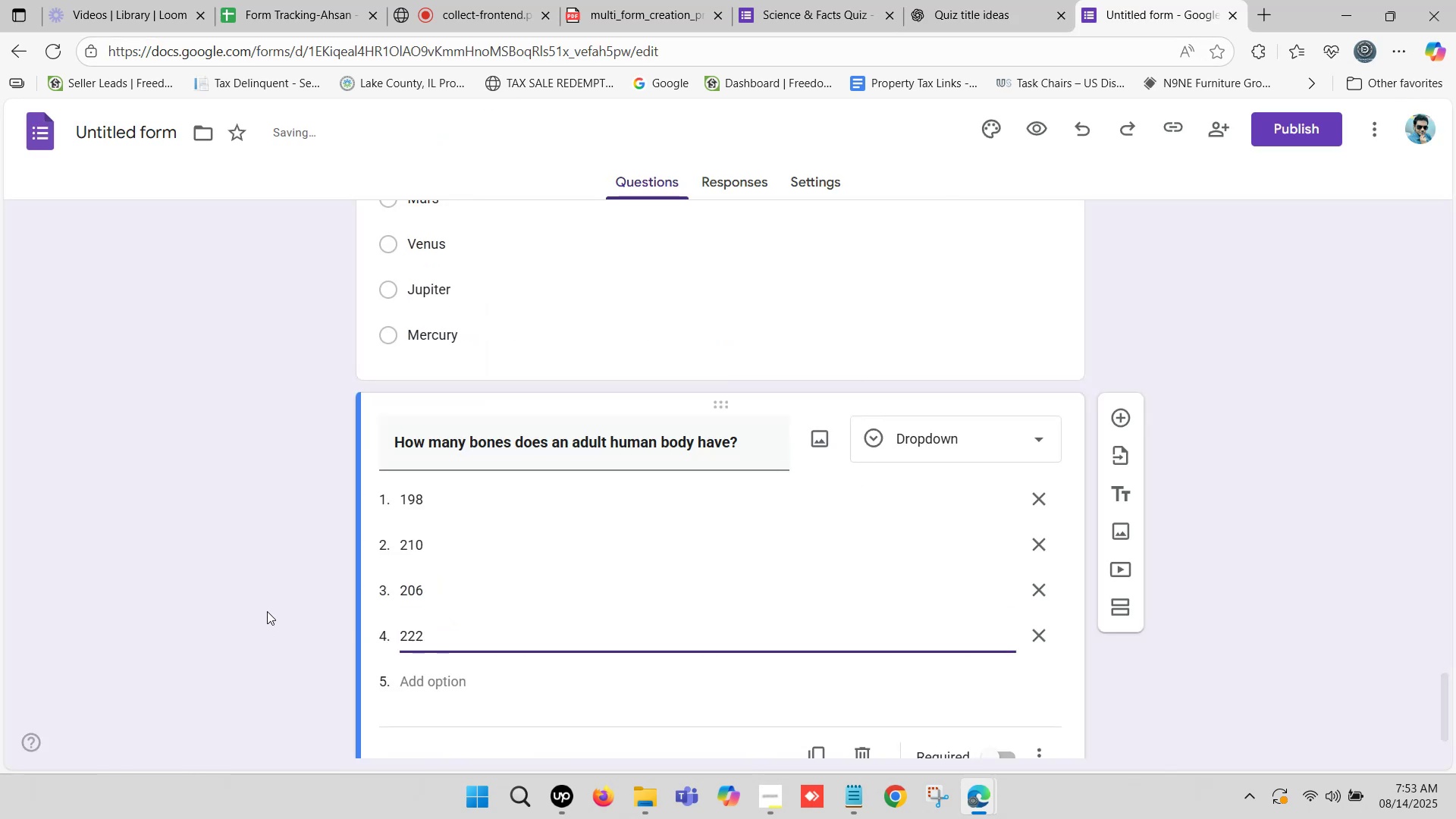 
left_click([262, 592])
 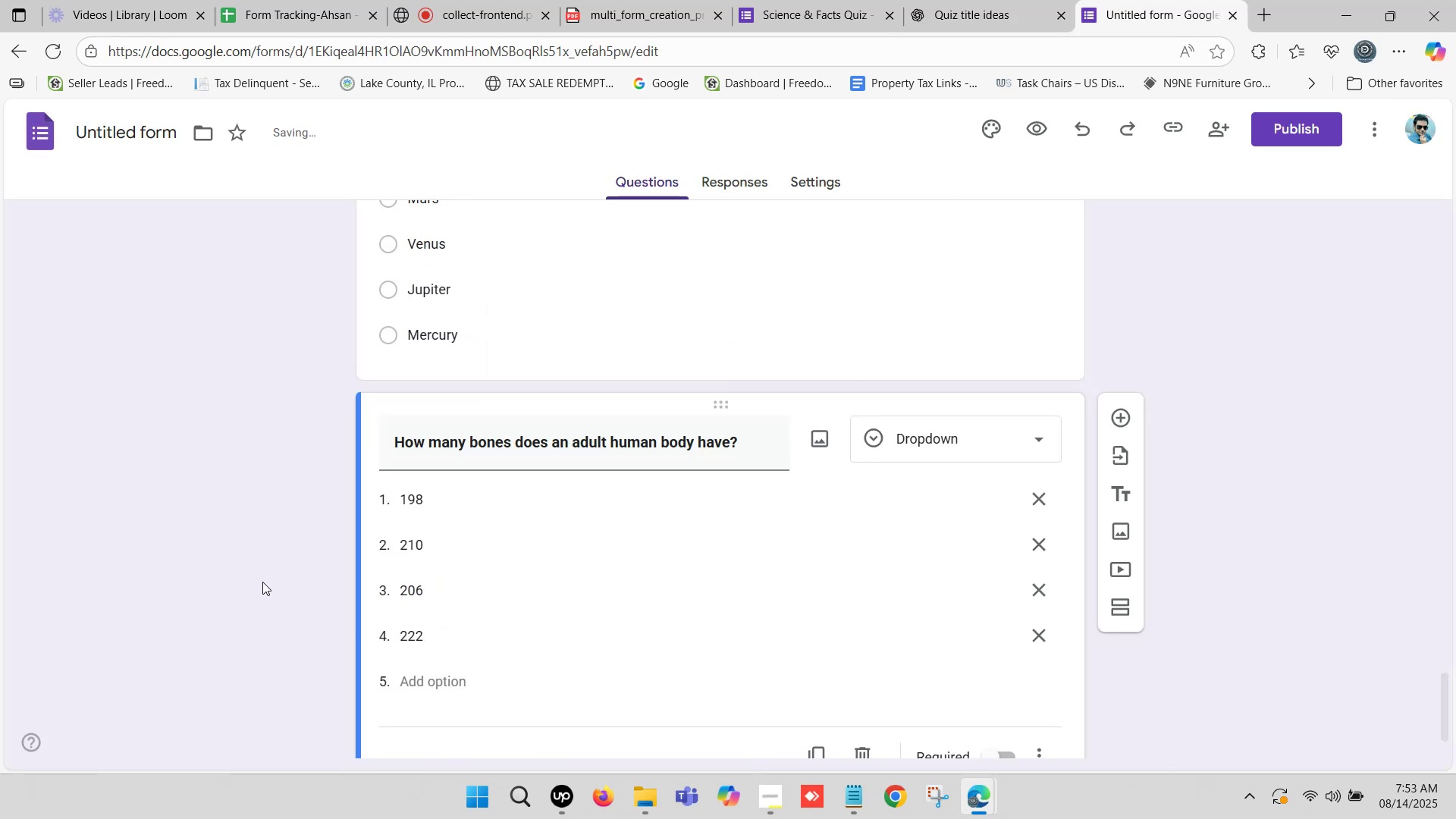 
scroll: coordinate [278, 576], scroll_direction: down, amount: 4.0
 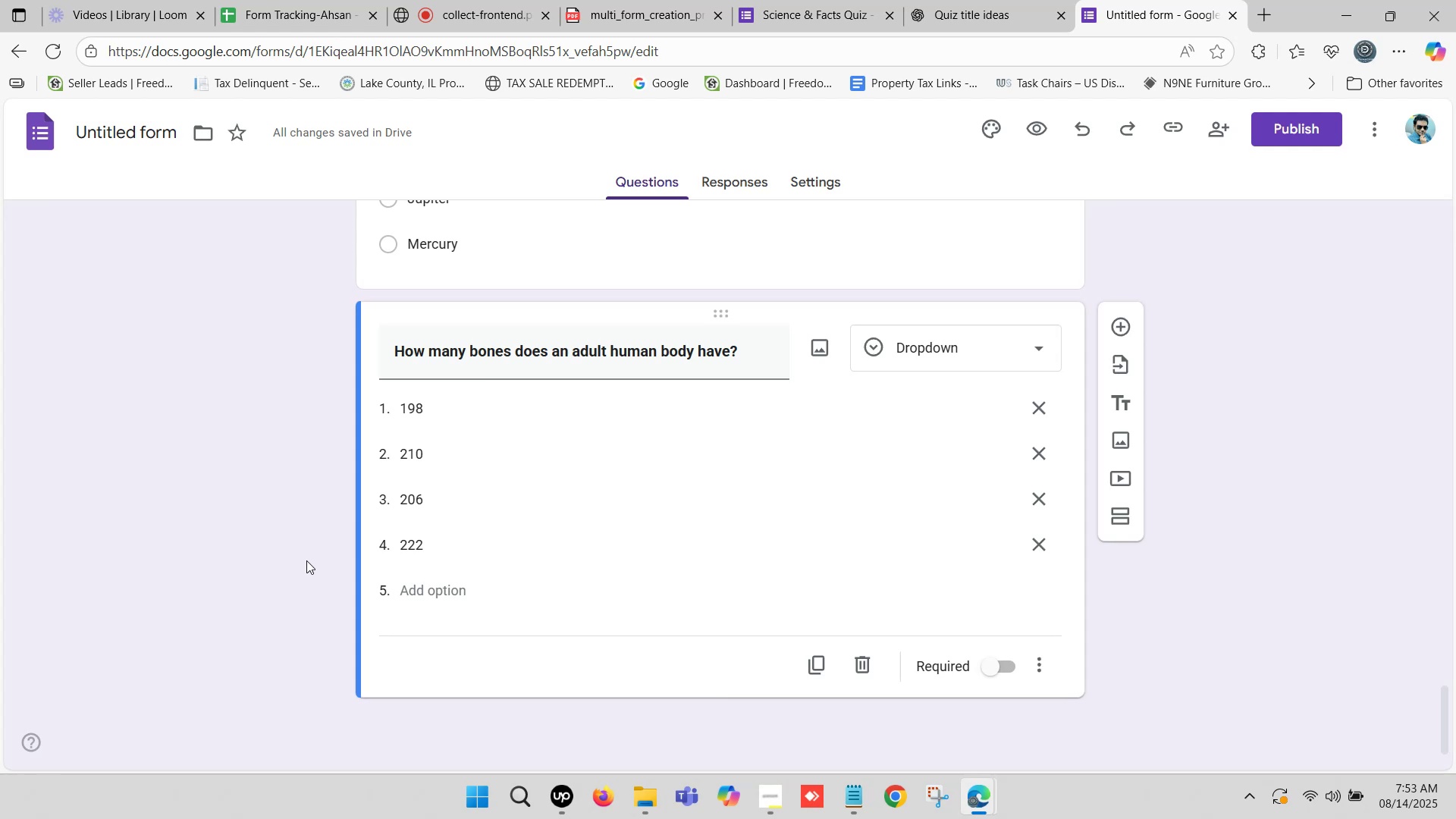 
wait(7.34)
 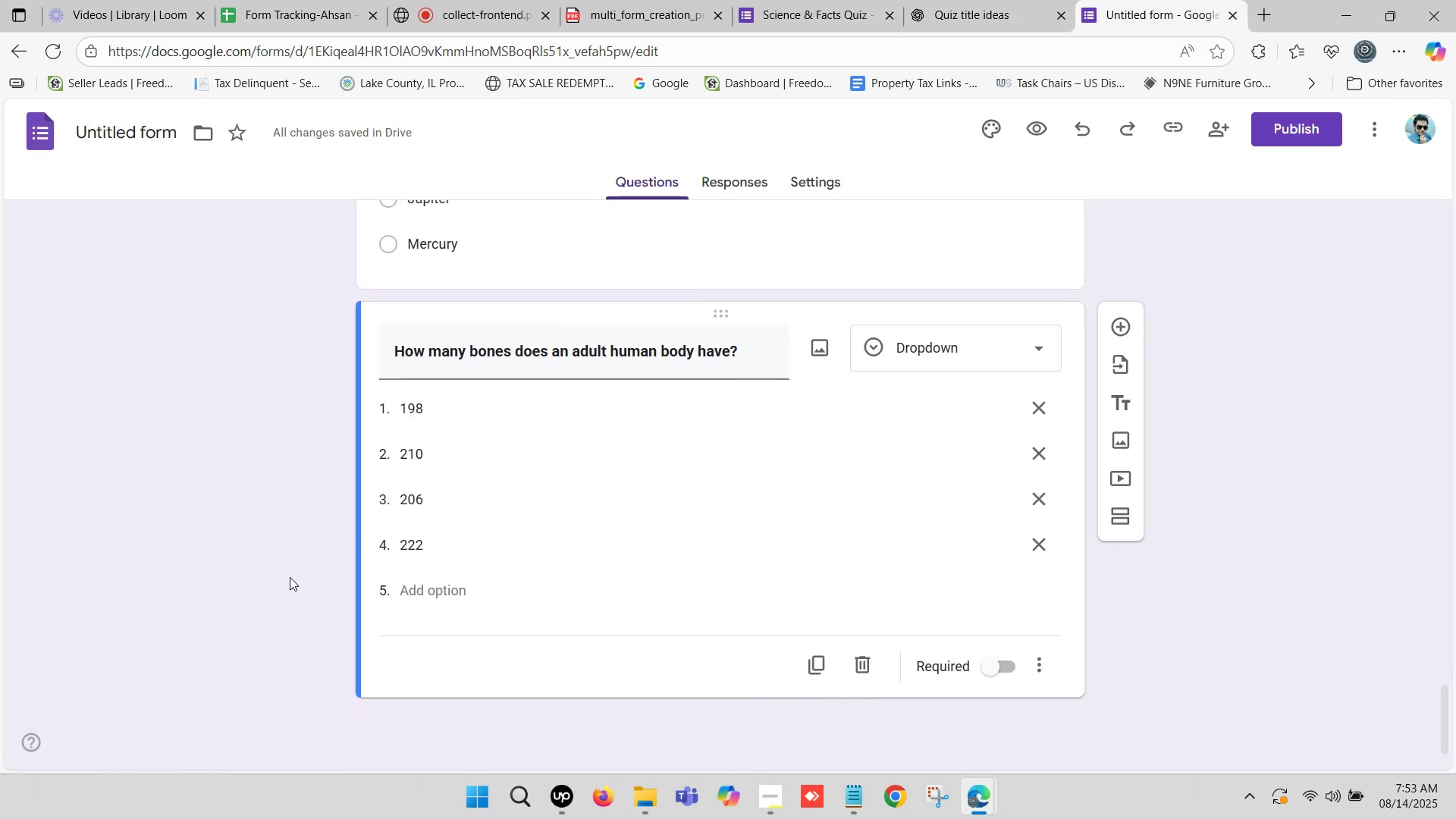 
left_click([1056, 0])
 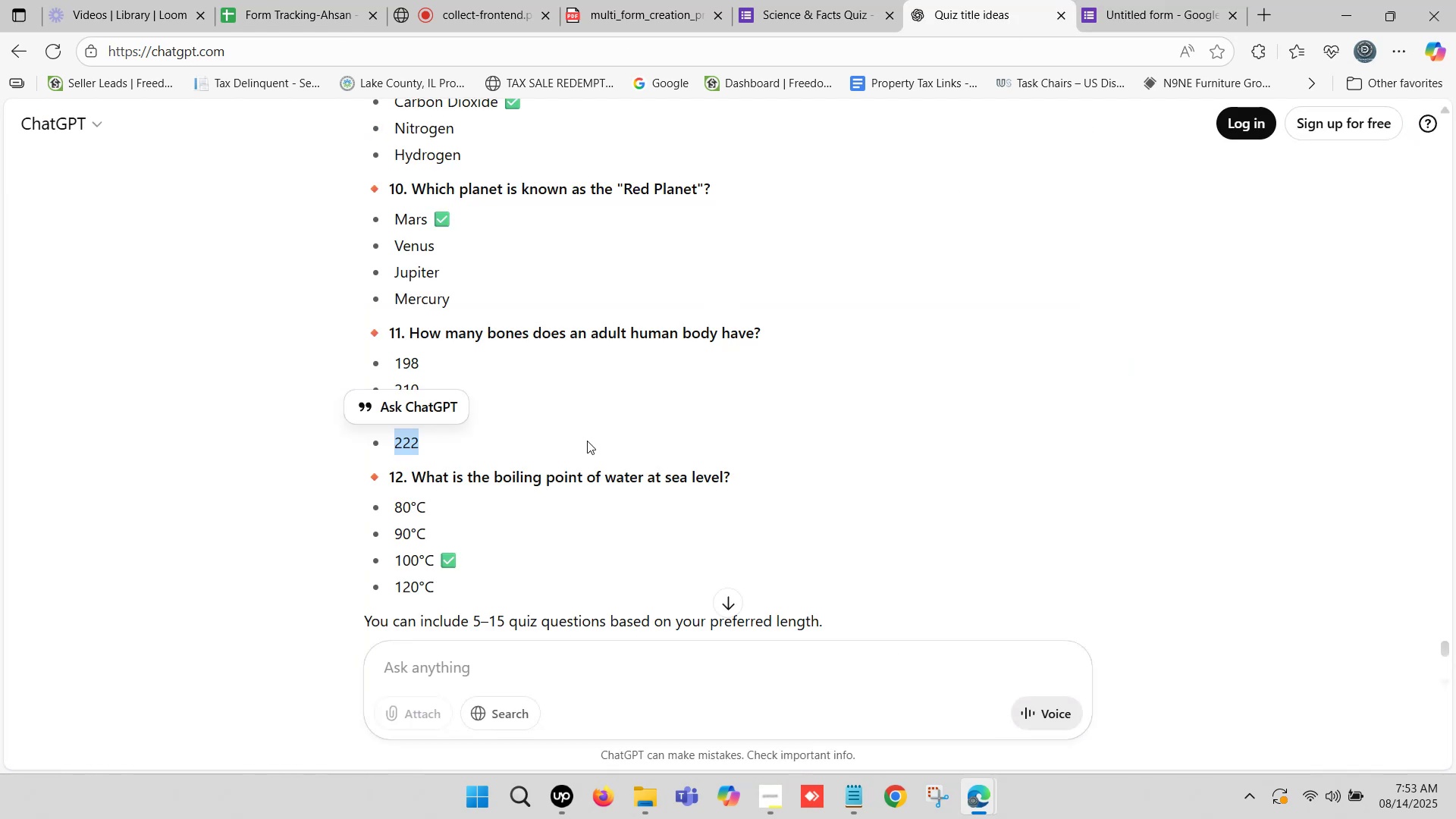 
scroll: coordinate [391, 483], scroll_direction: down, amount: 1.0
 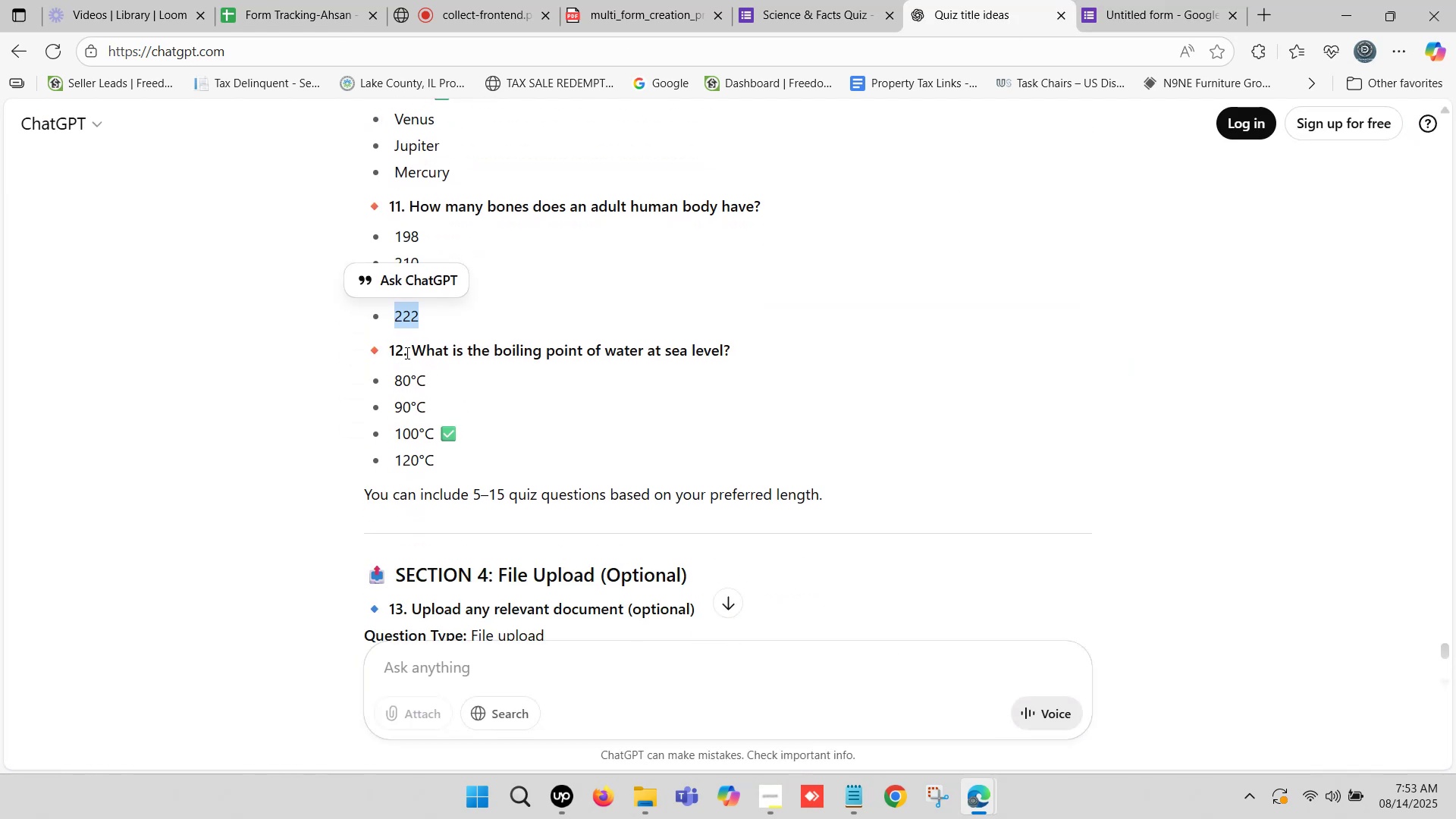 
left_click_drag(start_coordinate=[413, 348], to_coordinate=[730, 355])
 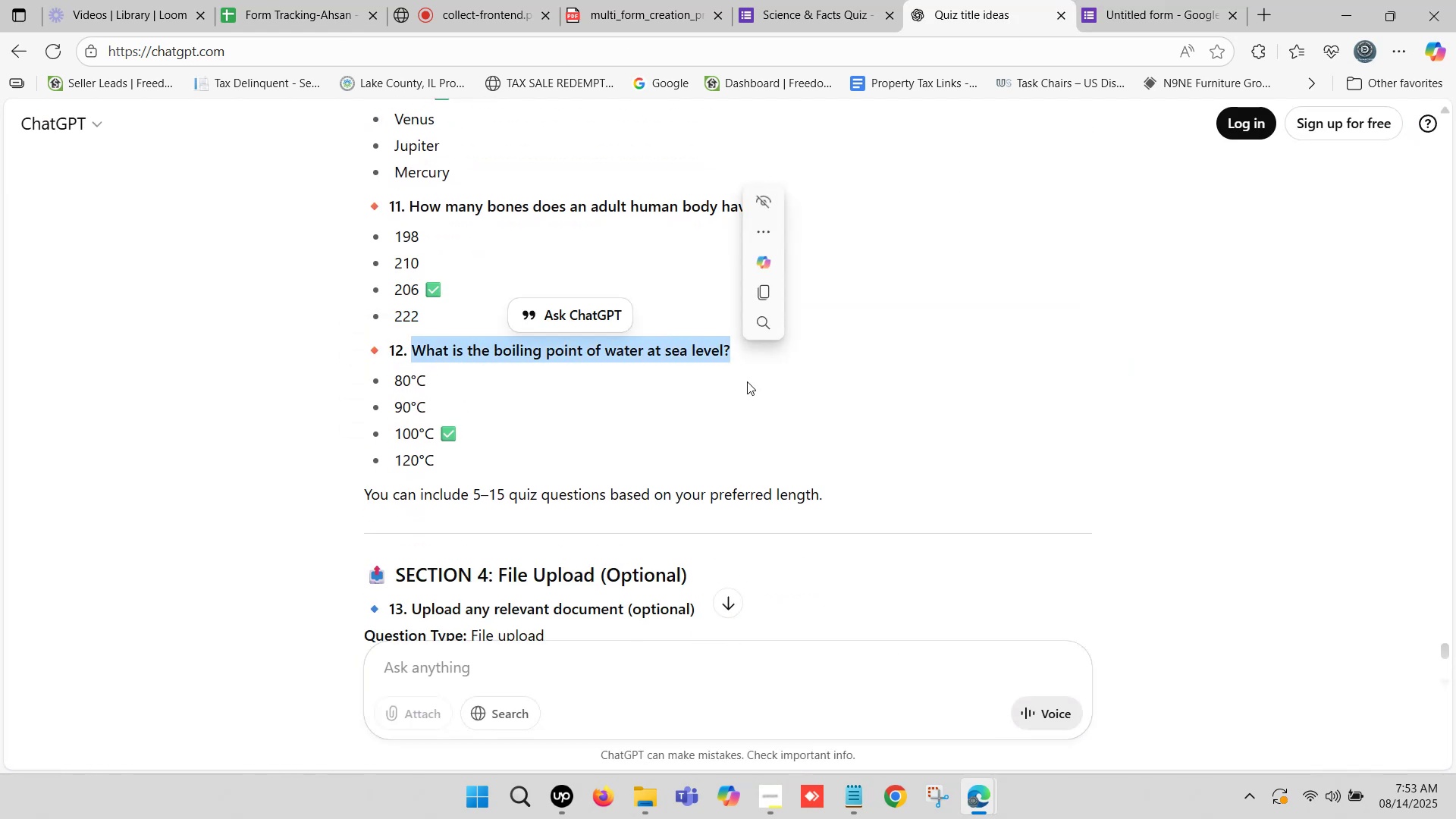 
key(Control+ControlLeft)
 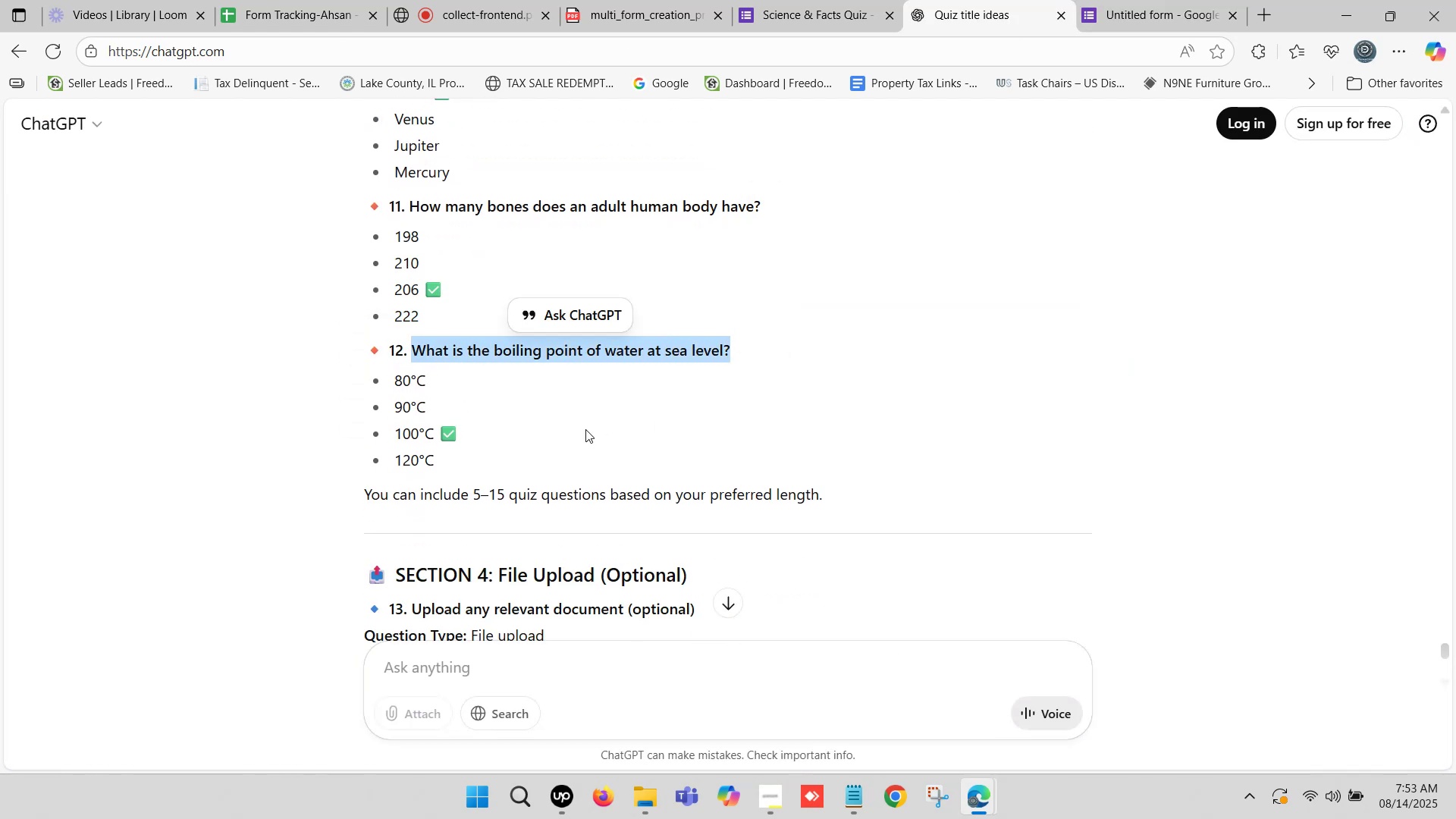 
key(Control+C)
 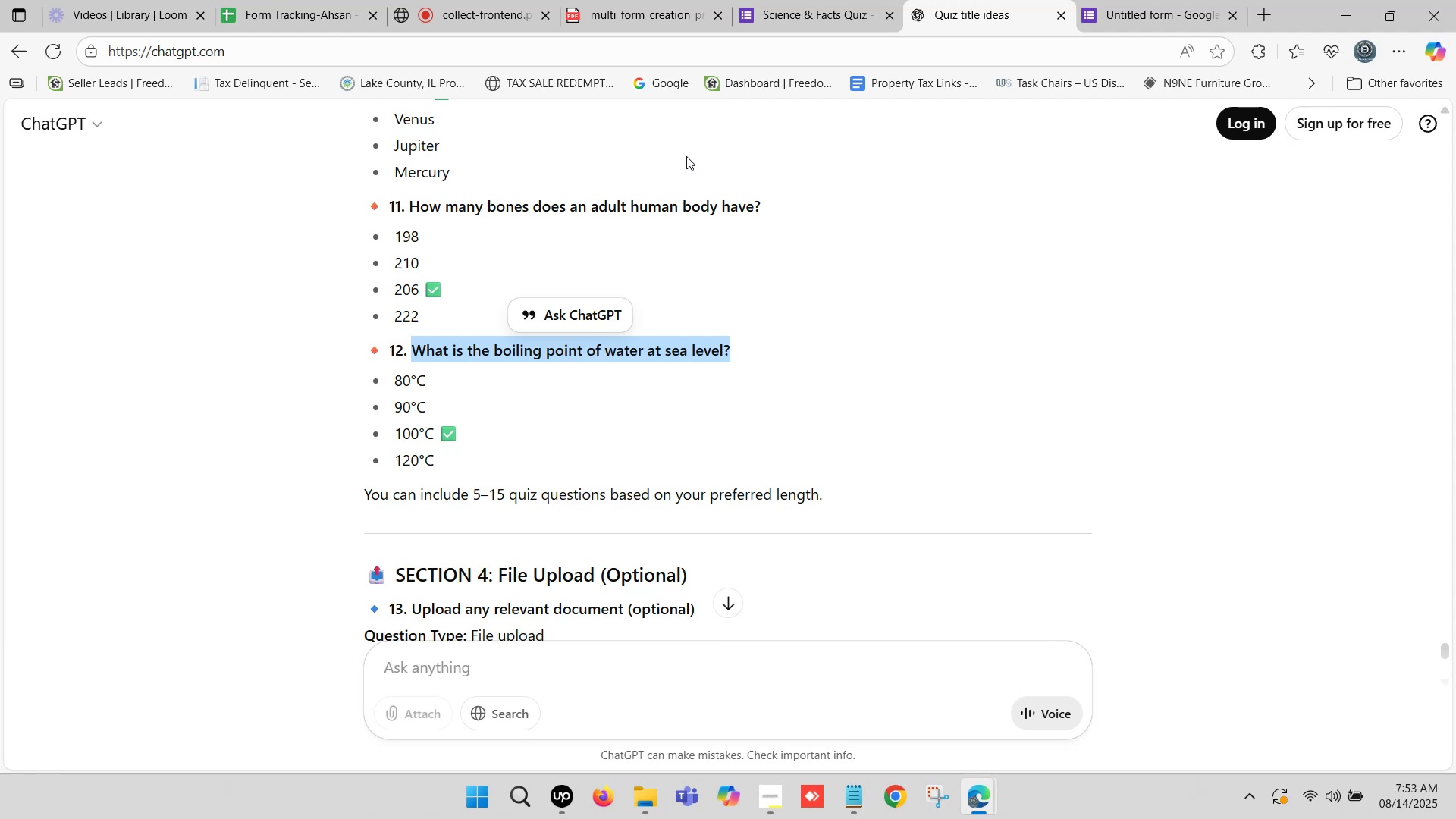 
left_click([1130, 0])
 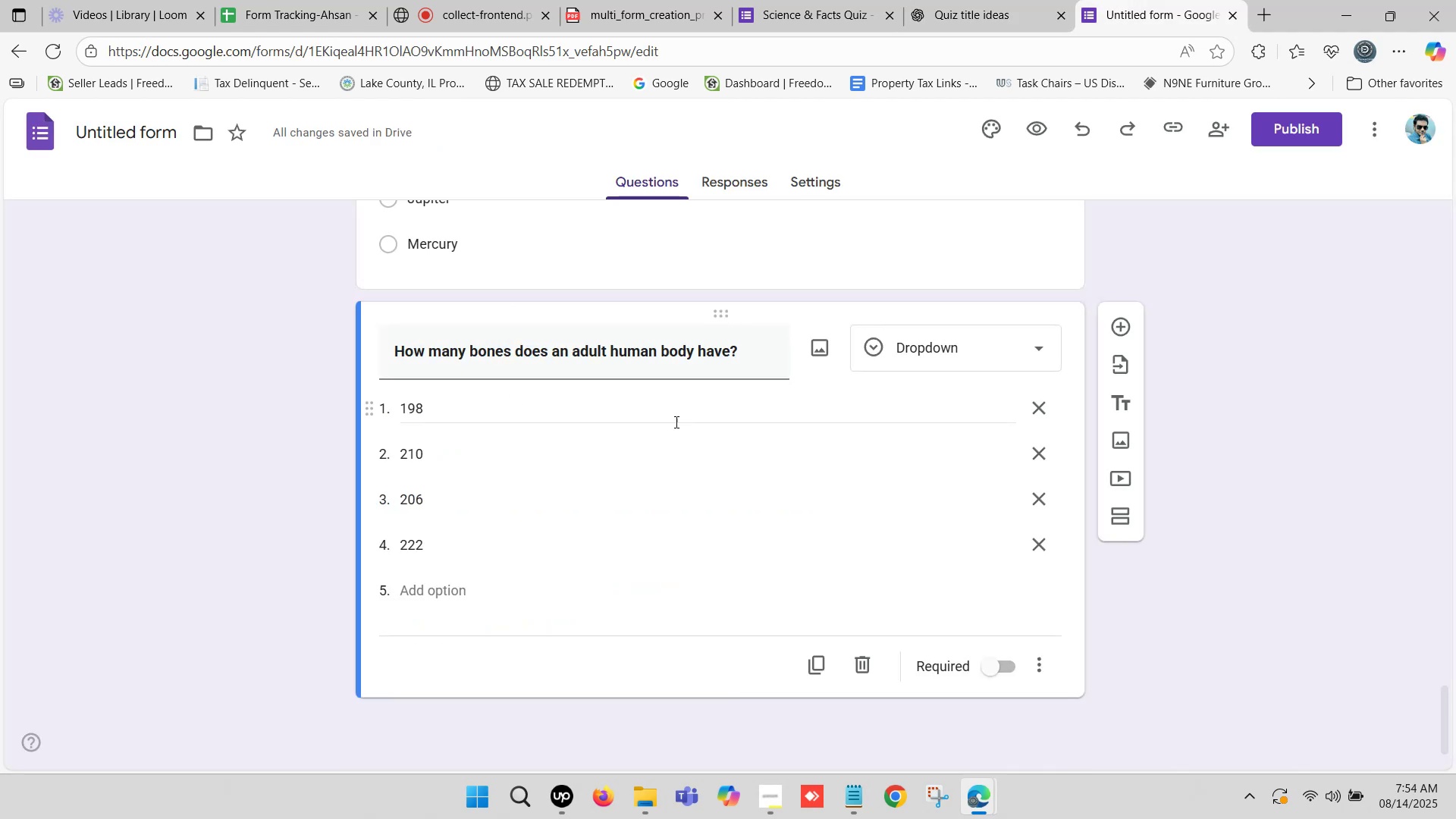 
scroll: coordinate [720, 439], scroll_direction: down, amount: 3.0
 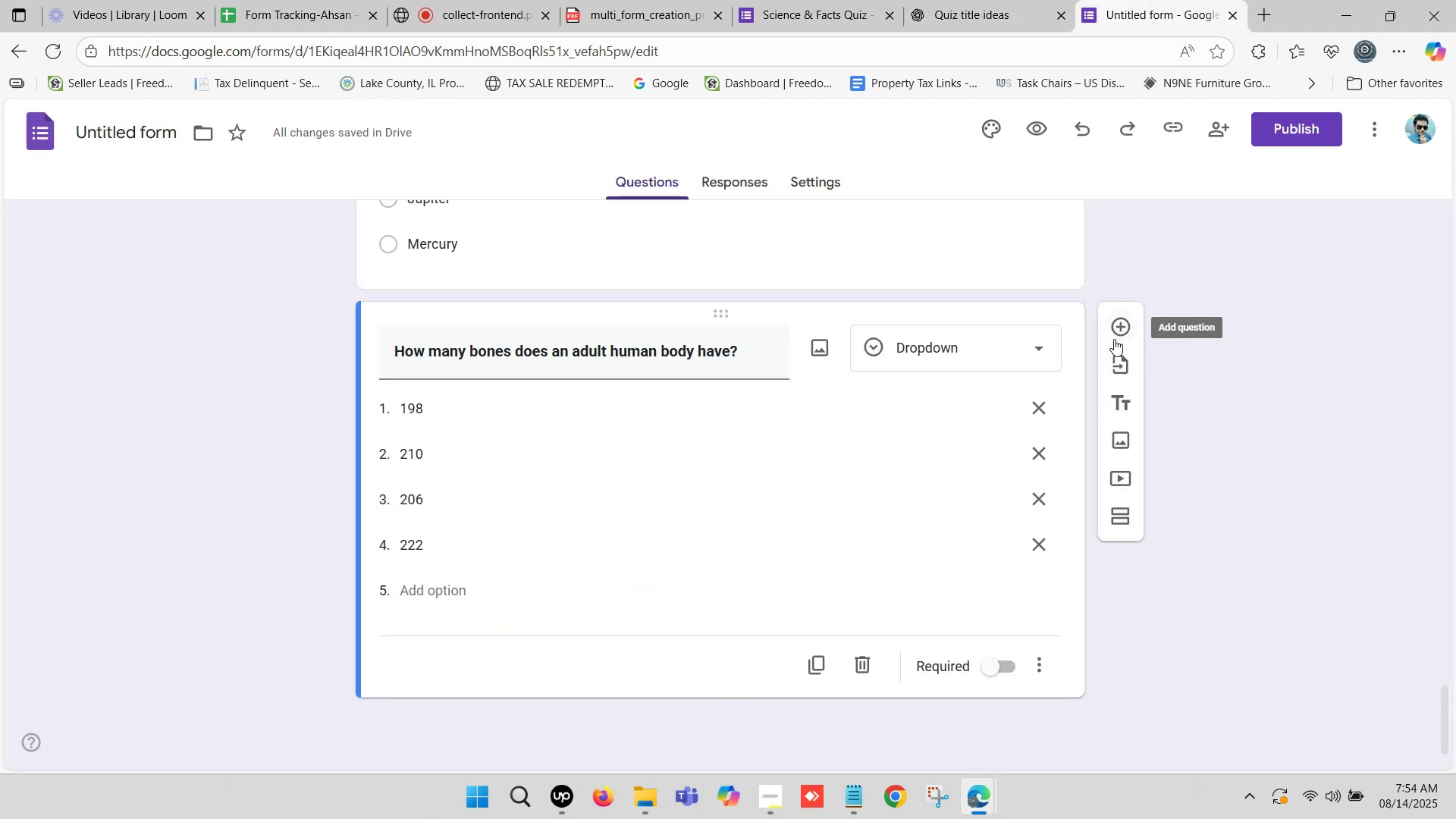 
left_click([1124, 328])
 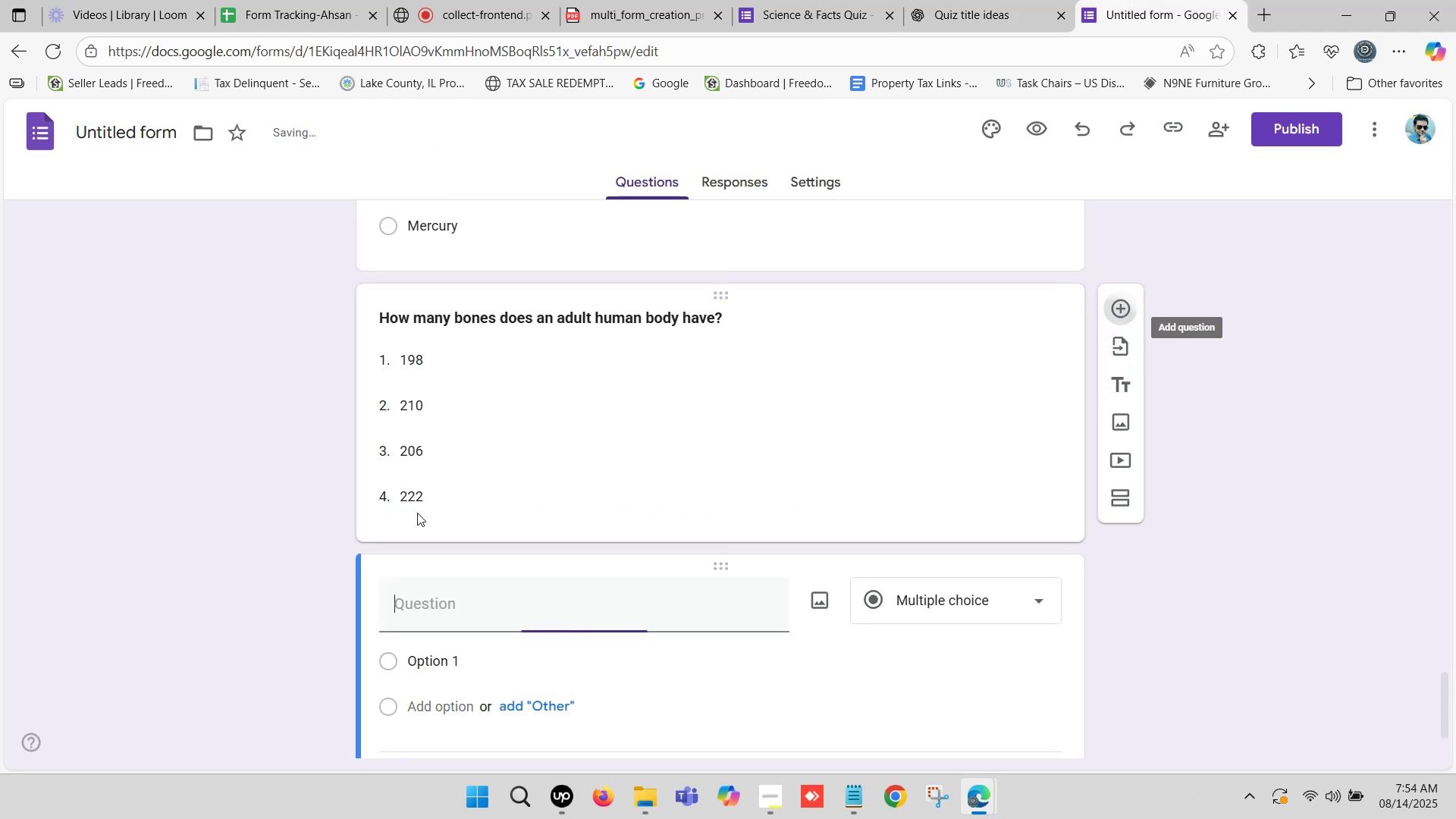 
scroll: coordinate [390, 522], scroll_direction: down, amount: 3.0
 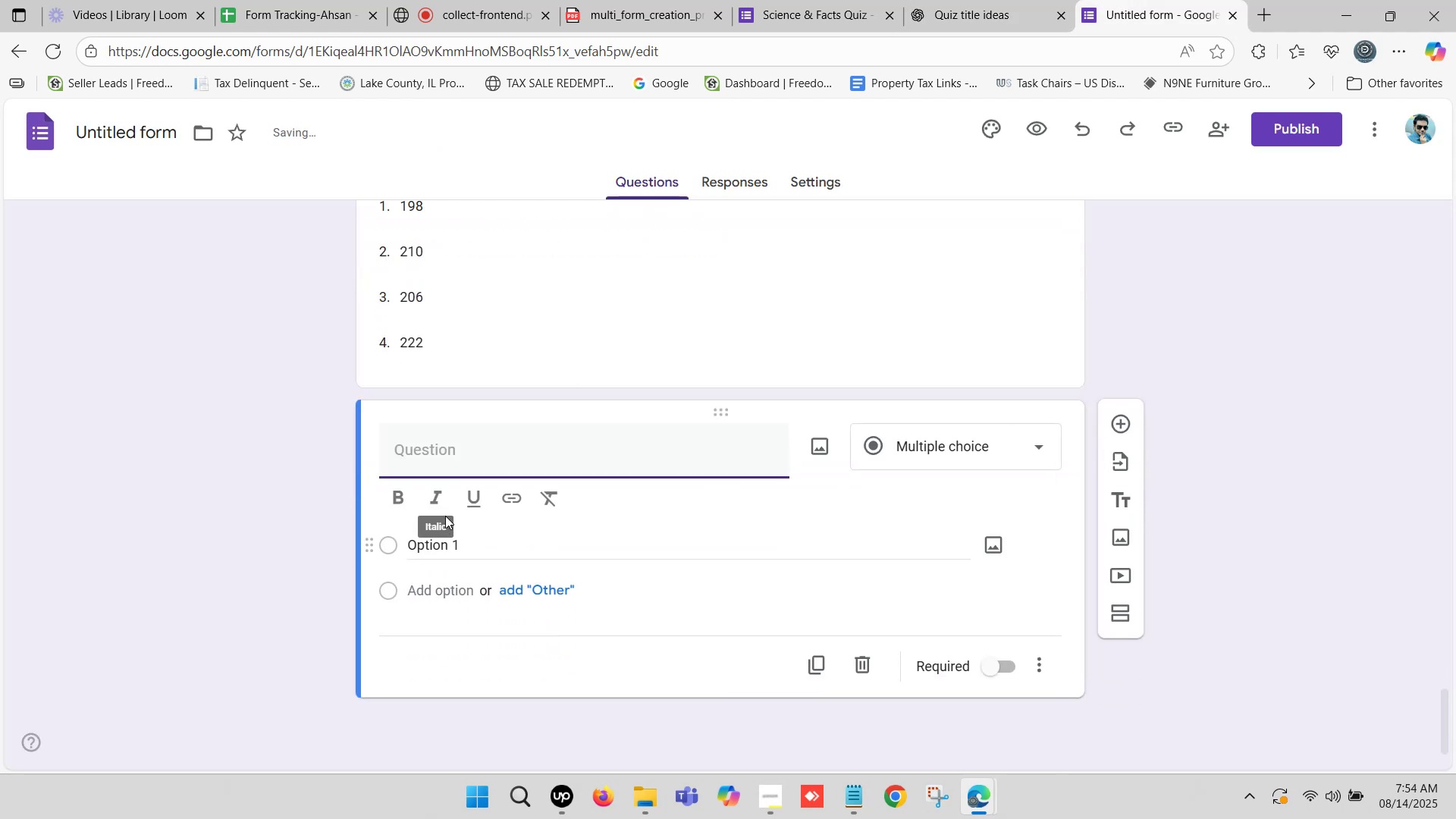 
left_click([431, 455])
 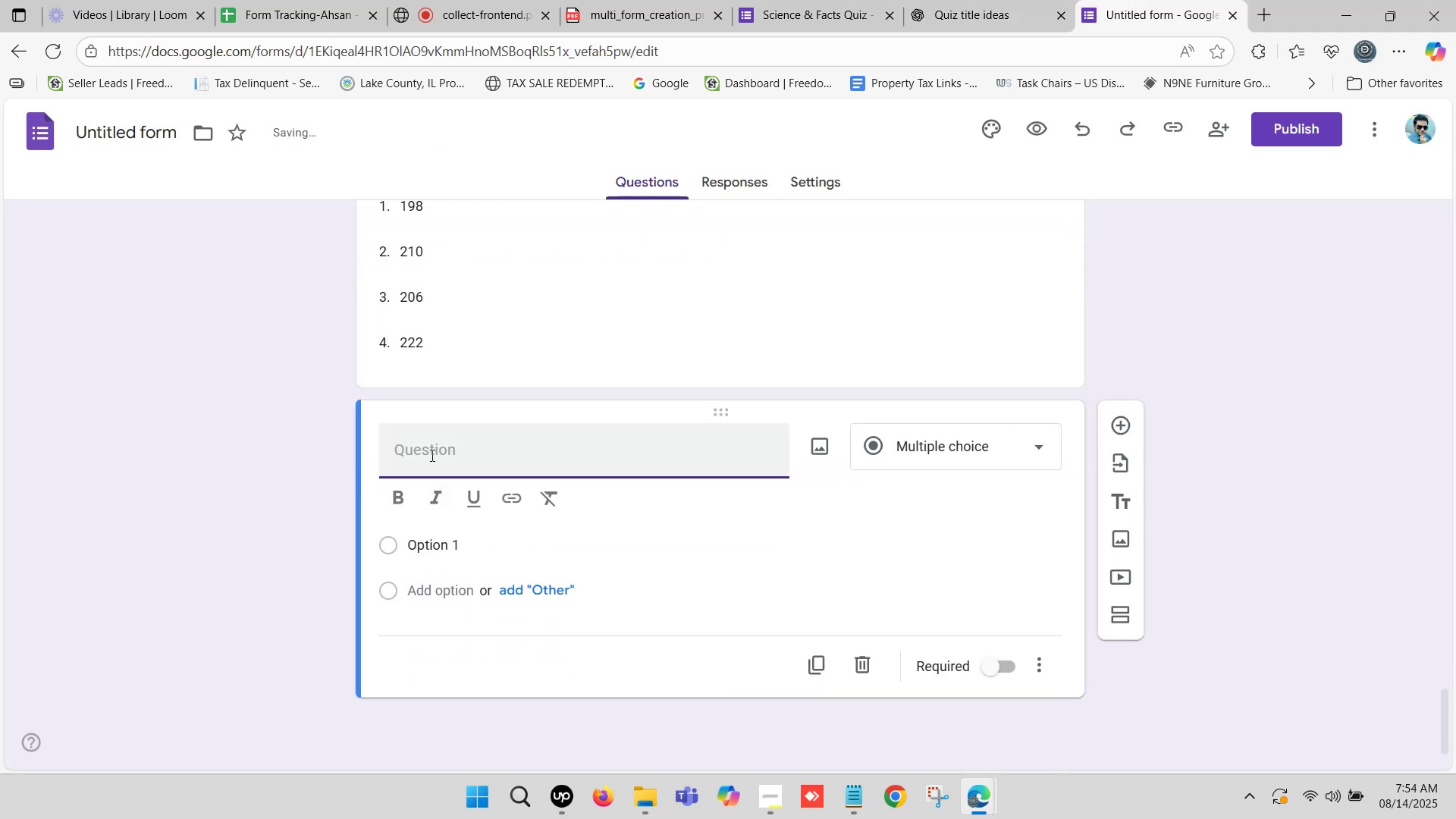 
key(Control+ControlLeft)
 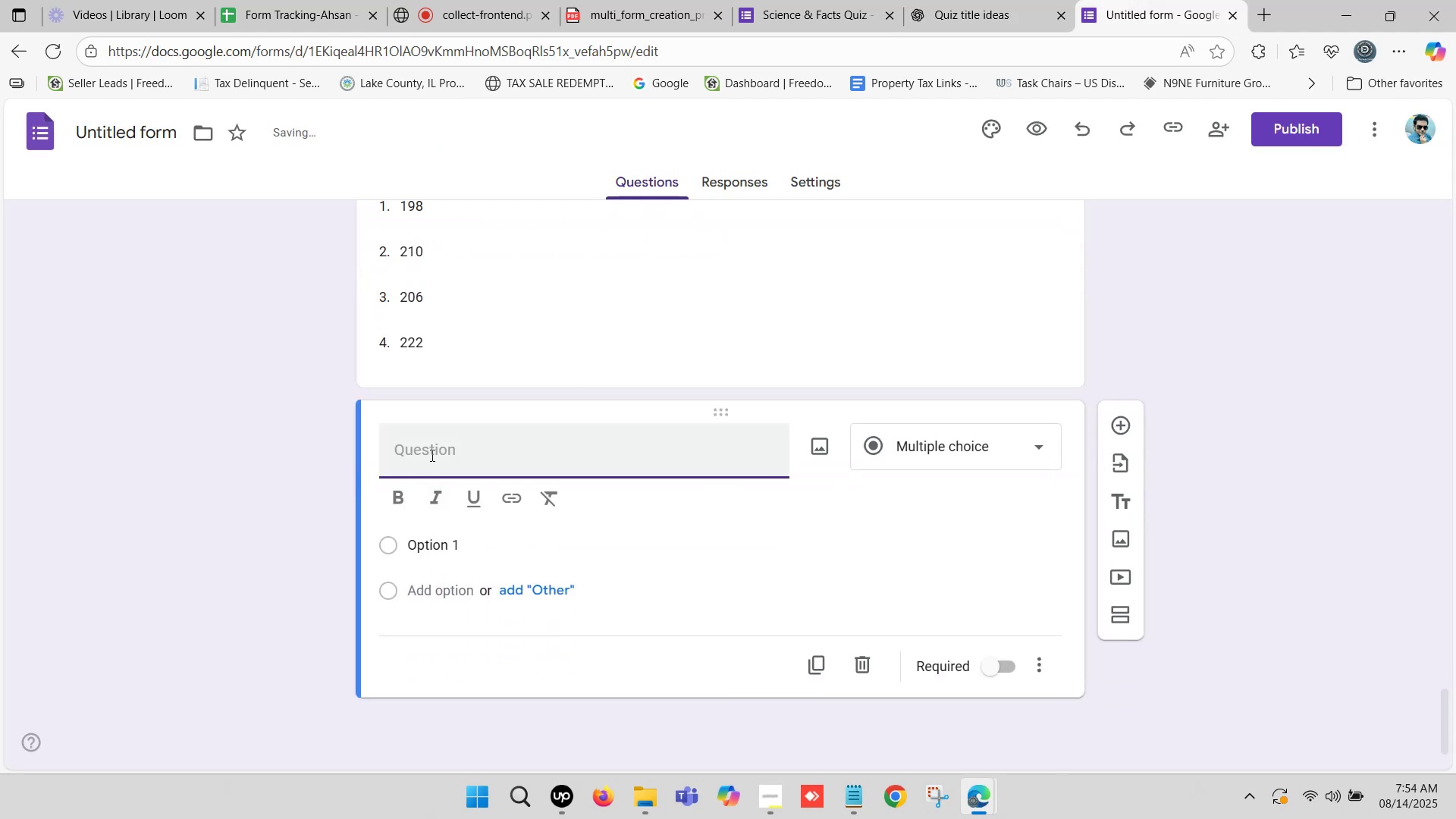 
key(Control+V)
 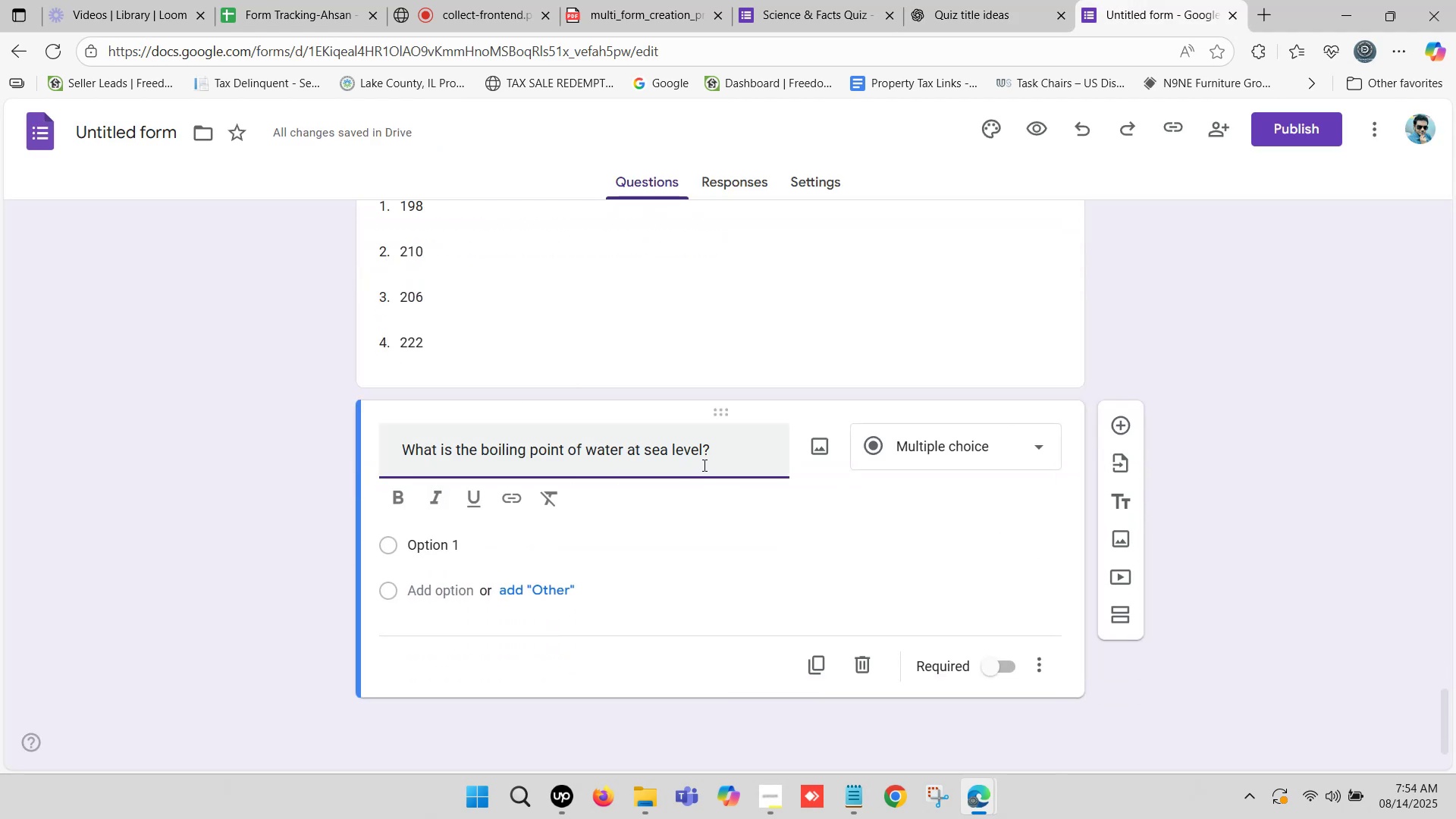 
left_click_drag(start_coordinate=[714, 455], to_coordinate=[733, 459])
 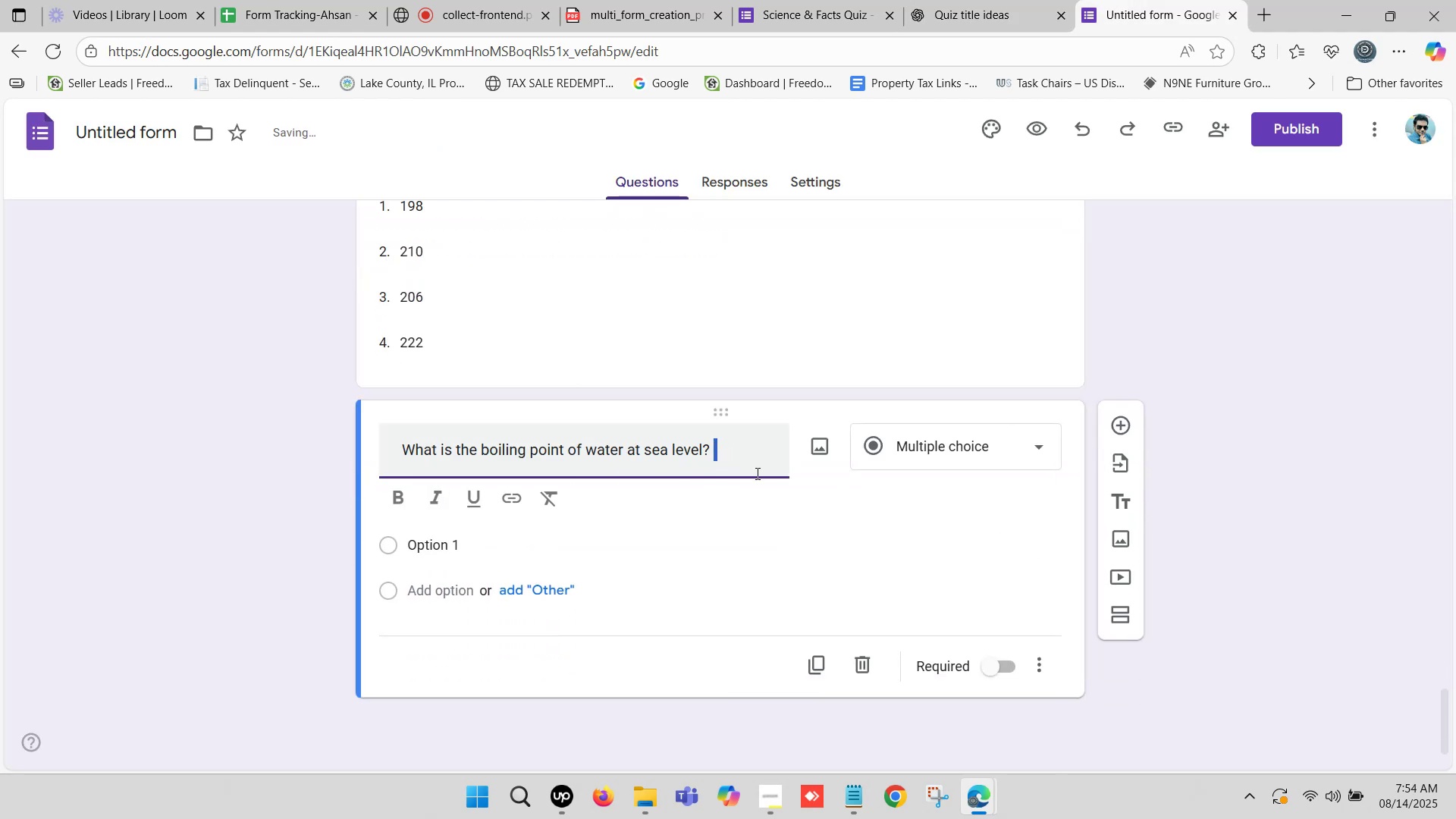 
key(Backspace)
 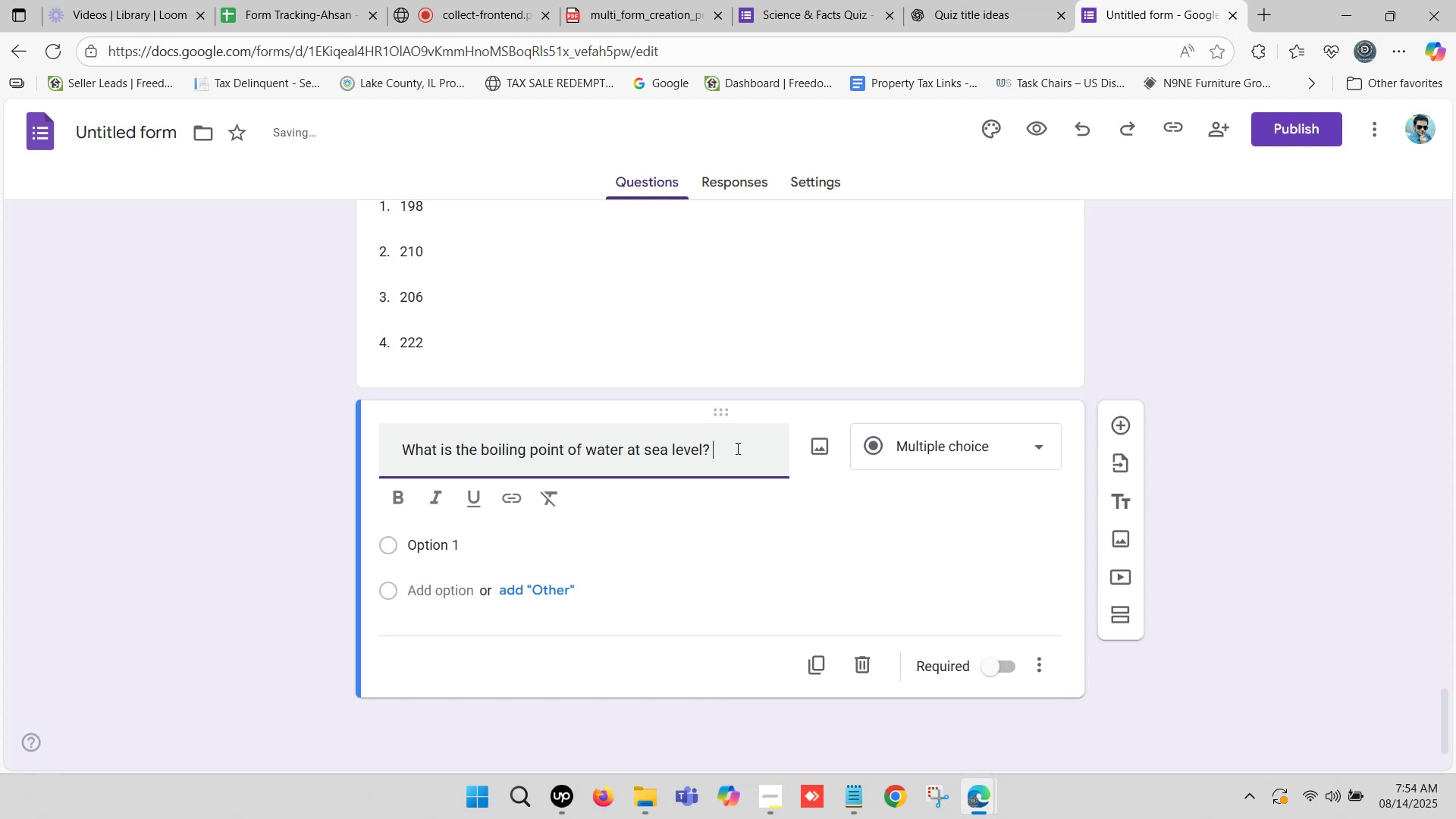 
key(Backspace)
 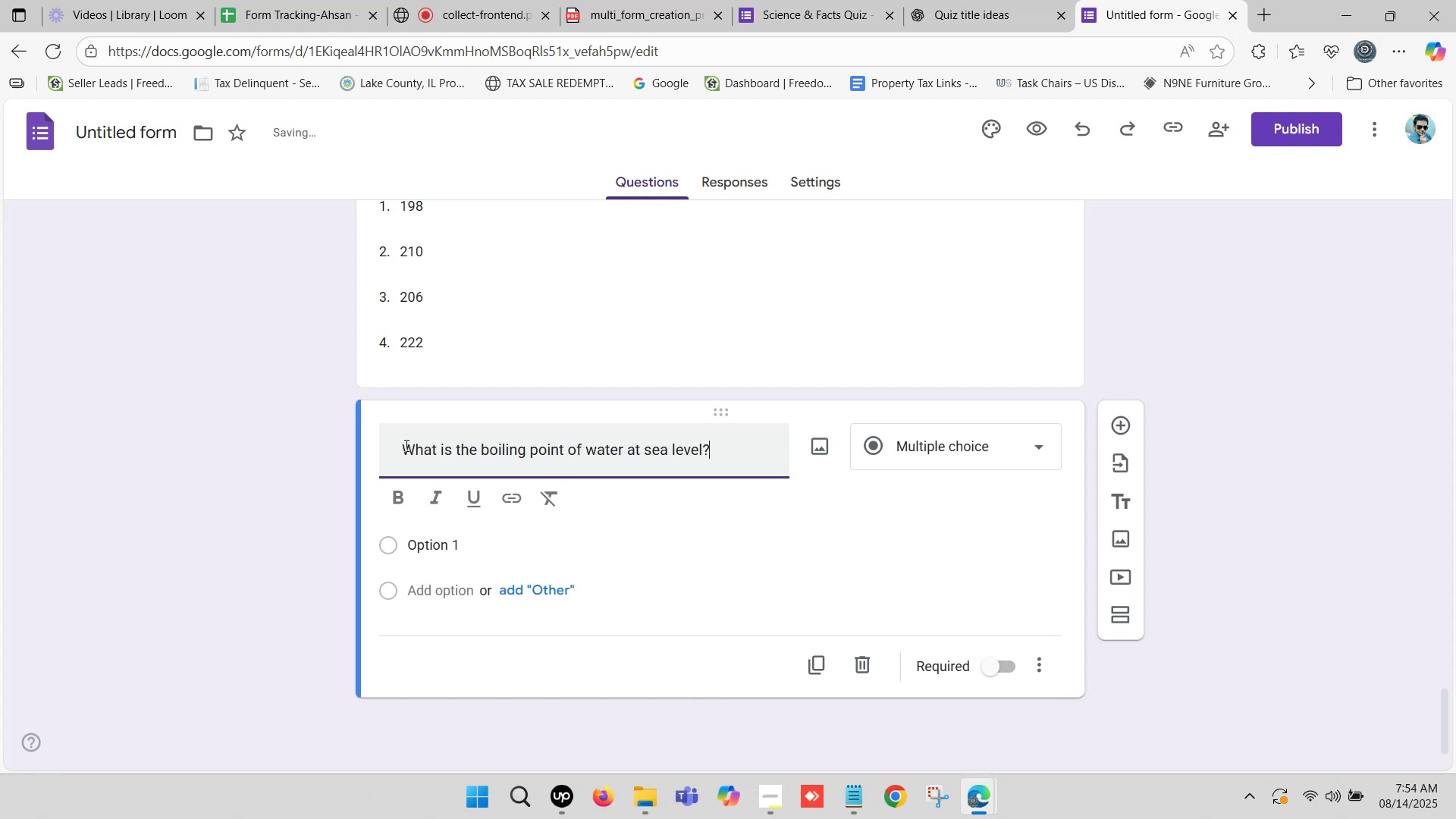 
left_click_drag(start_coordinate=[403, 445], to_coordinate=[365, 453])
 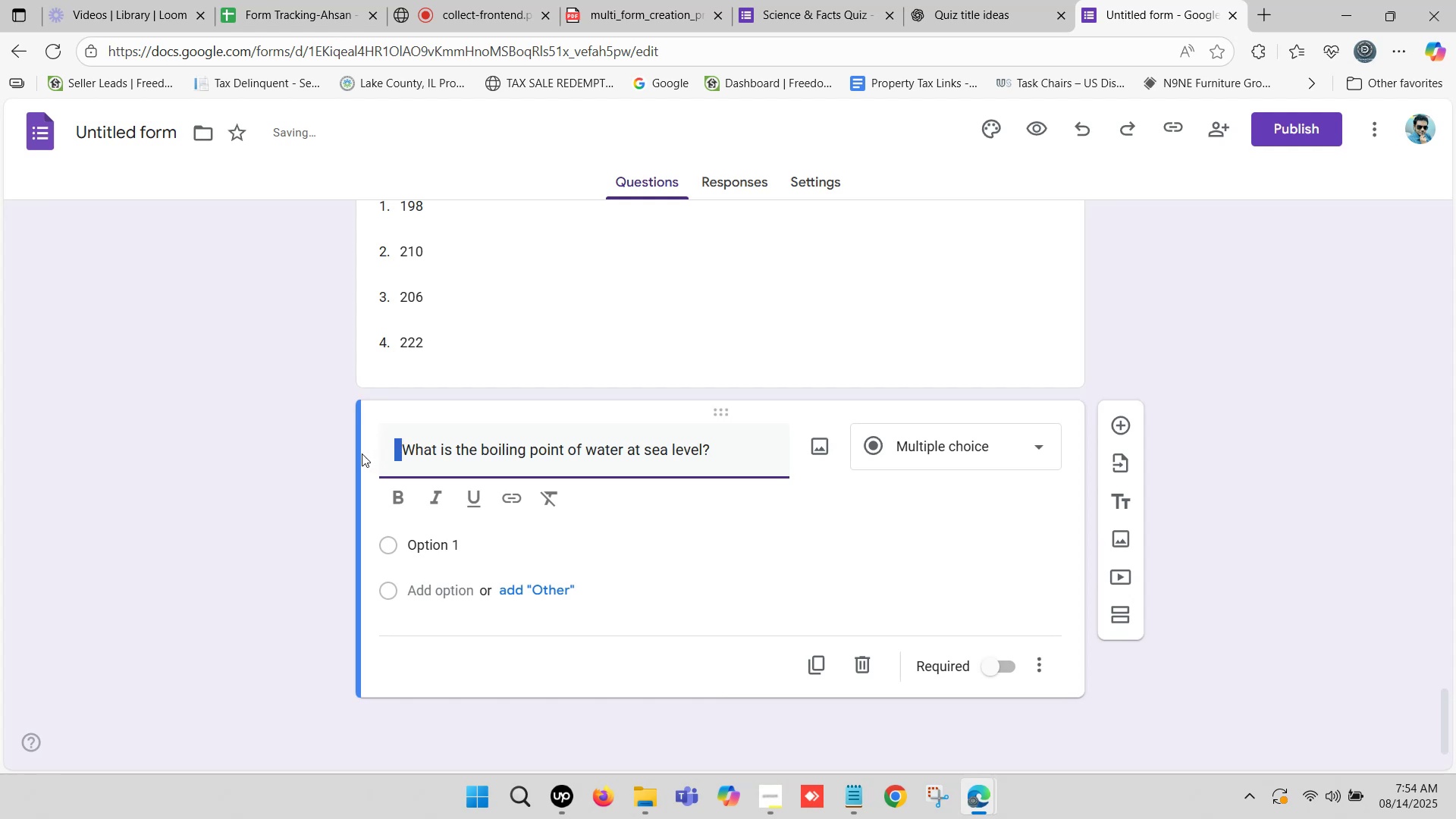 
key(Backspace)
 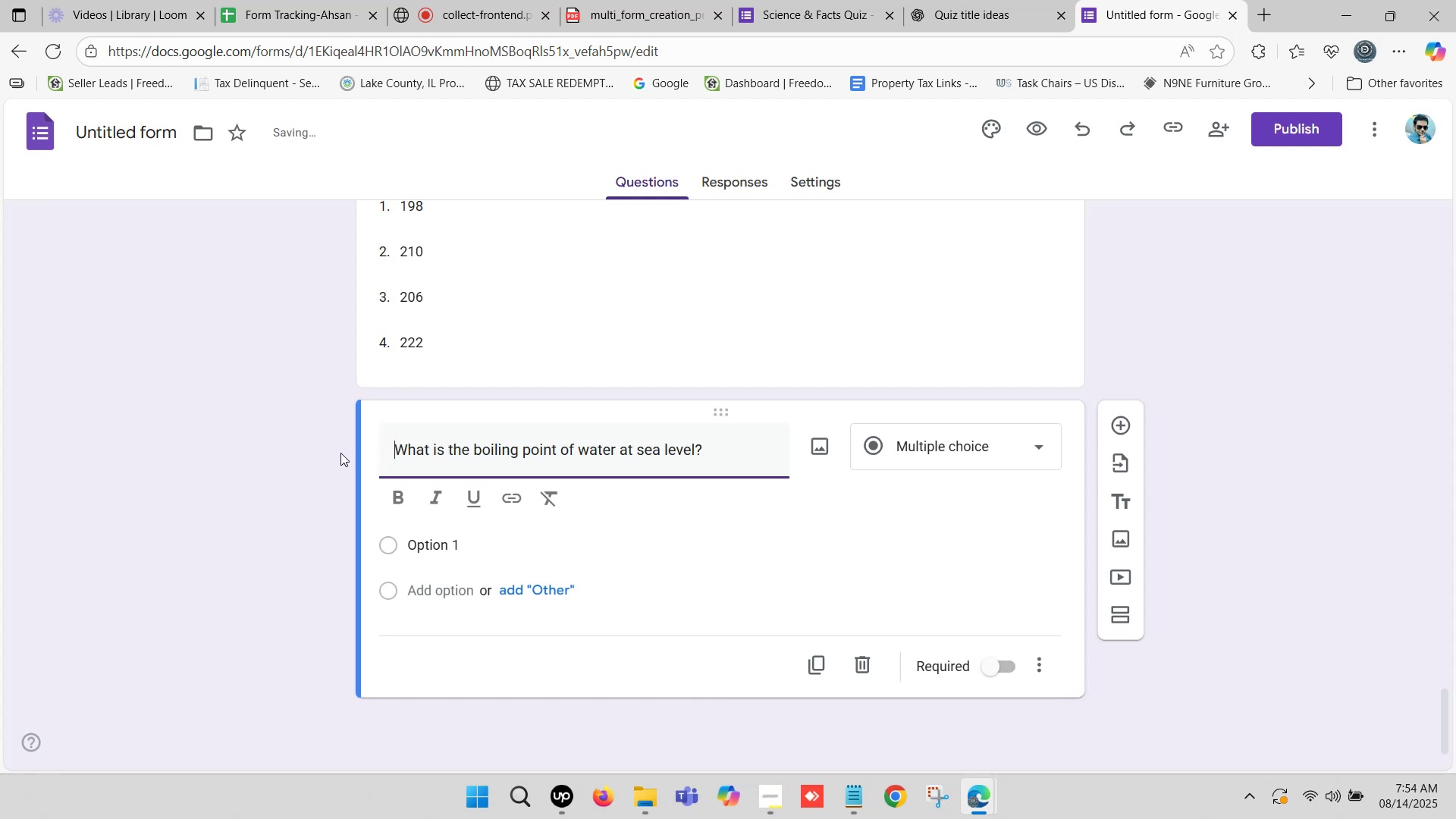 
key(Backspace)
 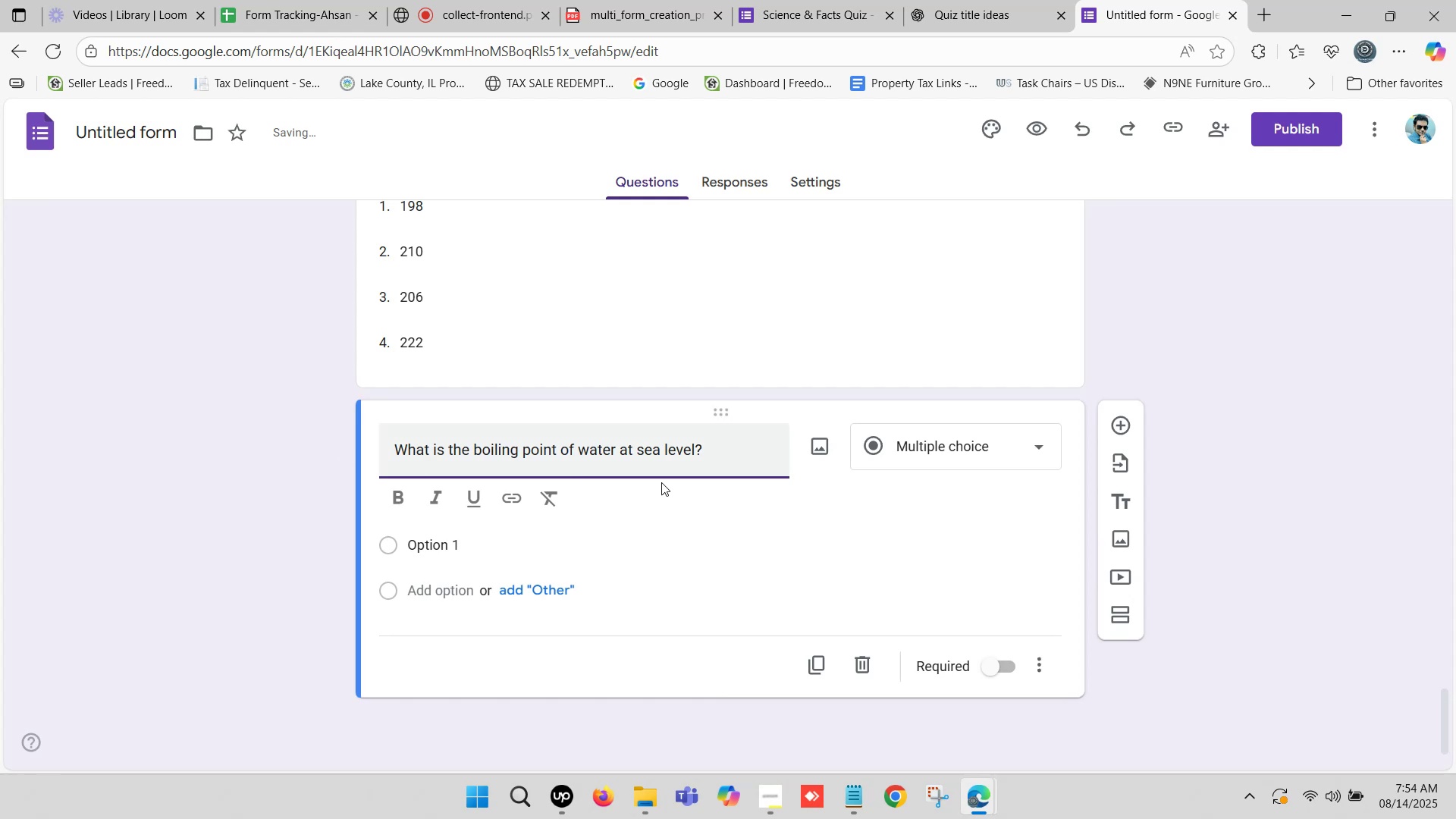 
scroll: coordinate [721, 479], scroll_direction: down, amount: 1.0
 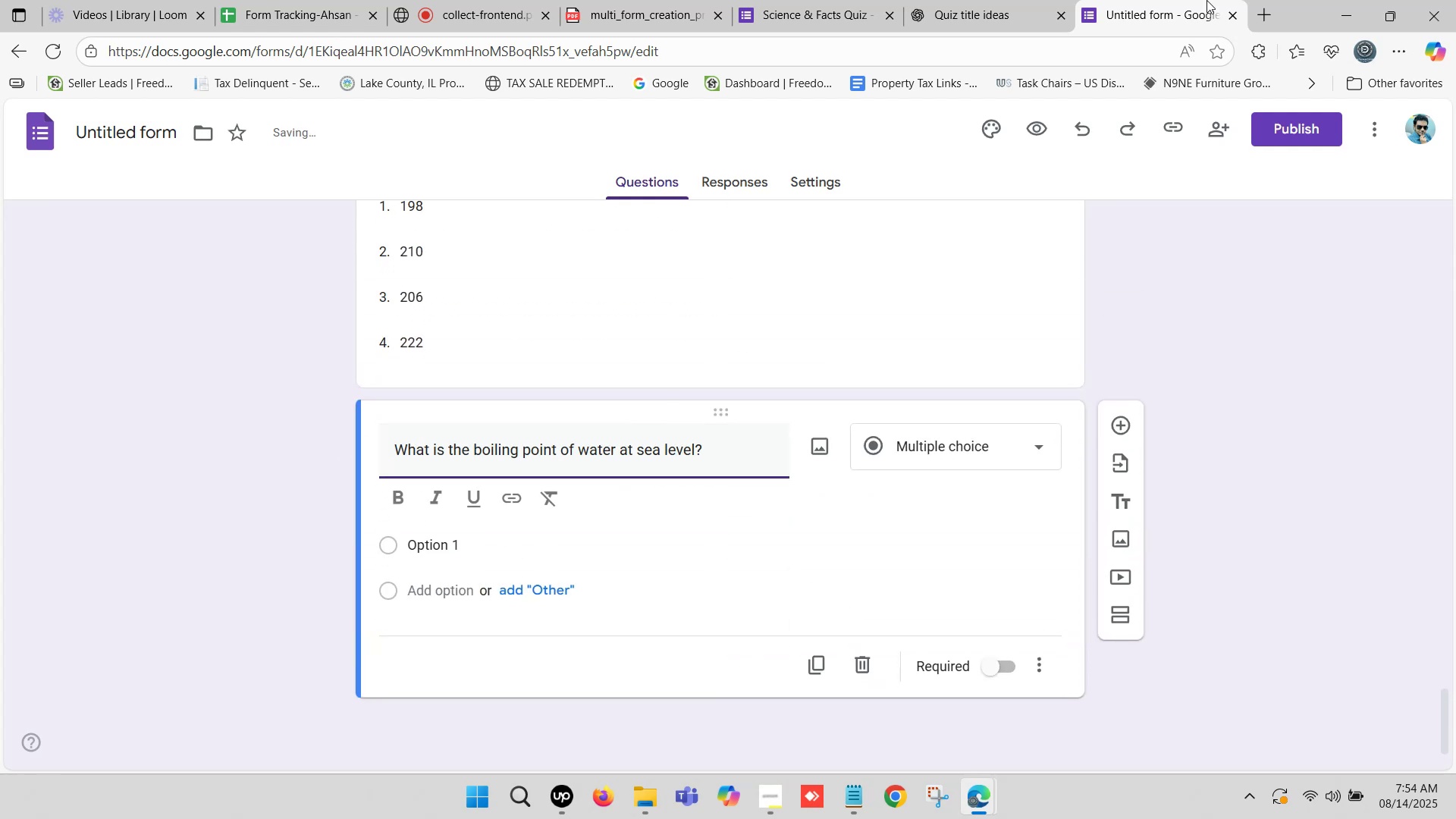 
left_click([977, 0])
 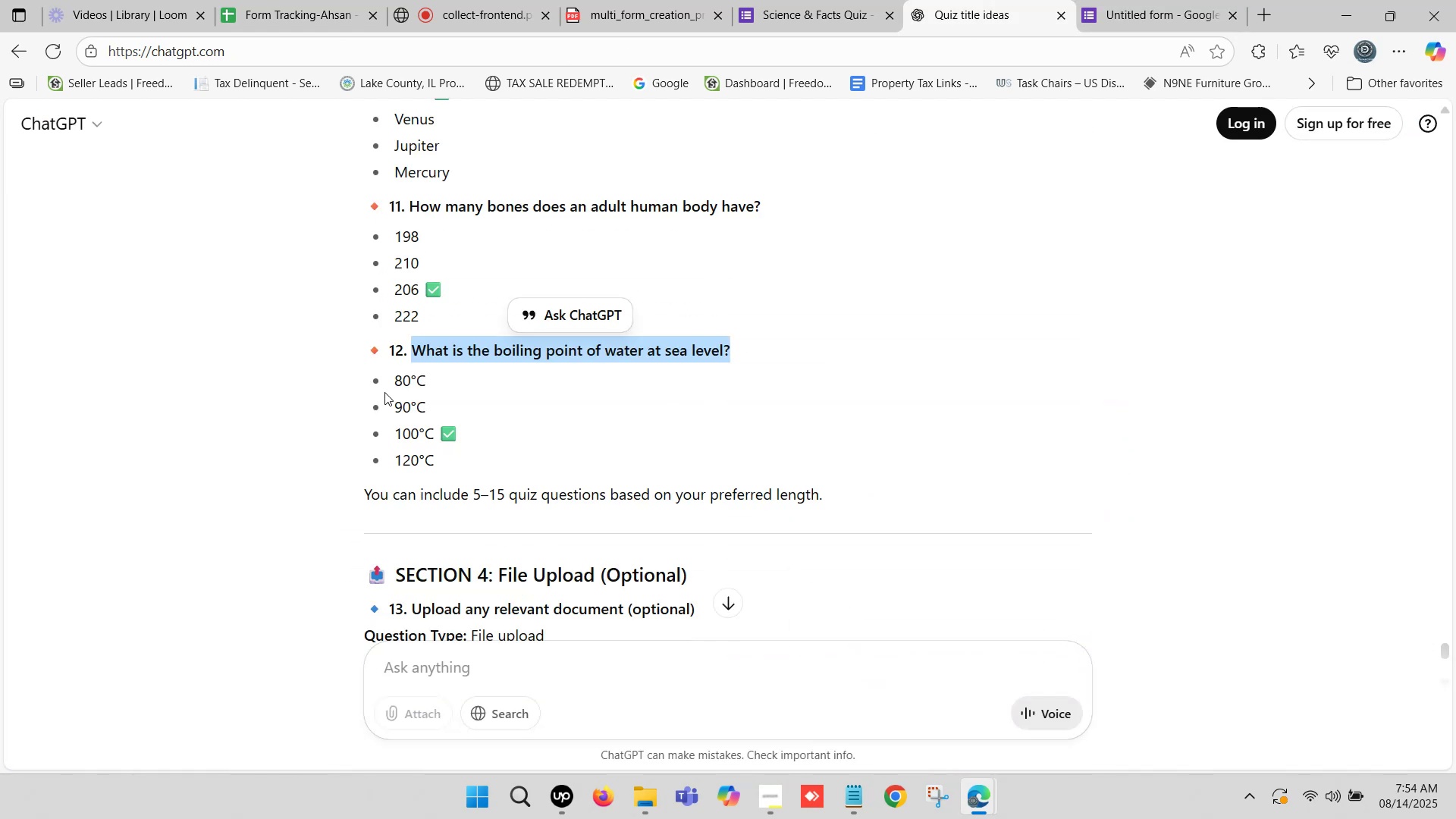 
left_click_drag(start_coordinate=[394, 388], to_coordinate=[422, 381])
 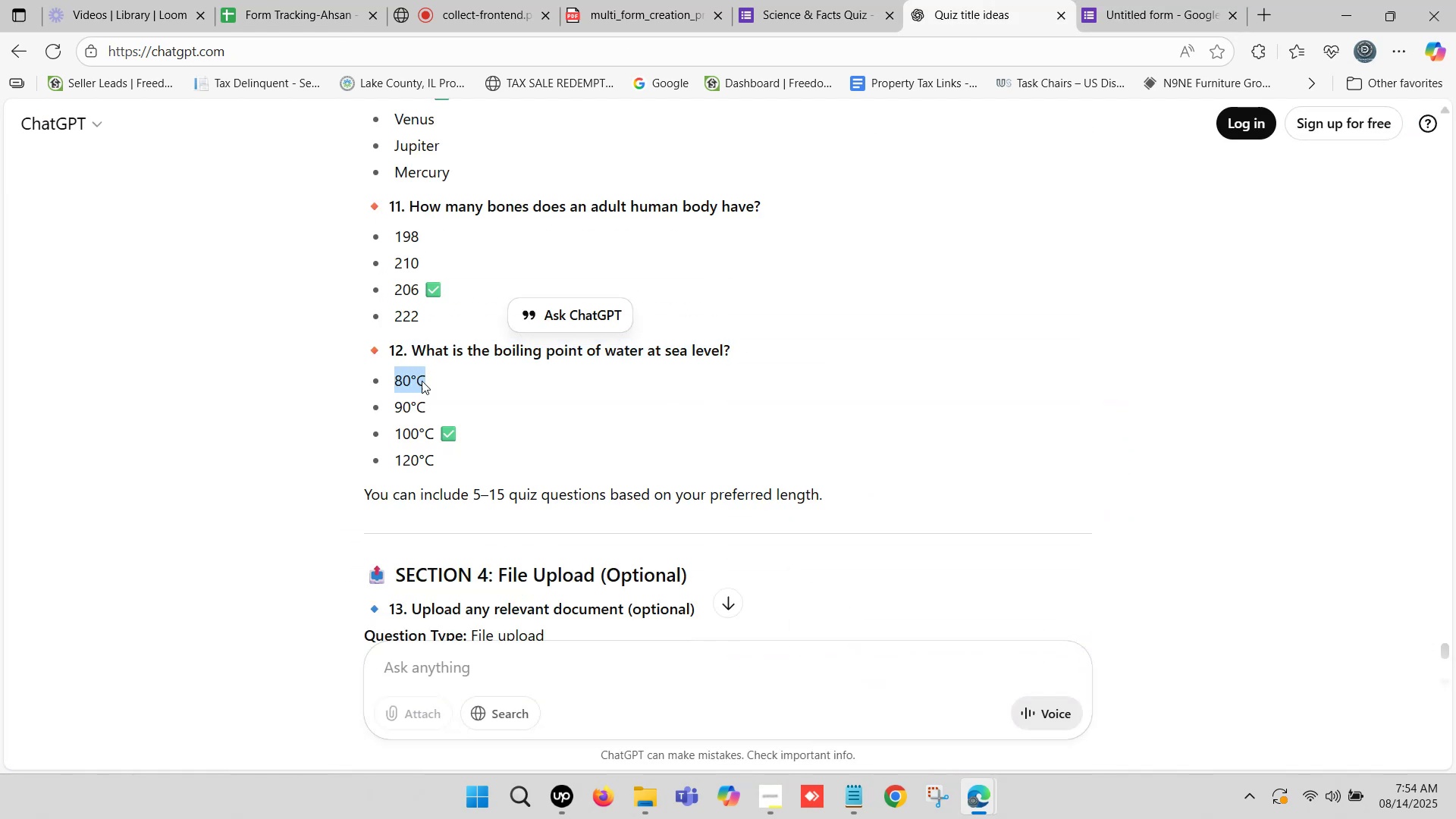 
key(Control+C)
 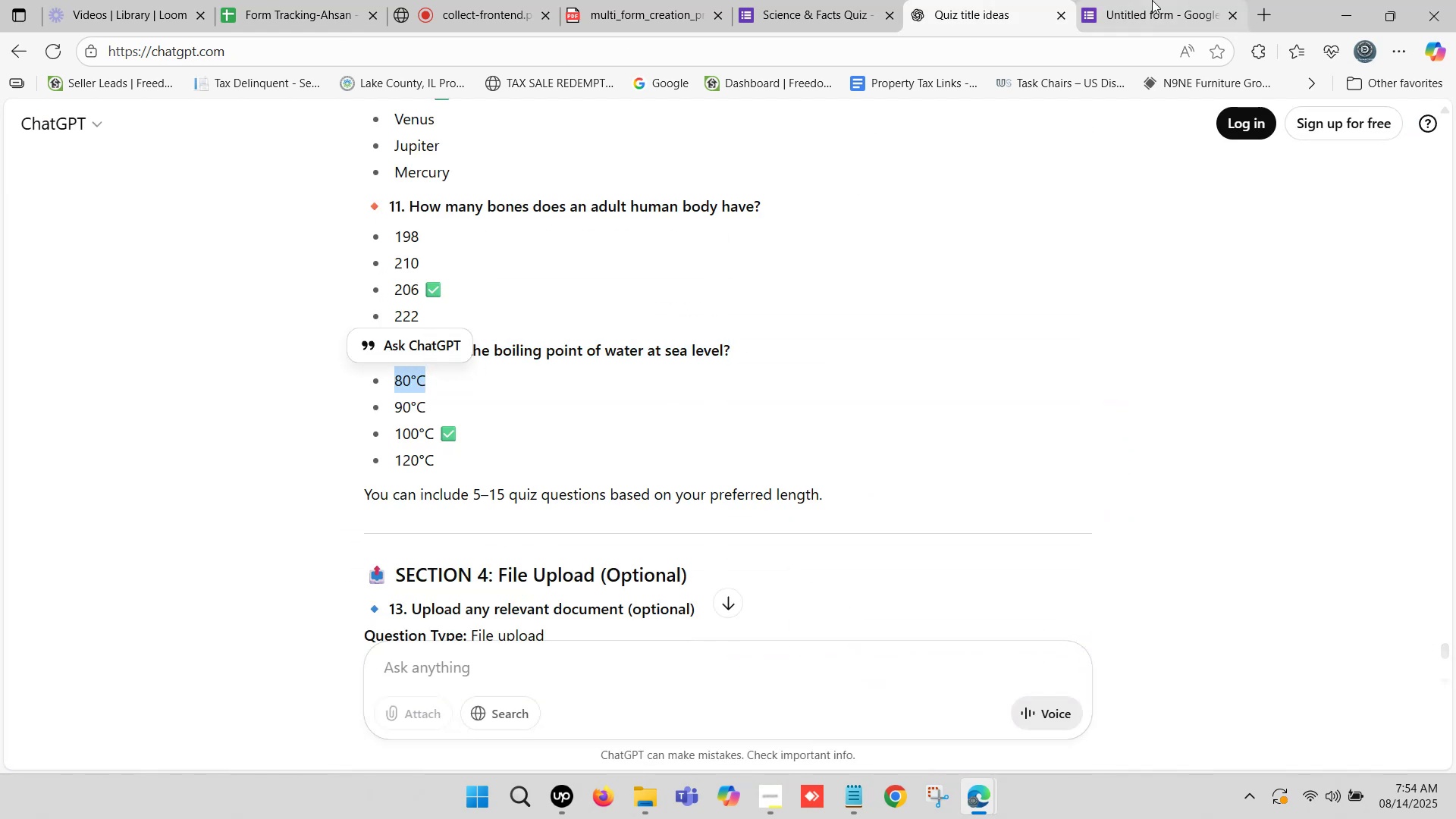 
left_click([1159, 0])
 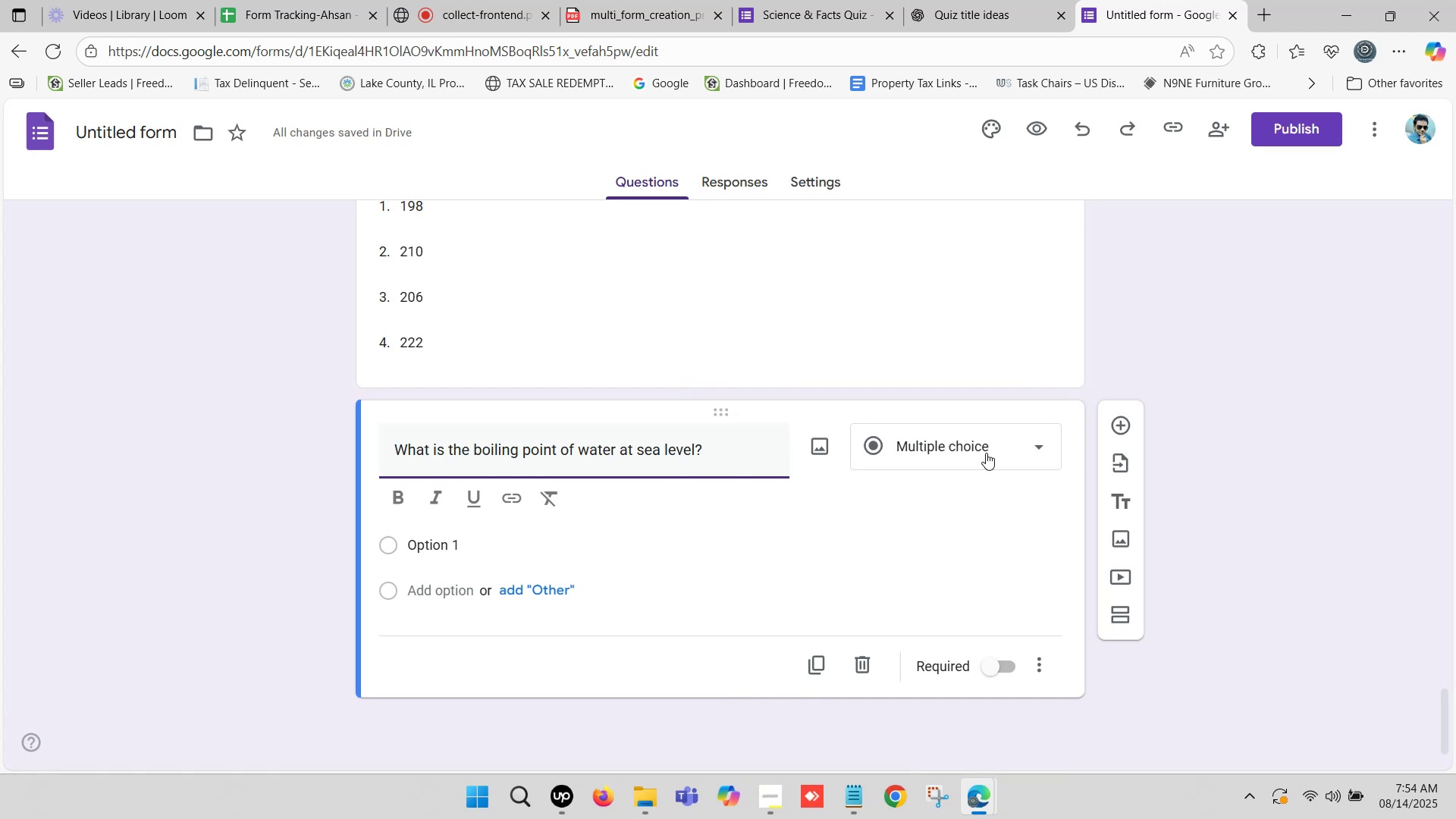 
left_click([979, 454])
 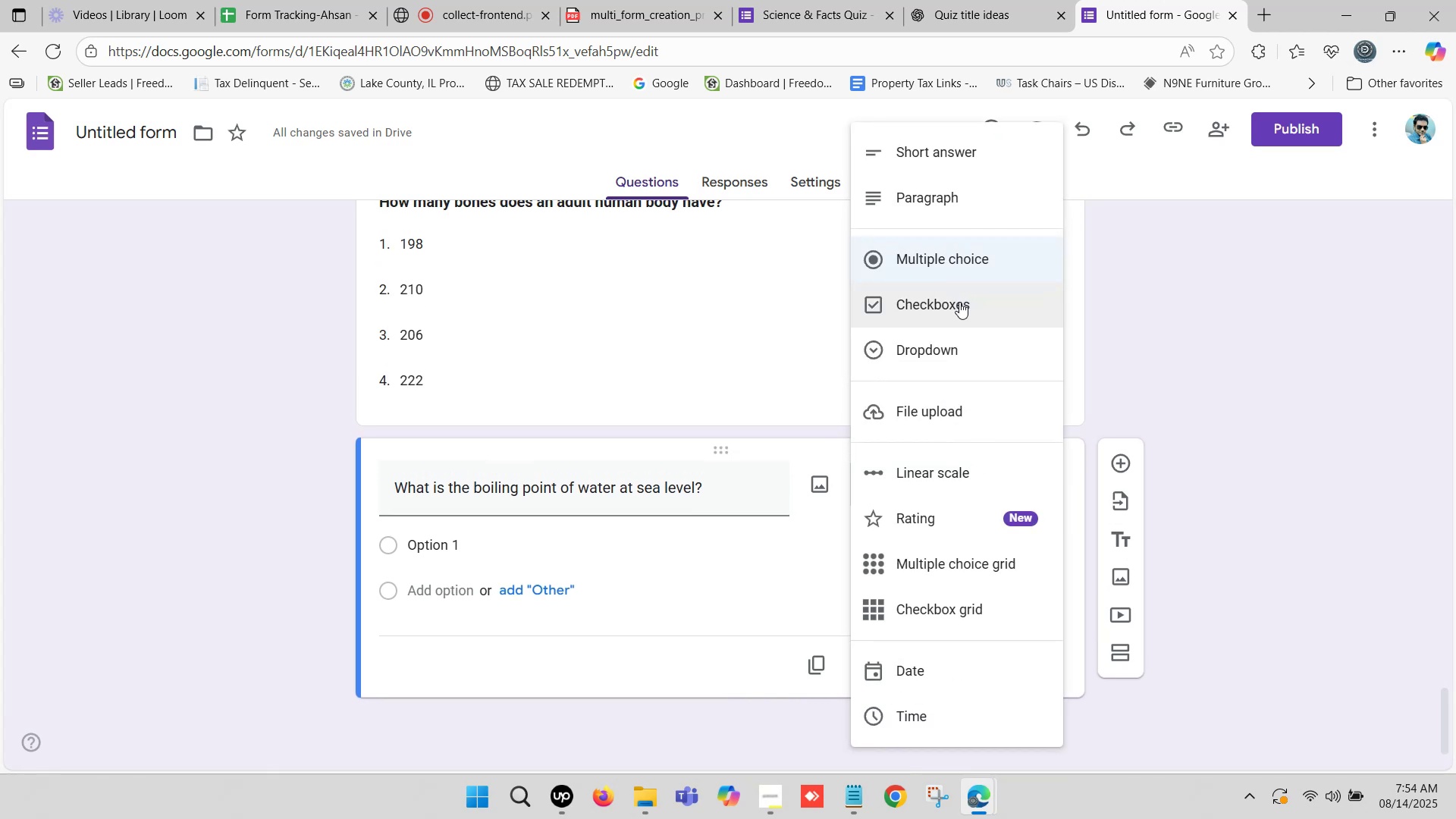 
left_click([946, 345])
 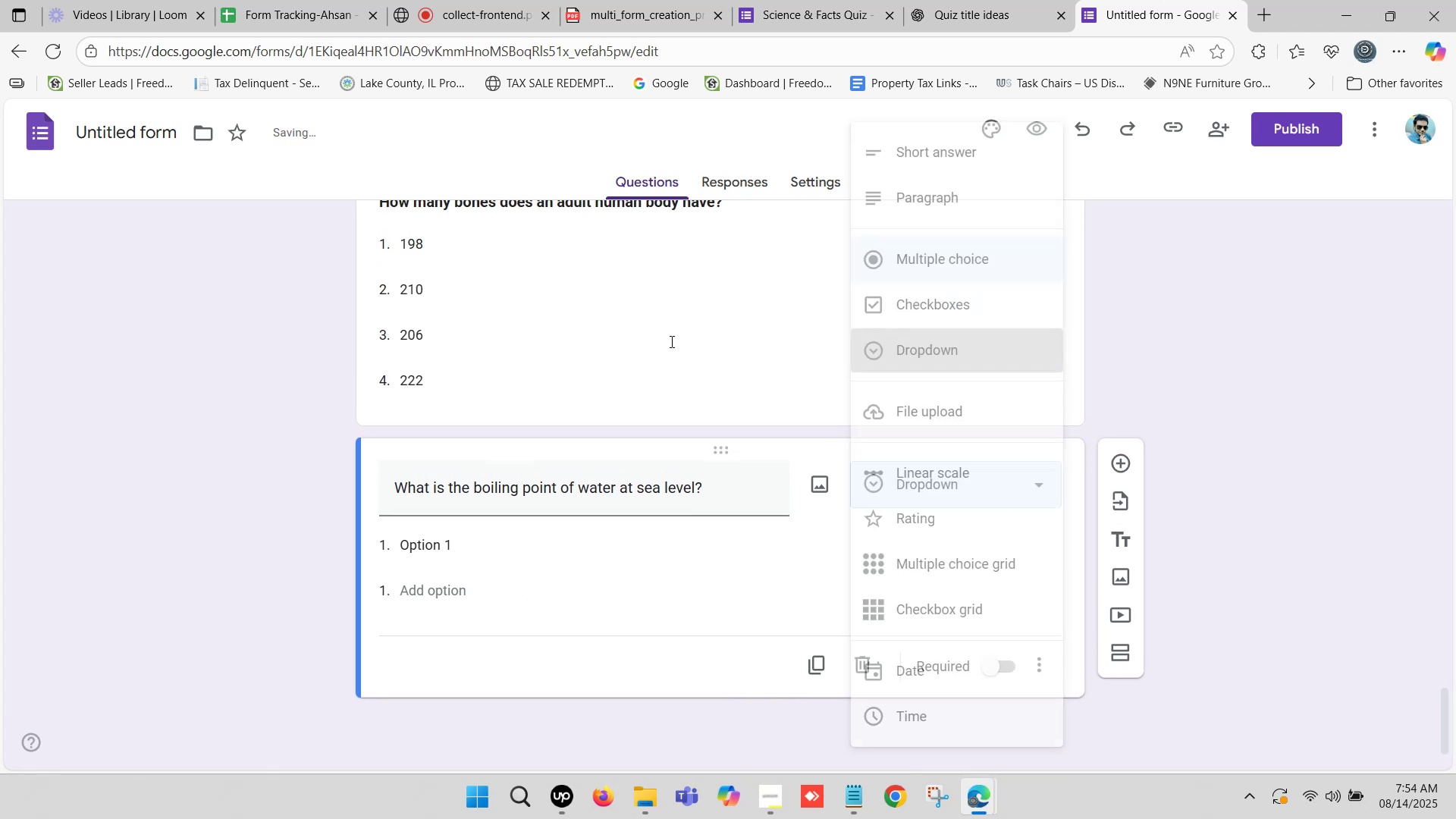 
scroll: coordinate [634, 442], scroll_direction: down, amount: 3.0
 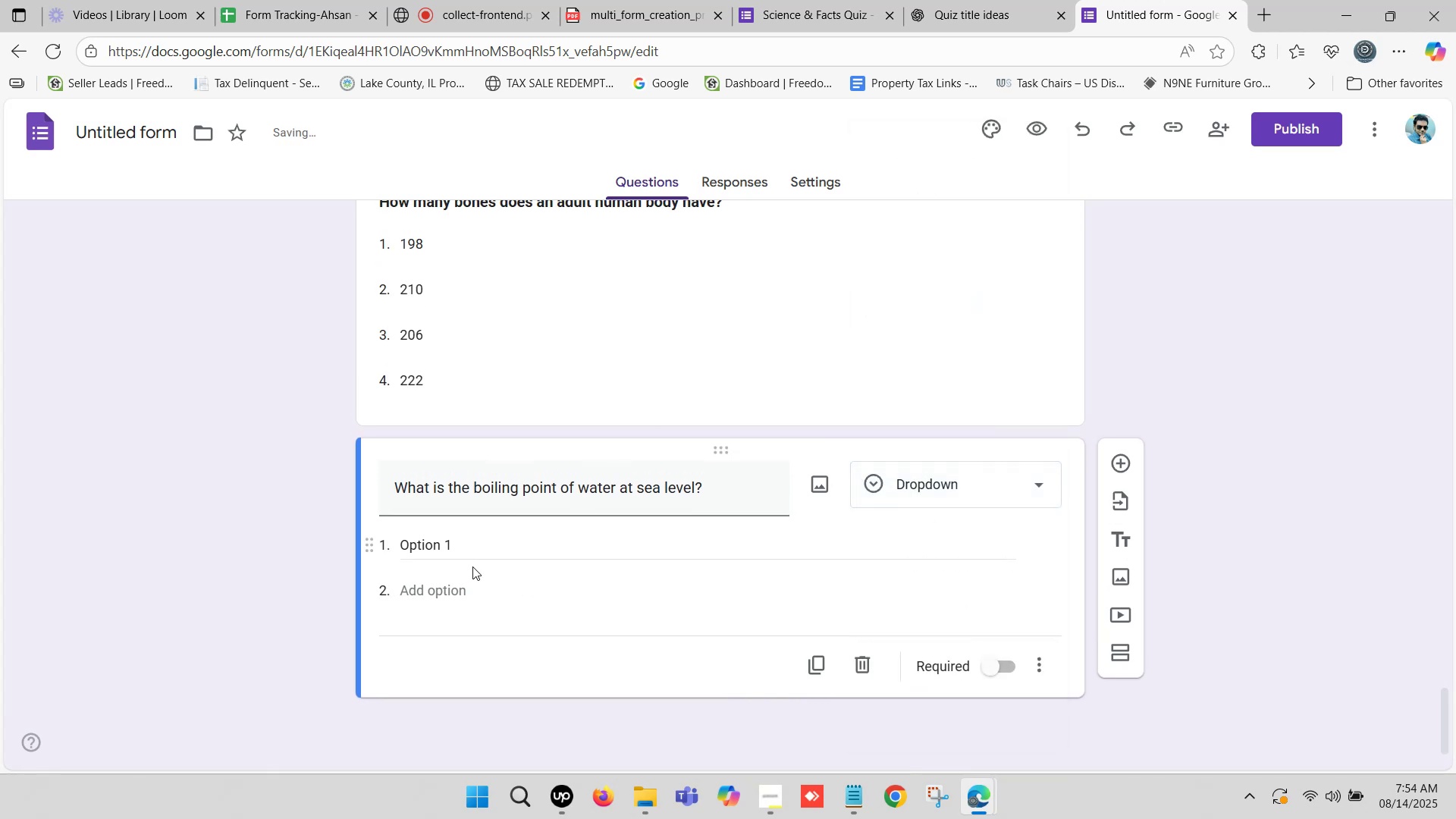 
left_click([433, 546])
 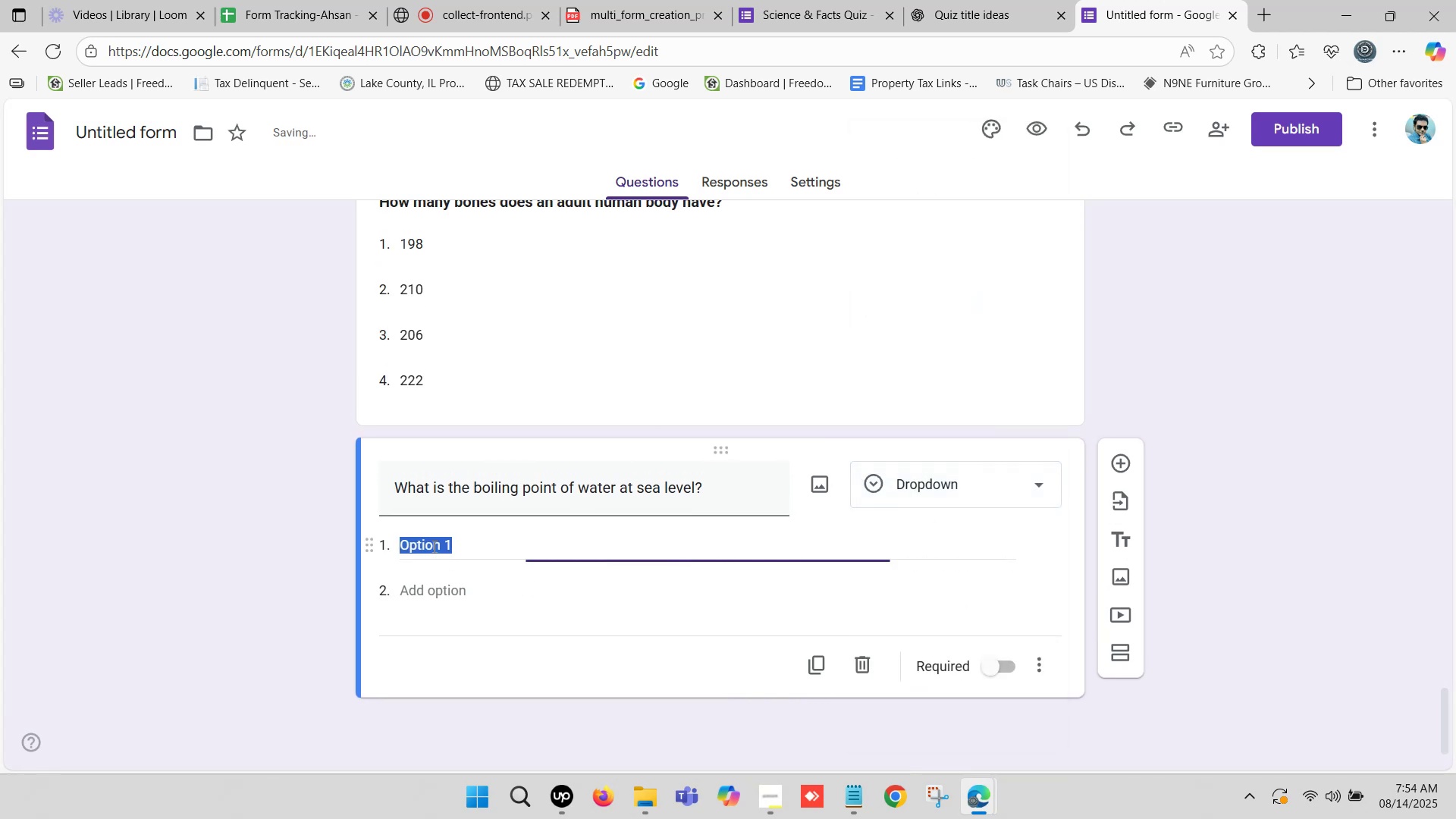 
key(Control+V)
 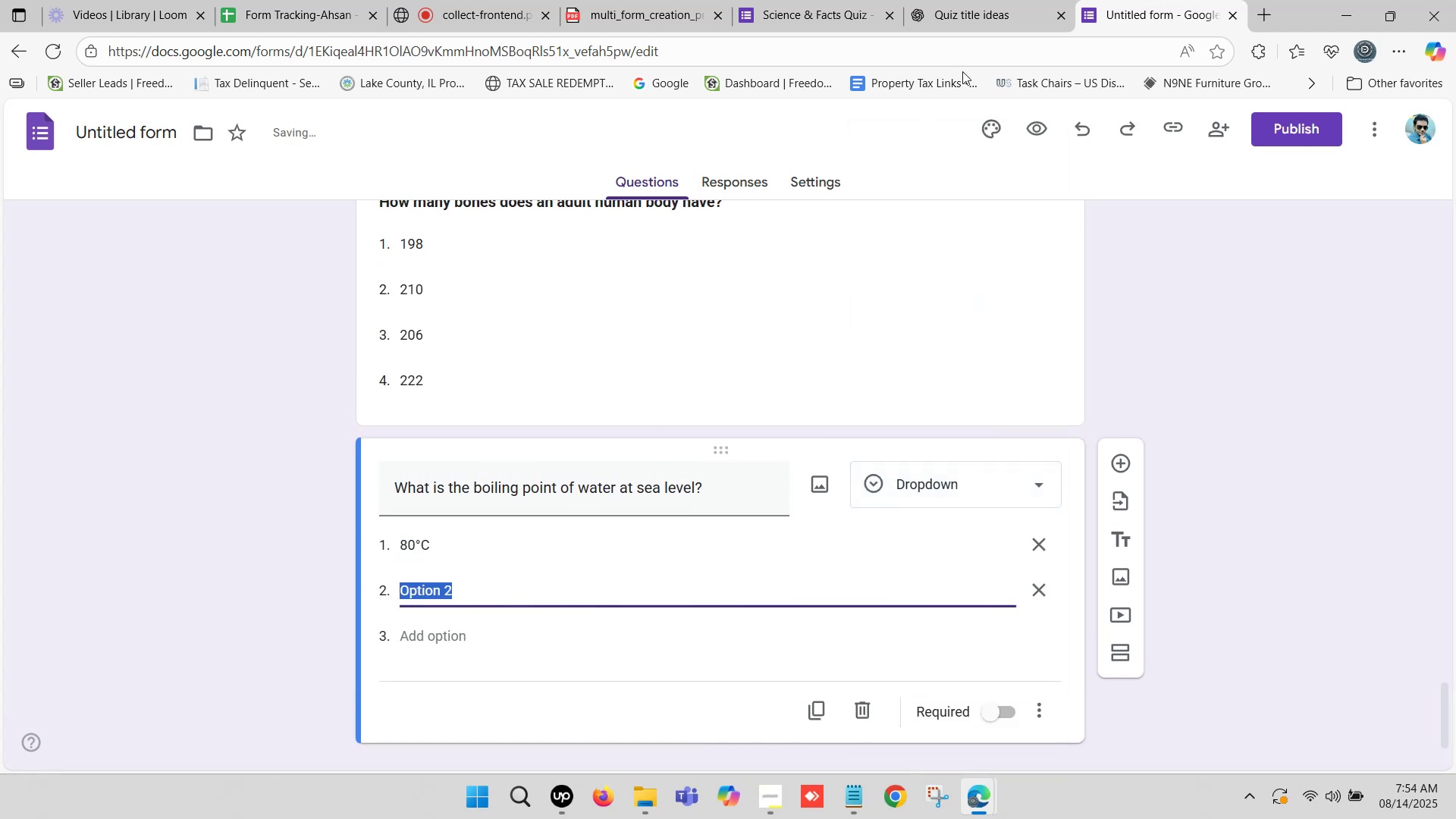 
left_click([981, 0])
 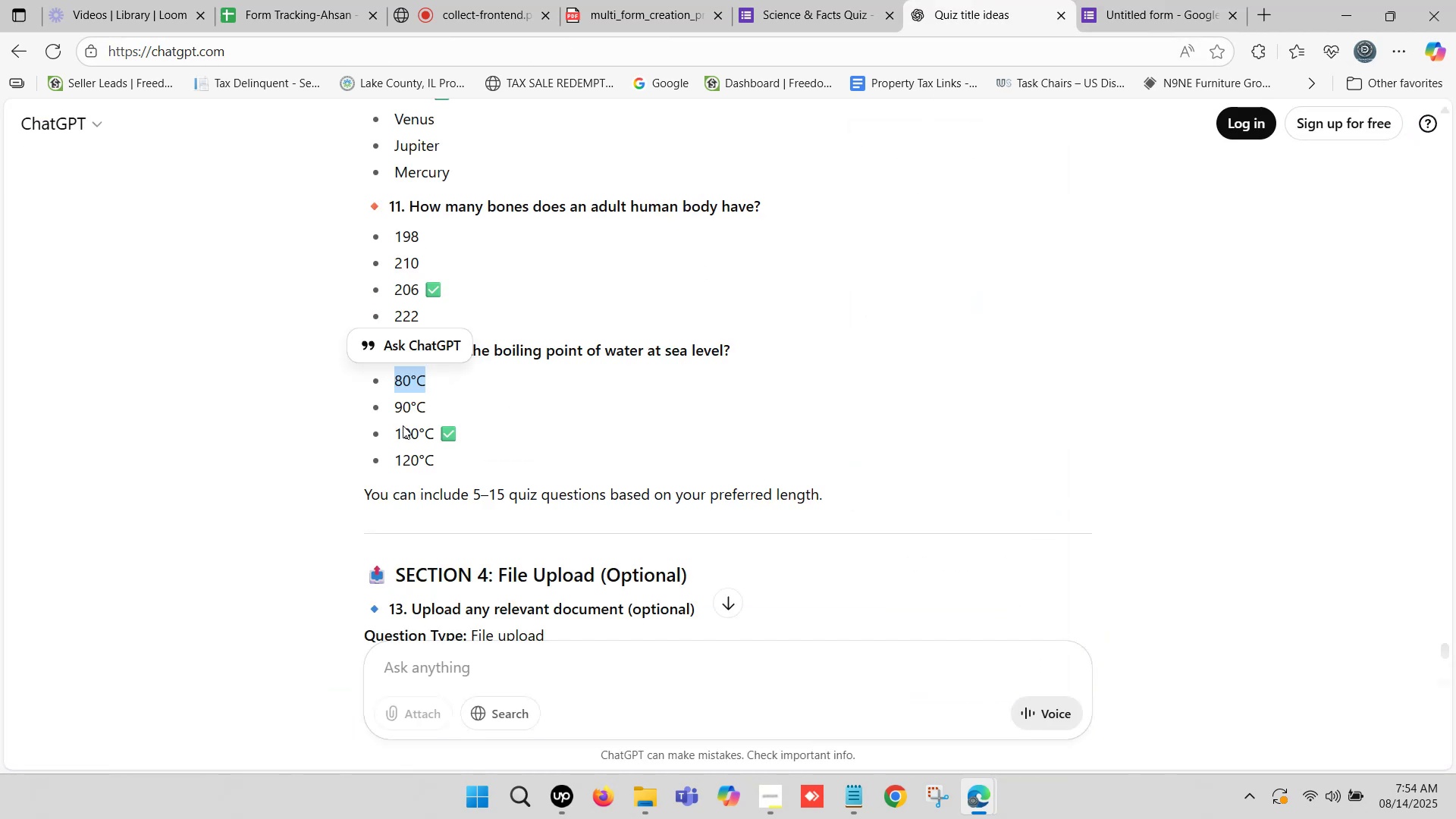 
left_click_drag(start_coordinate=[394, 406], to_coordinate=[425, 413])
 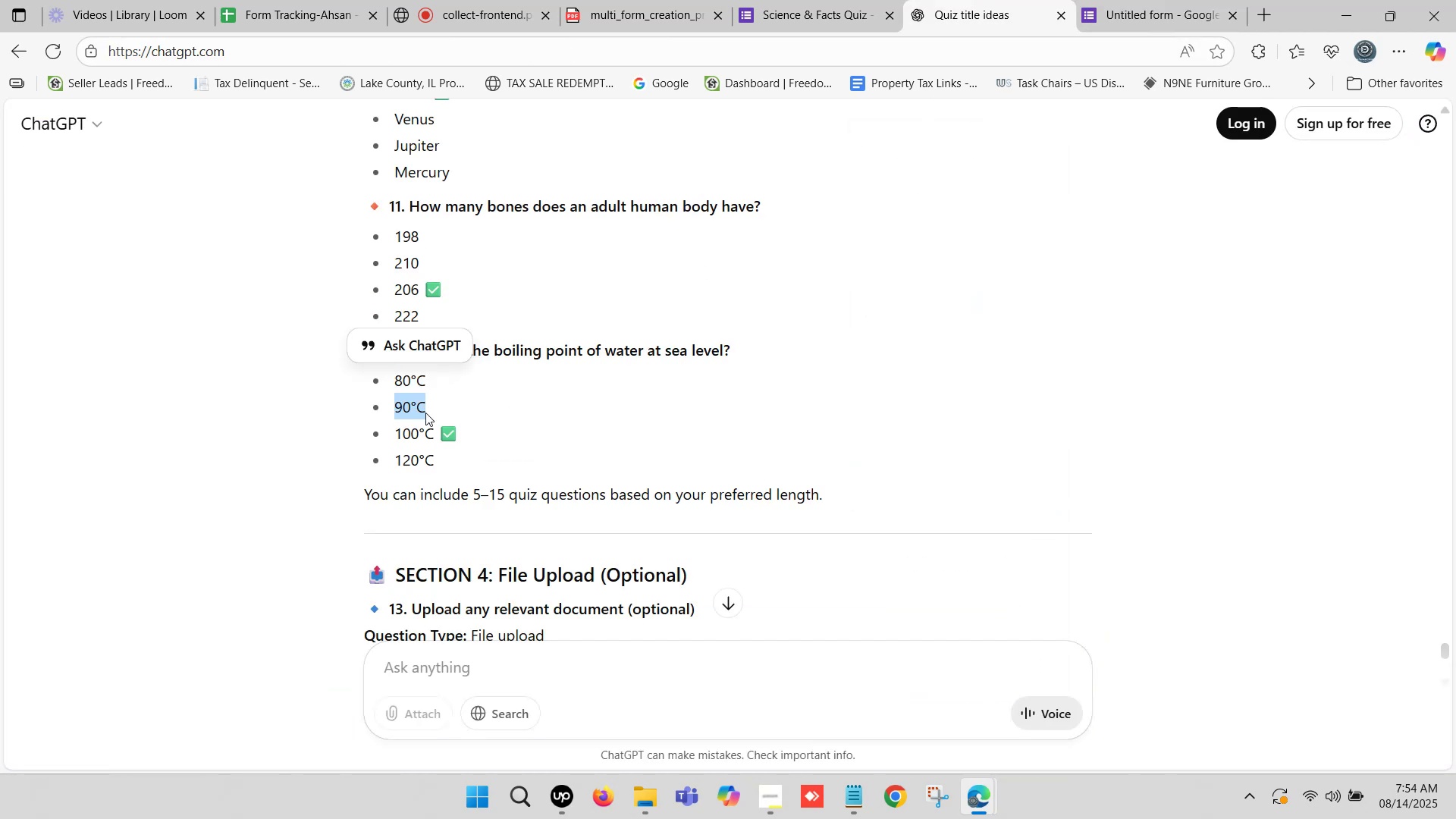 
key(Control+ControlLeft)
 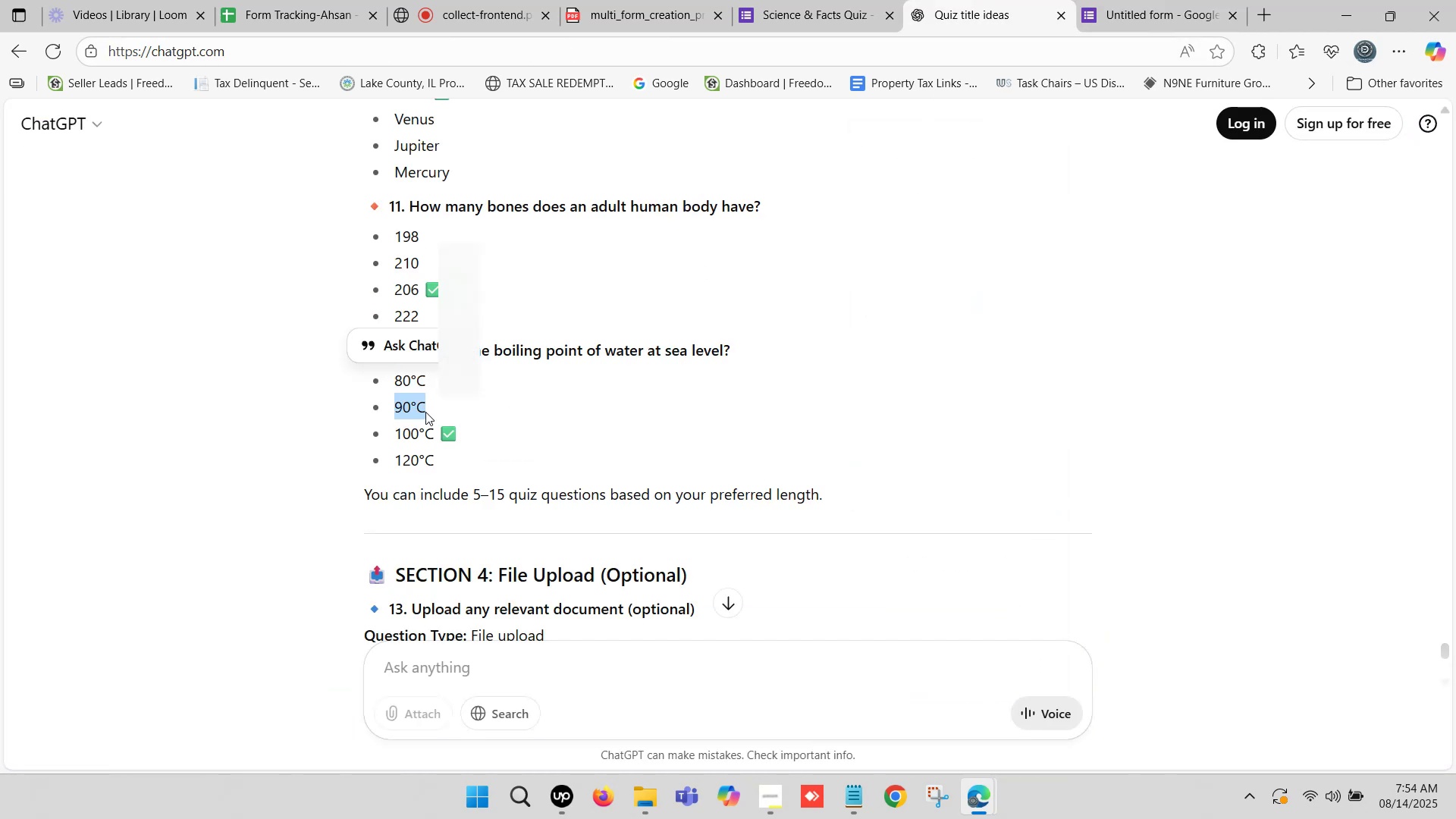 
key(Control+C)
 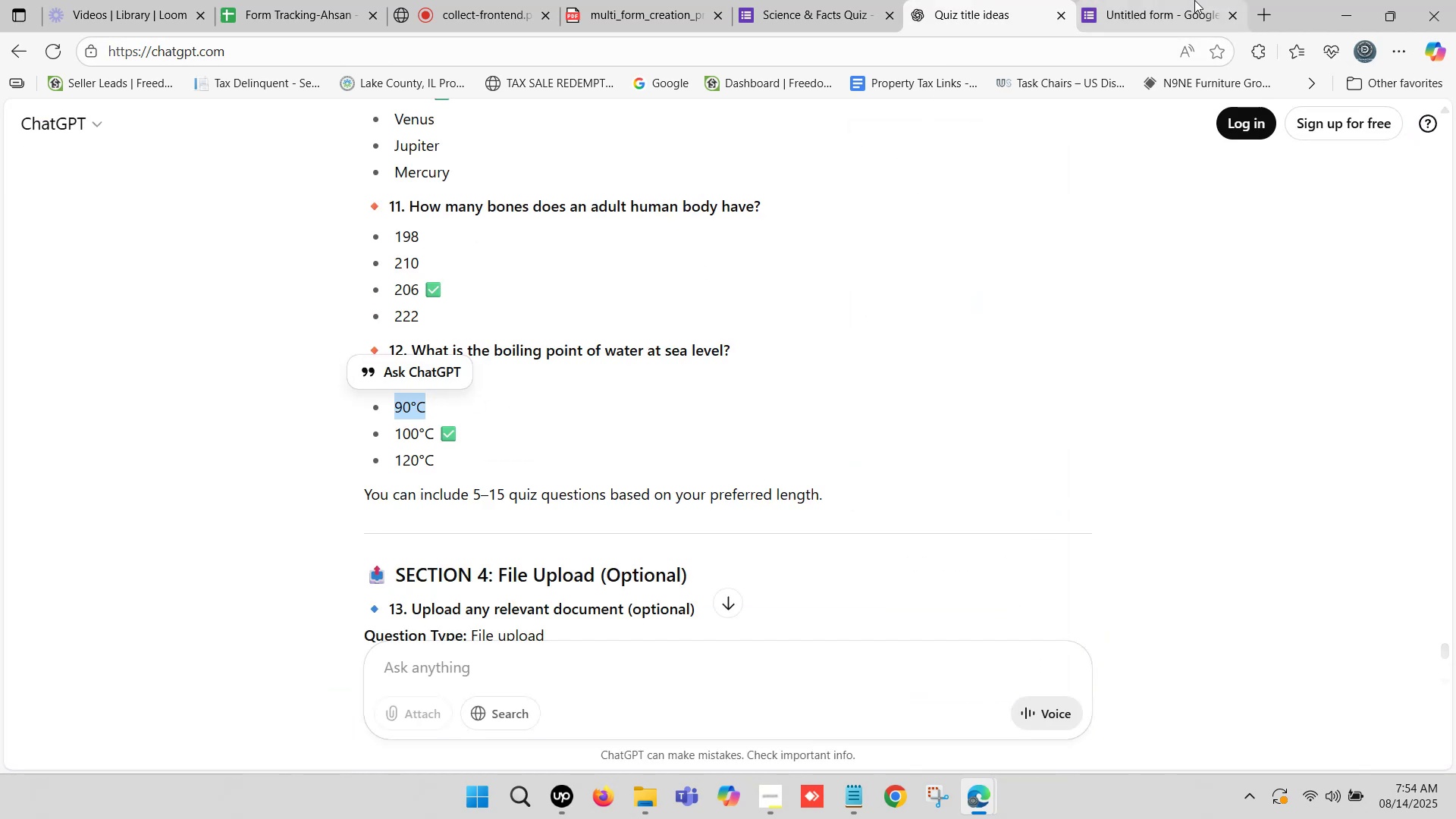 
left_click([1172, 0])
 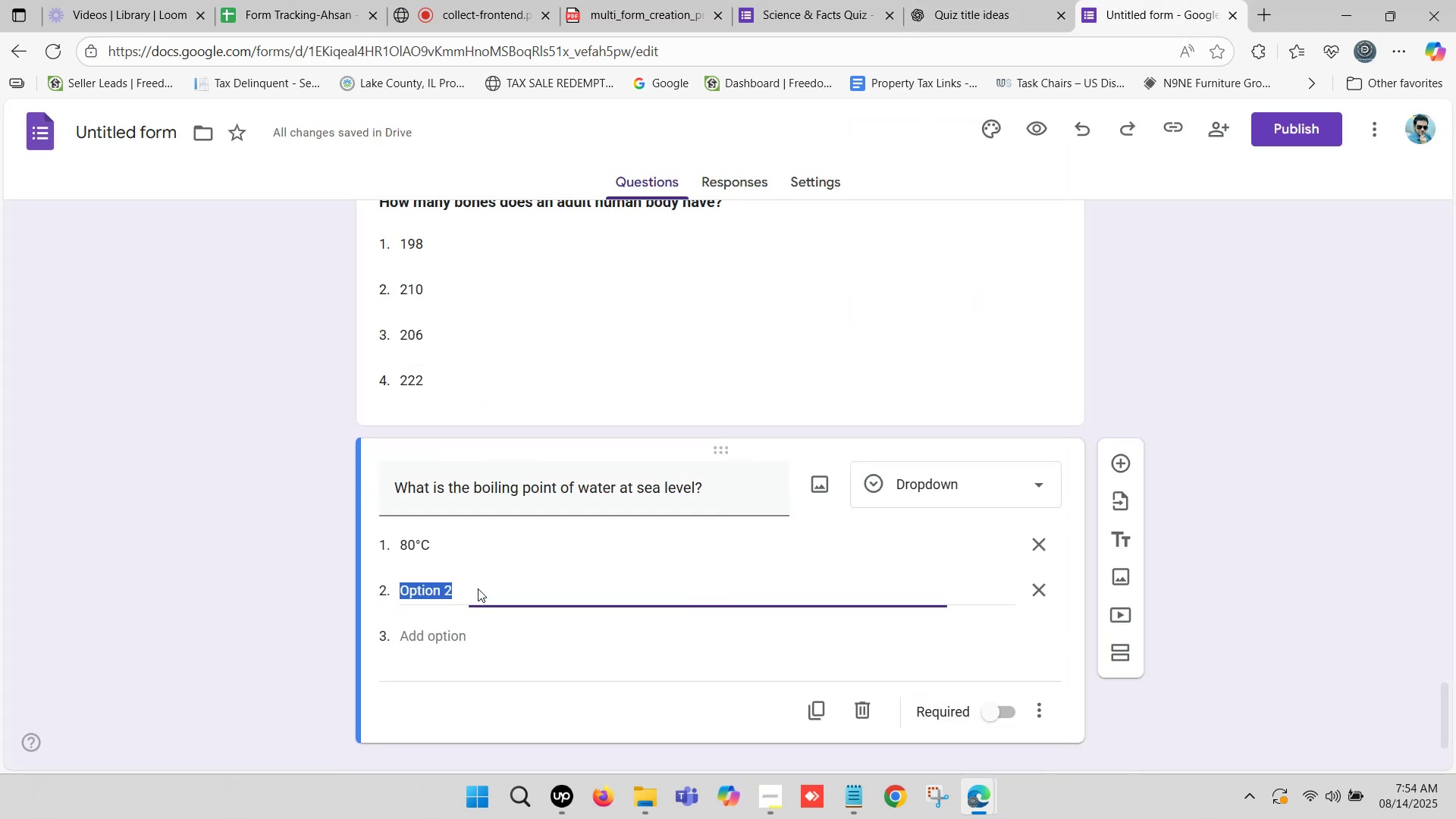 
key(Control+ControlLeft)
 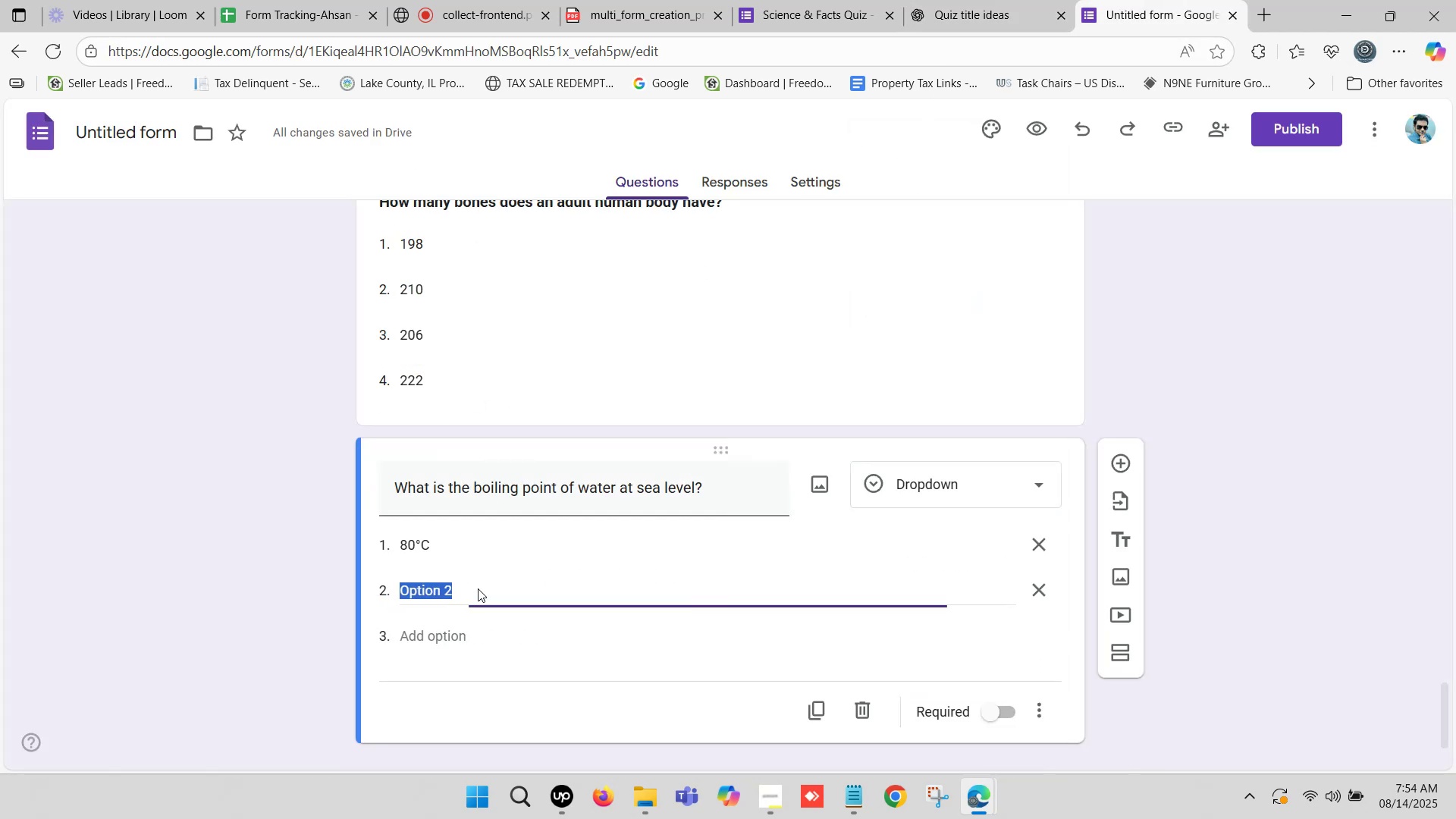 
key(Control+V)
 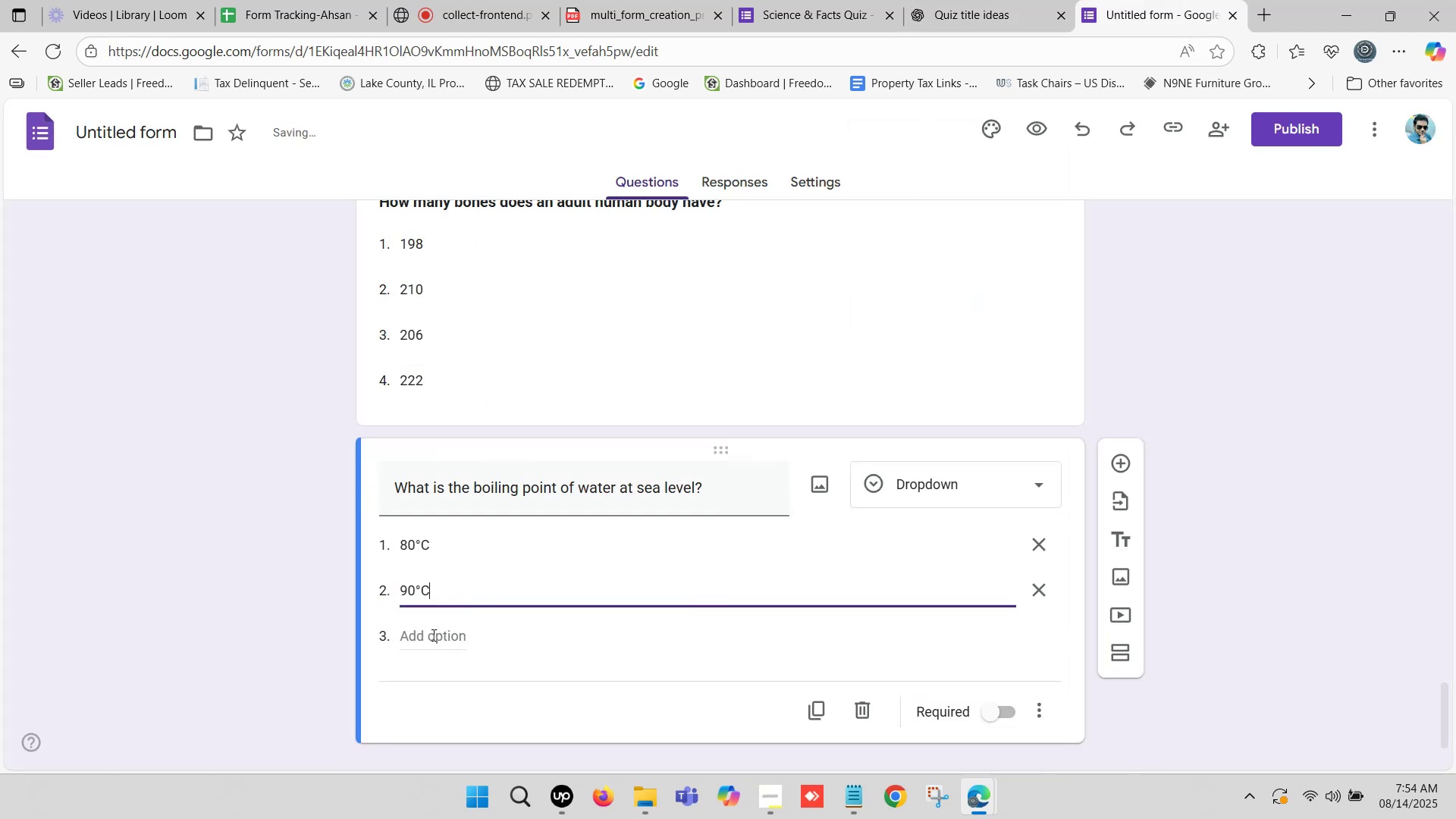 
left_click([432, 635])
 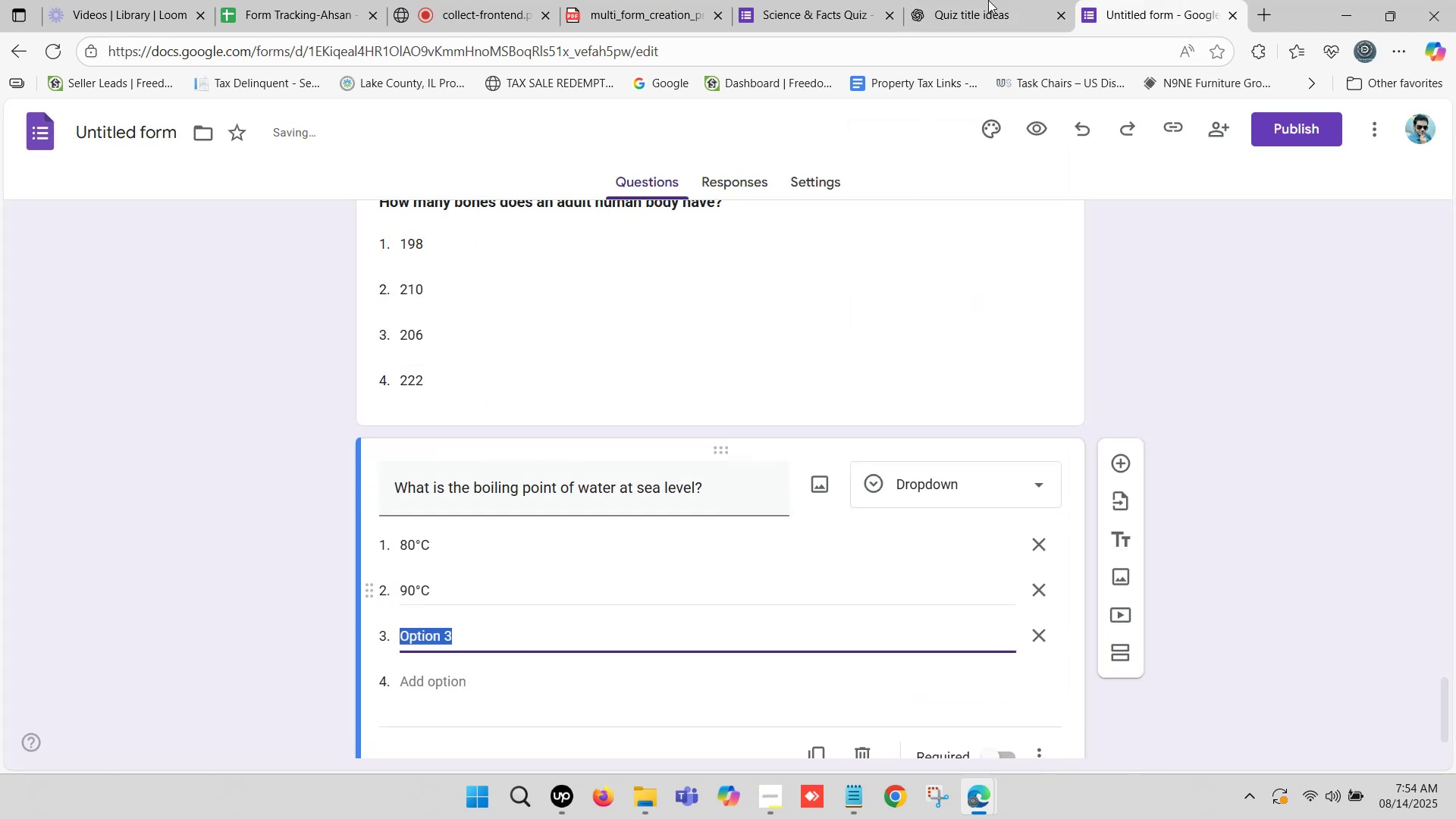 
left_click([989, 0])
 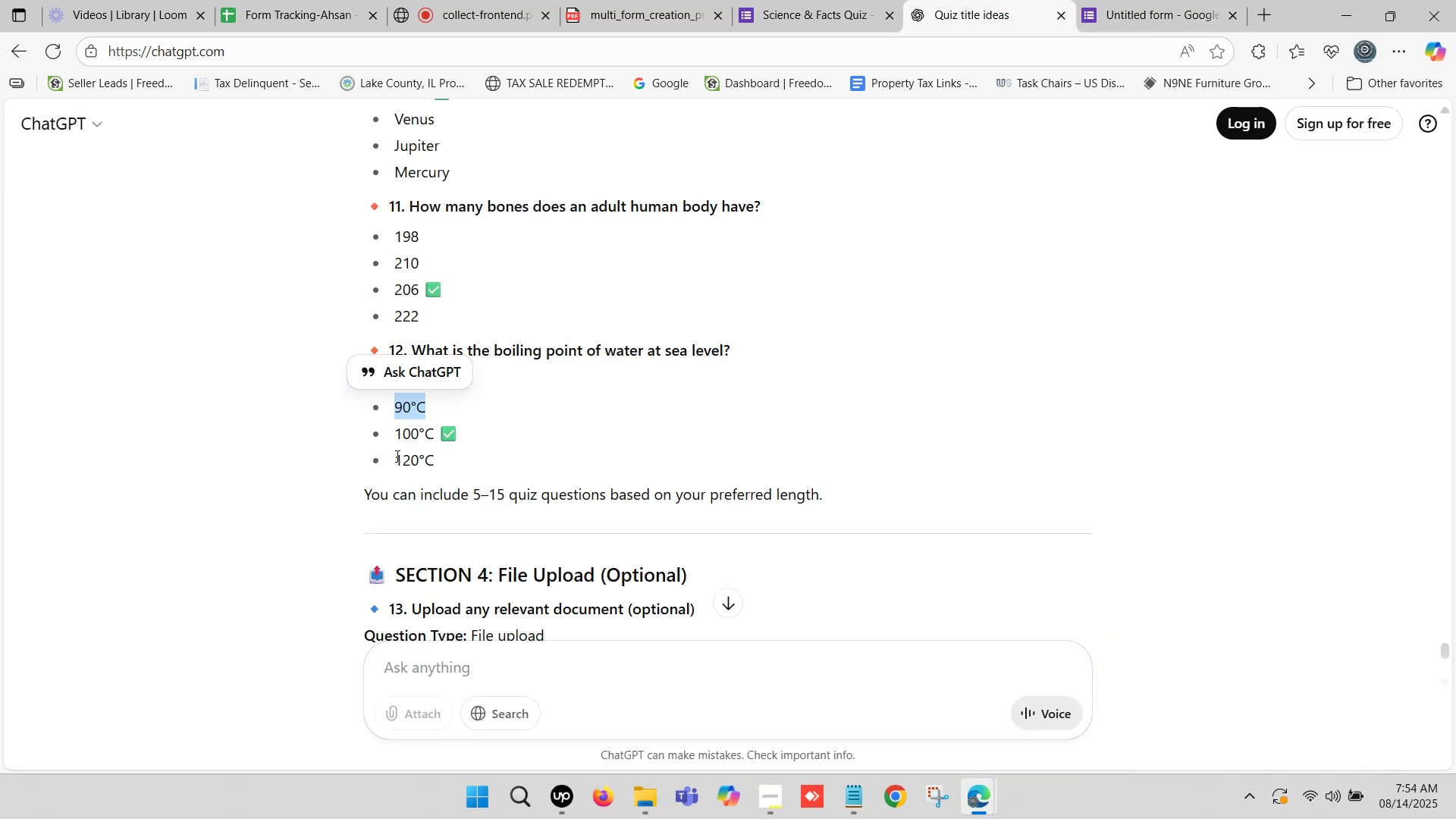 
left_click_drag(start_coordinate=[394, 445], to_coordinate=[431, 444])
 